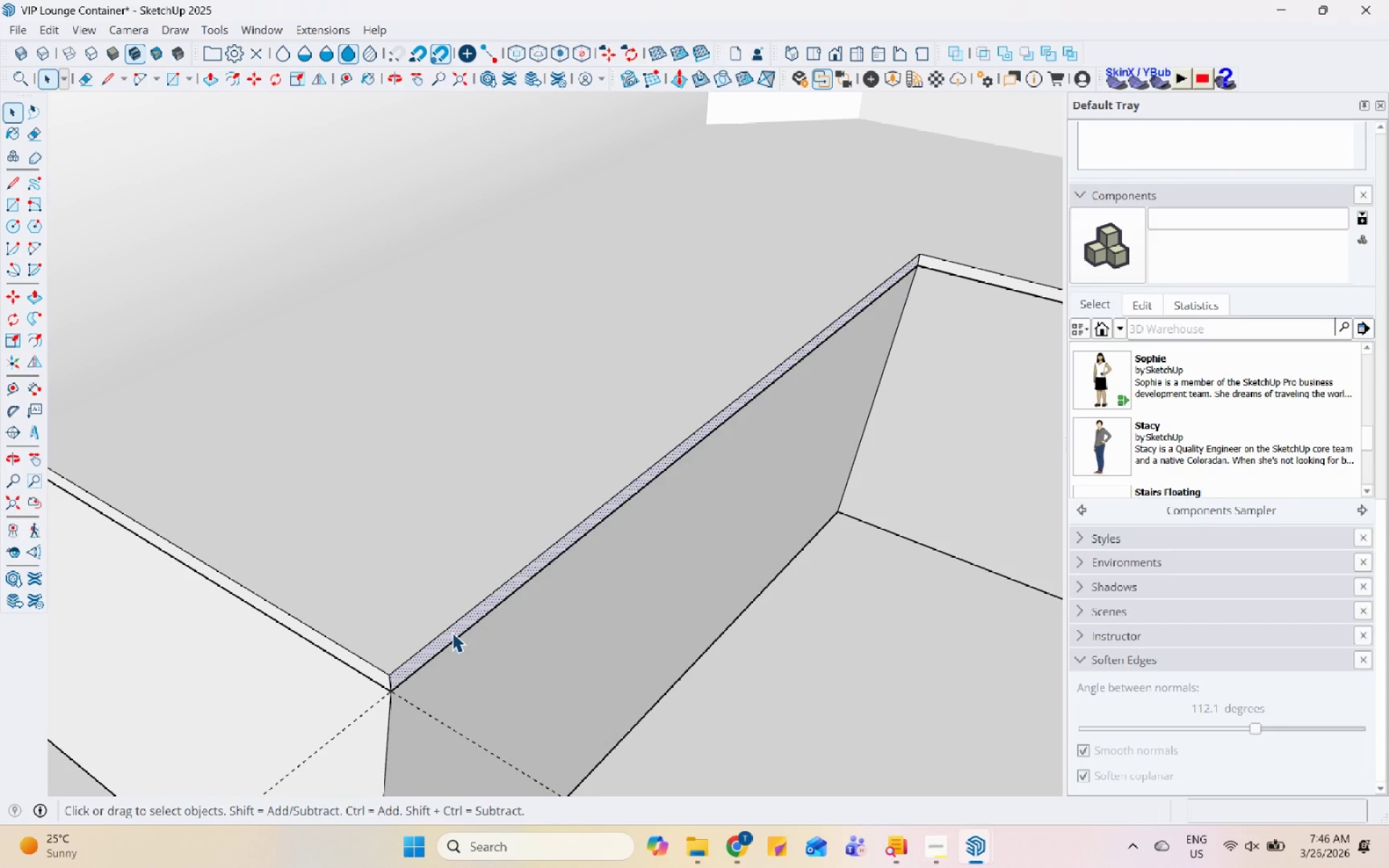 
scroll: coordinate [476, 579], scroll_direction: up, amount: 6.0
 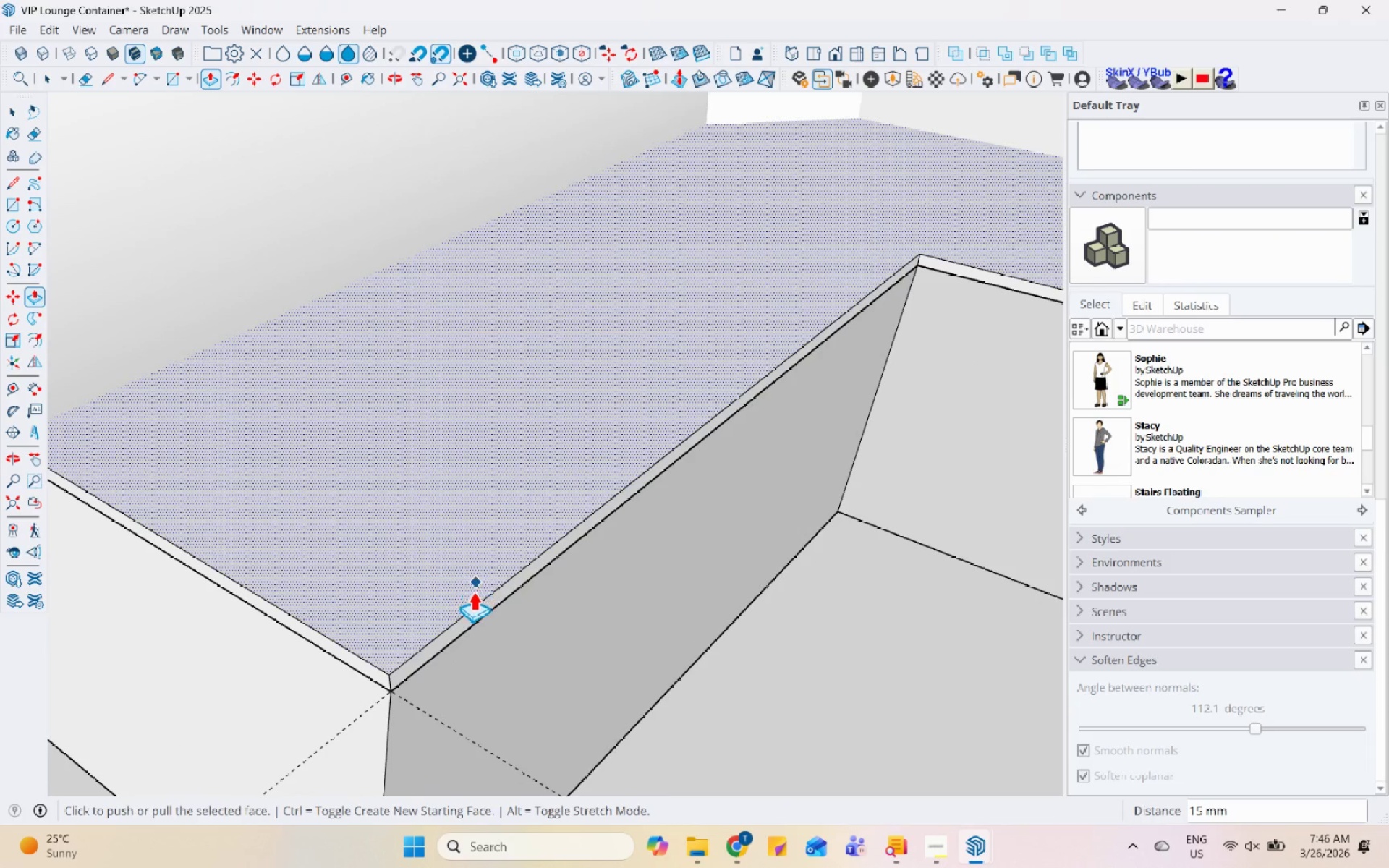 
key(P)
 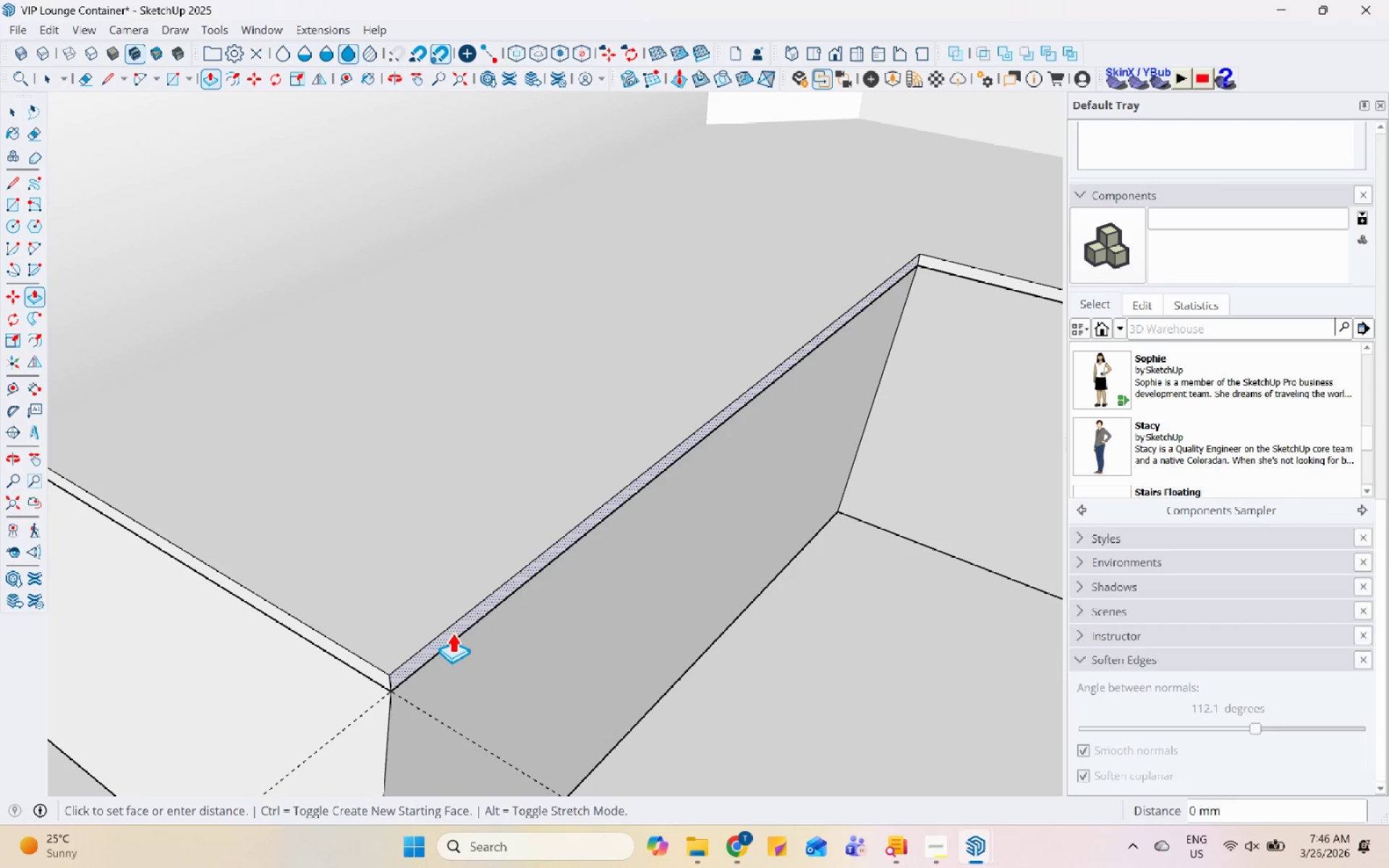 
left_click([452, 632])
 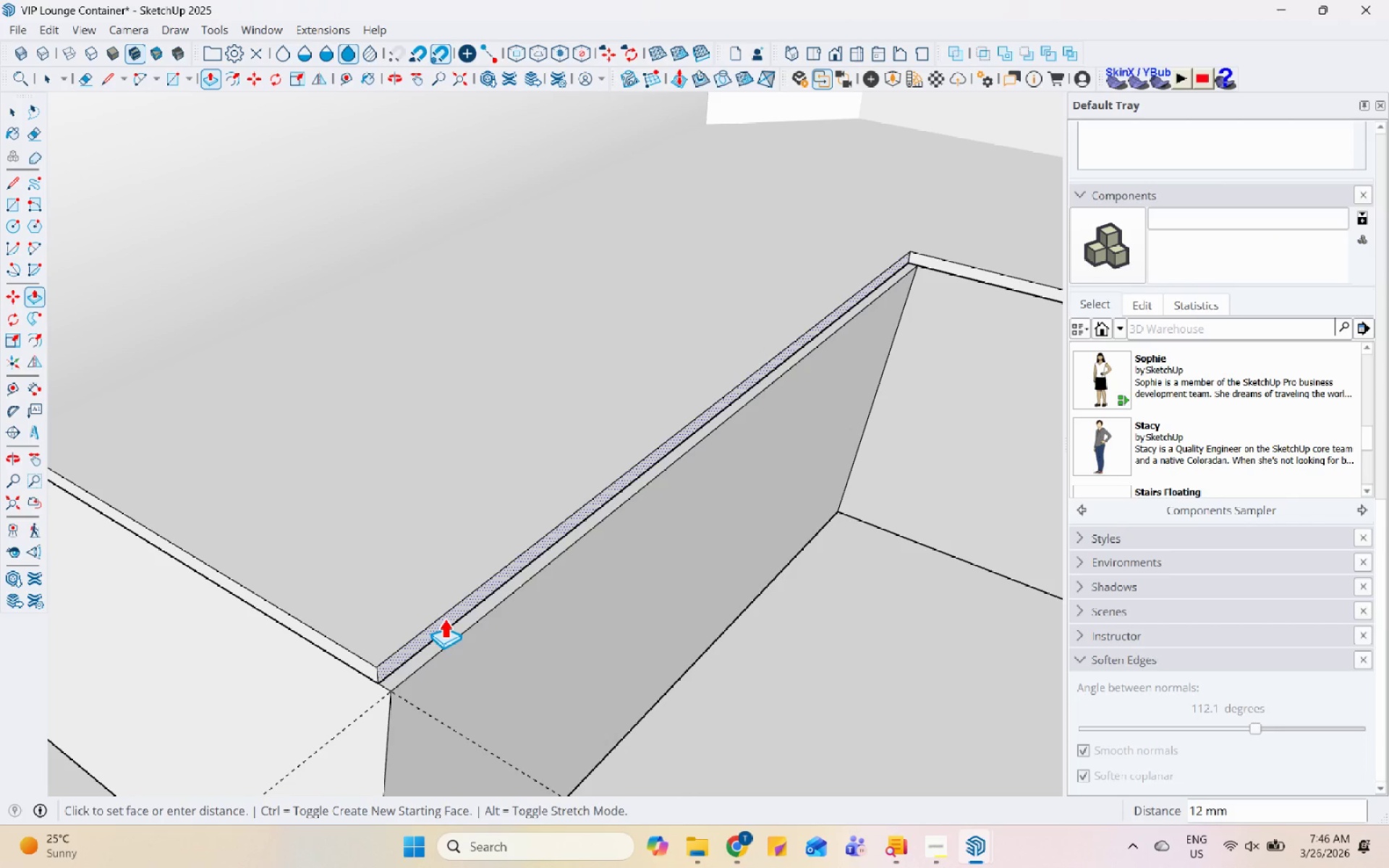 
key(Numpad1)
 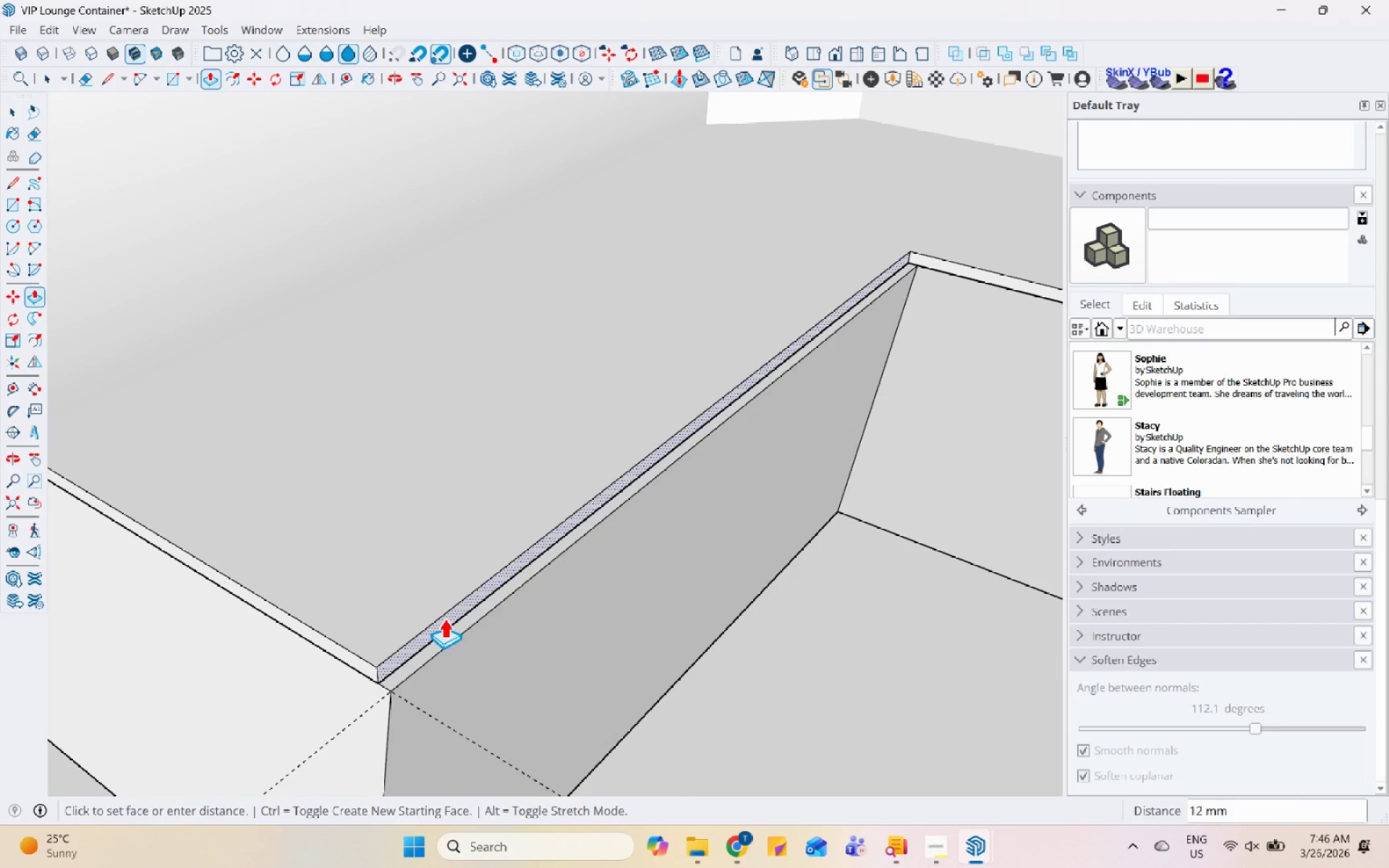 
key(Numpad0)
 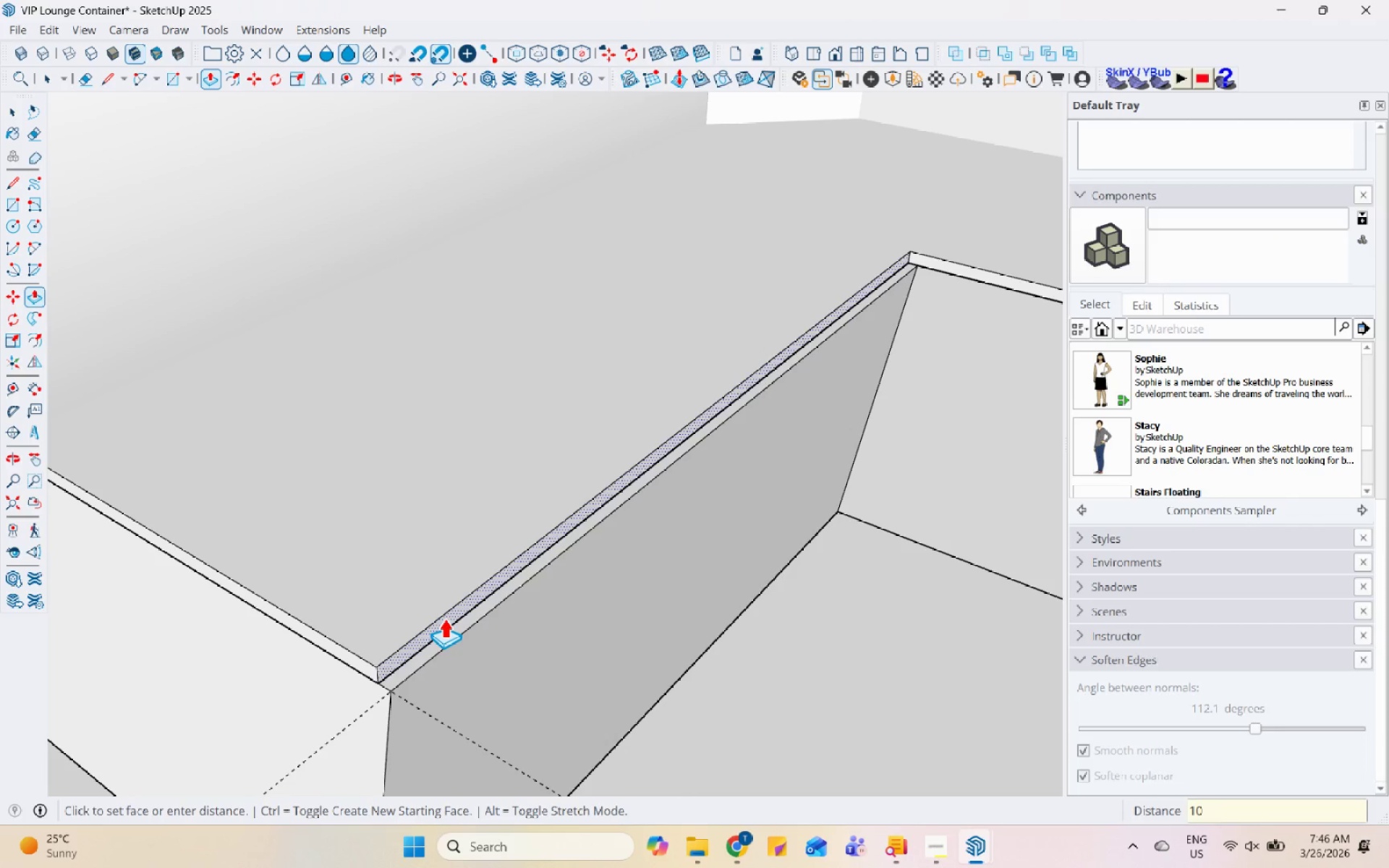 
key(Enter)
 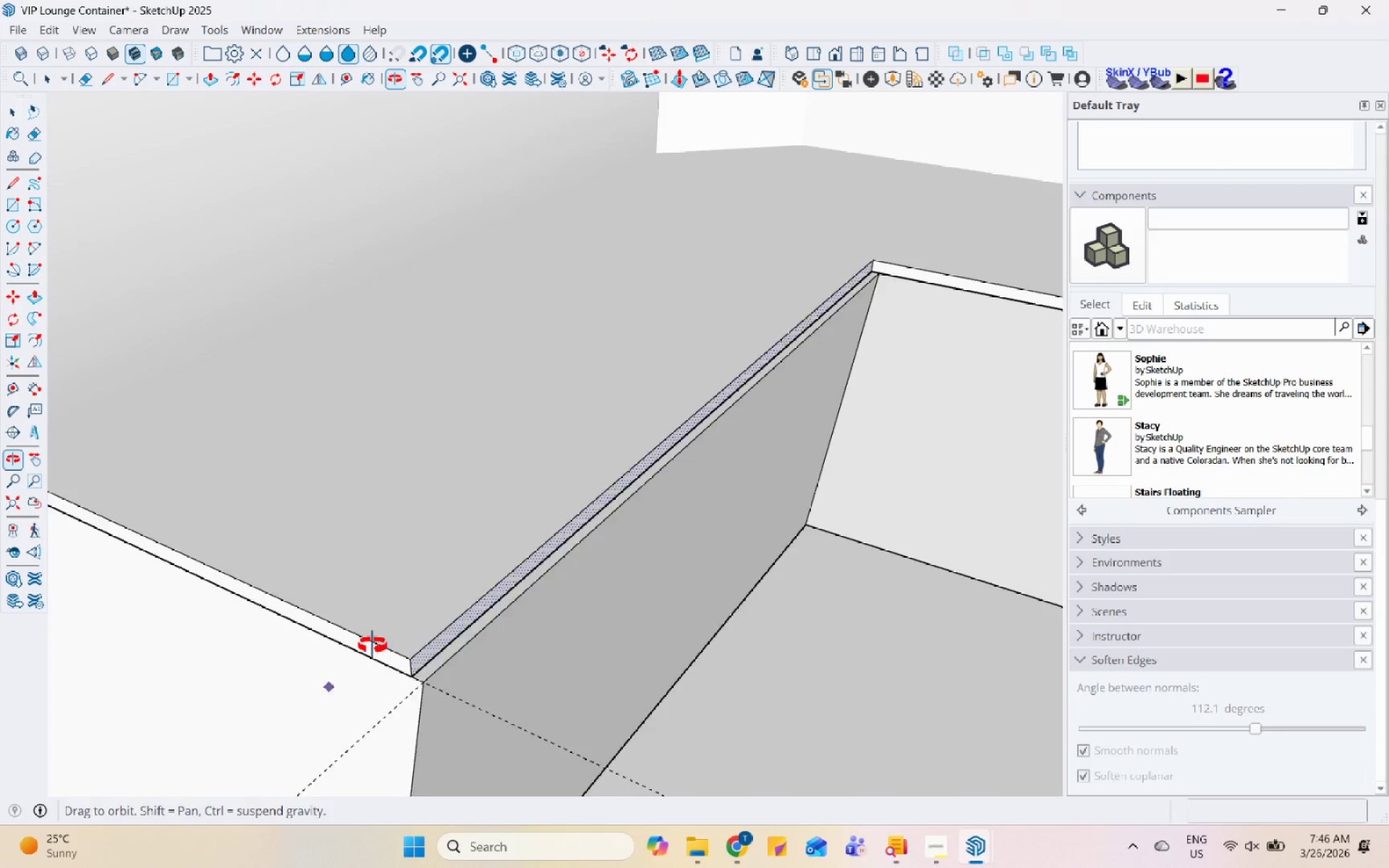 
scroll: coordinate [0, 707], scroll_direction: down, amount: 7.0
 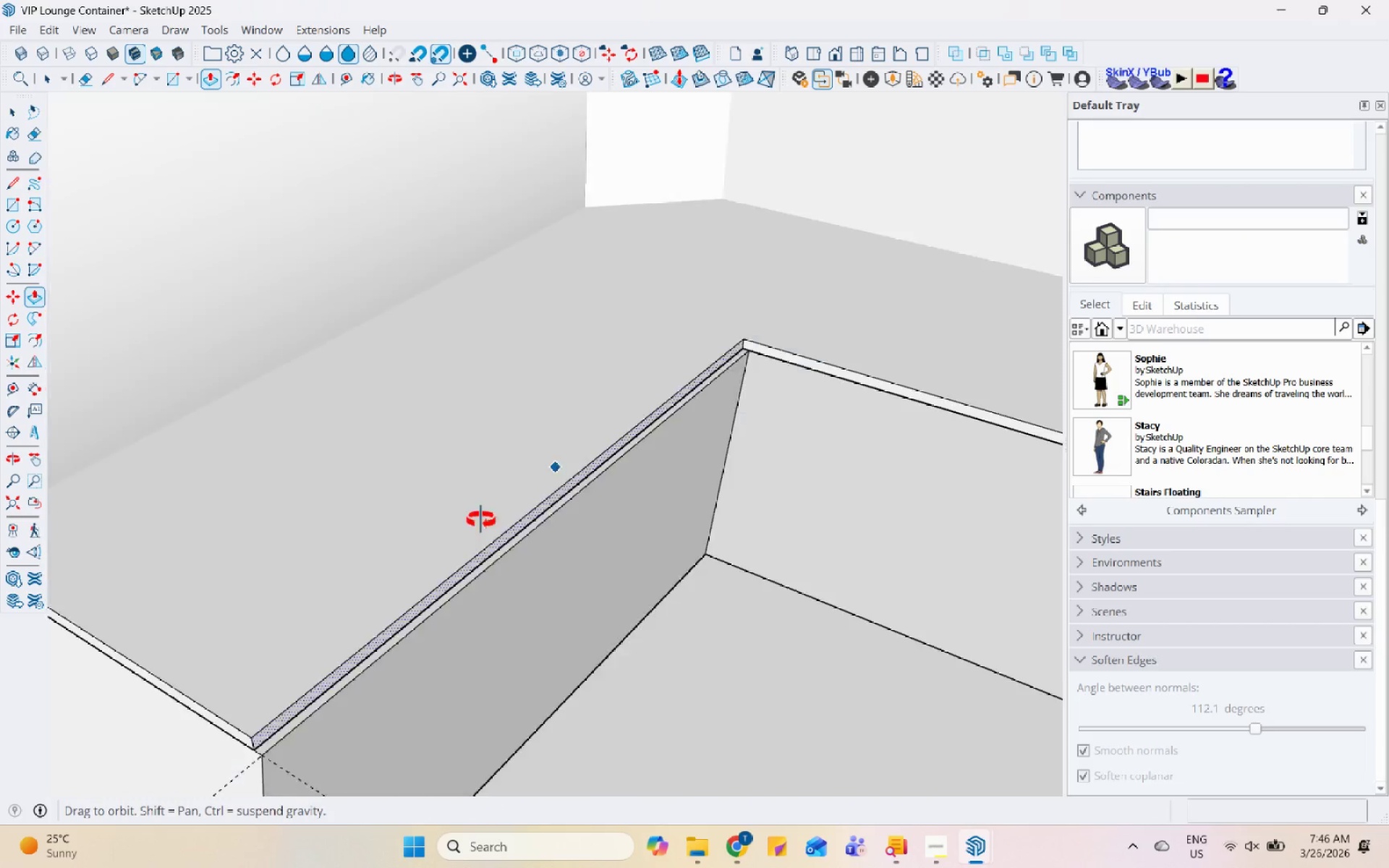 
key(Space)
 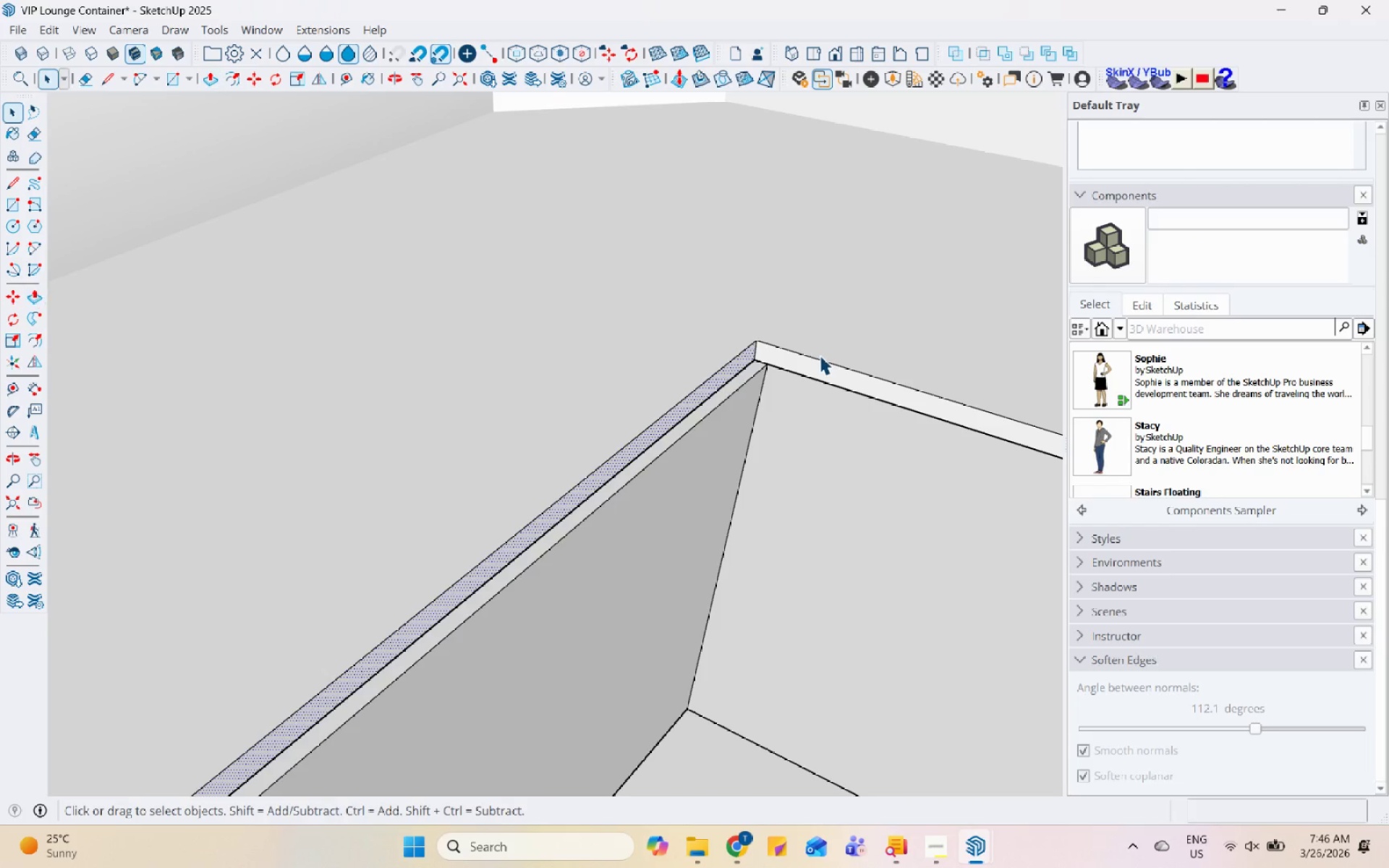 
scroll: coordinate [735, 339], scroll_direction: up, amount: 7.0
 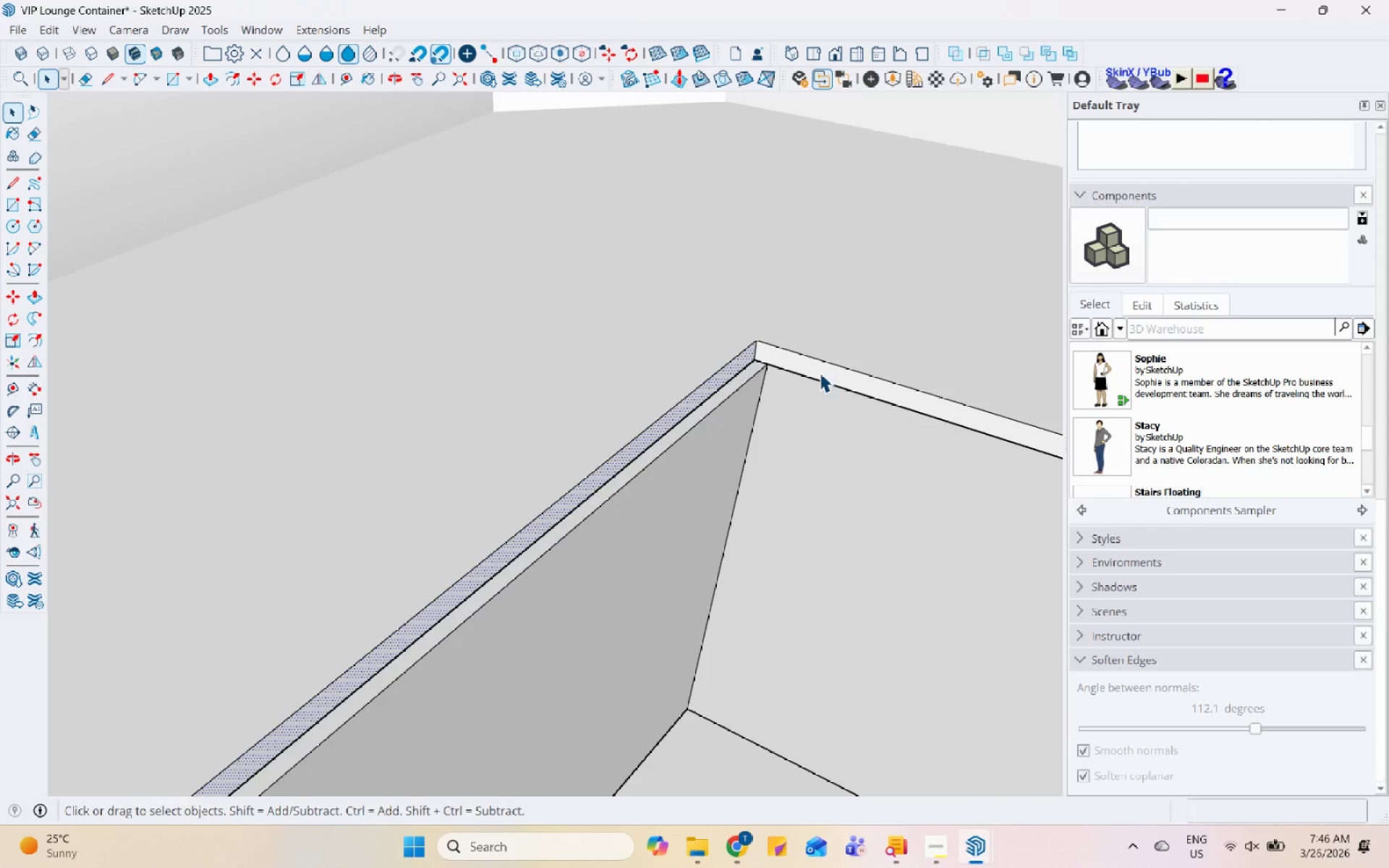 
left_click([820, 373])
 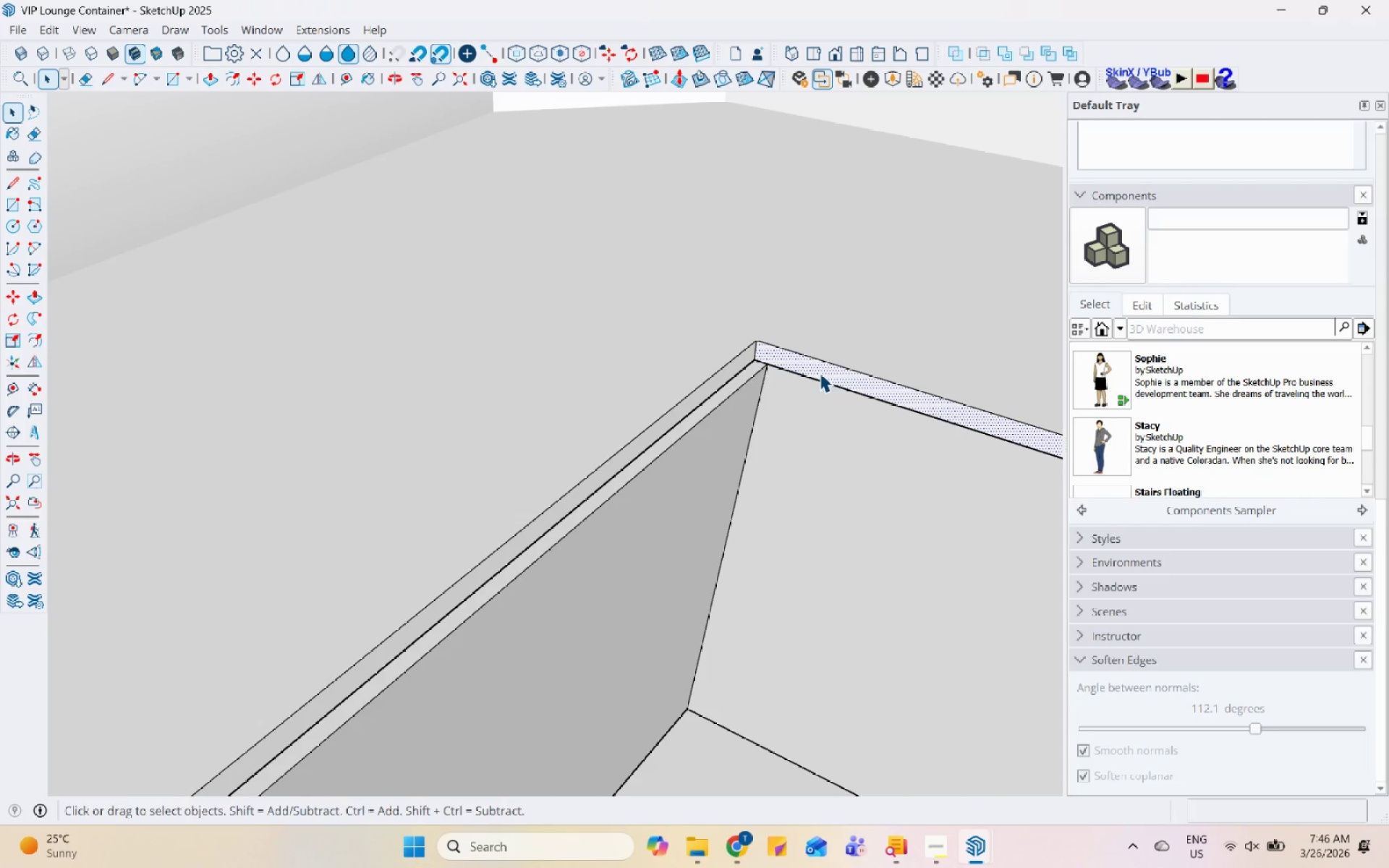 
key(P)
 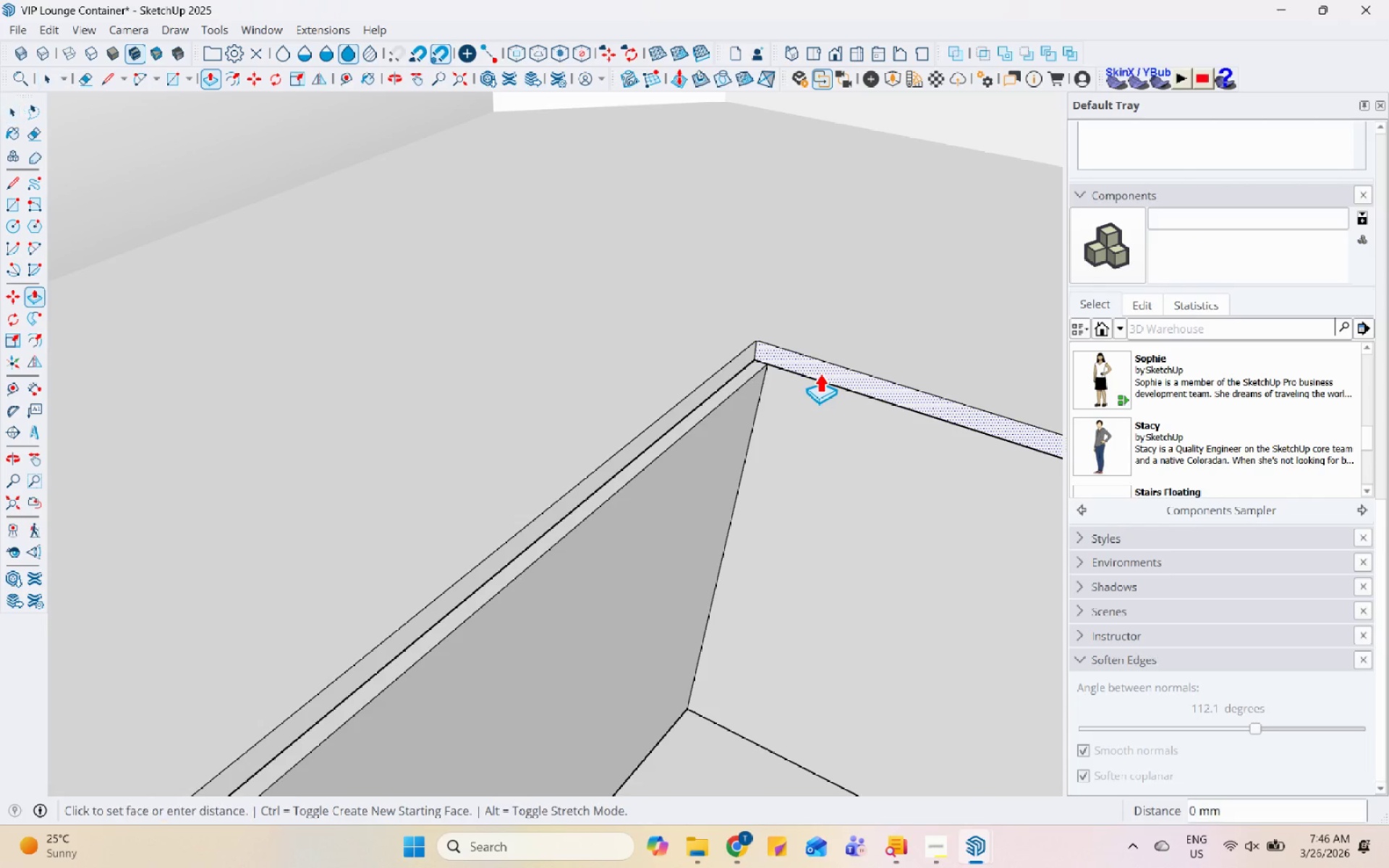 
double_click([820, 373])
 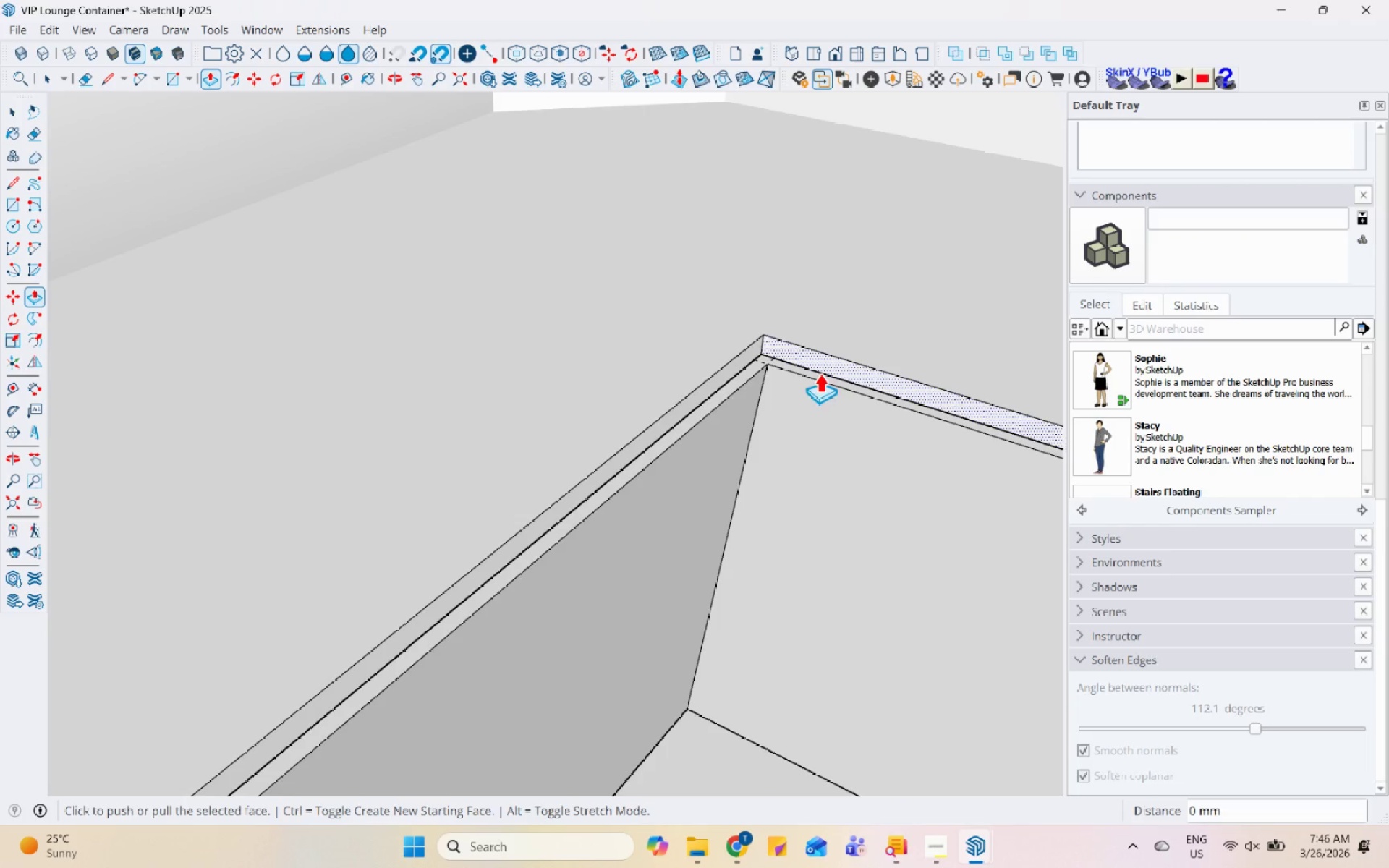 
scroll: coordinate [438, 417], scroll_direction: down, amount: 17.0
 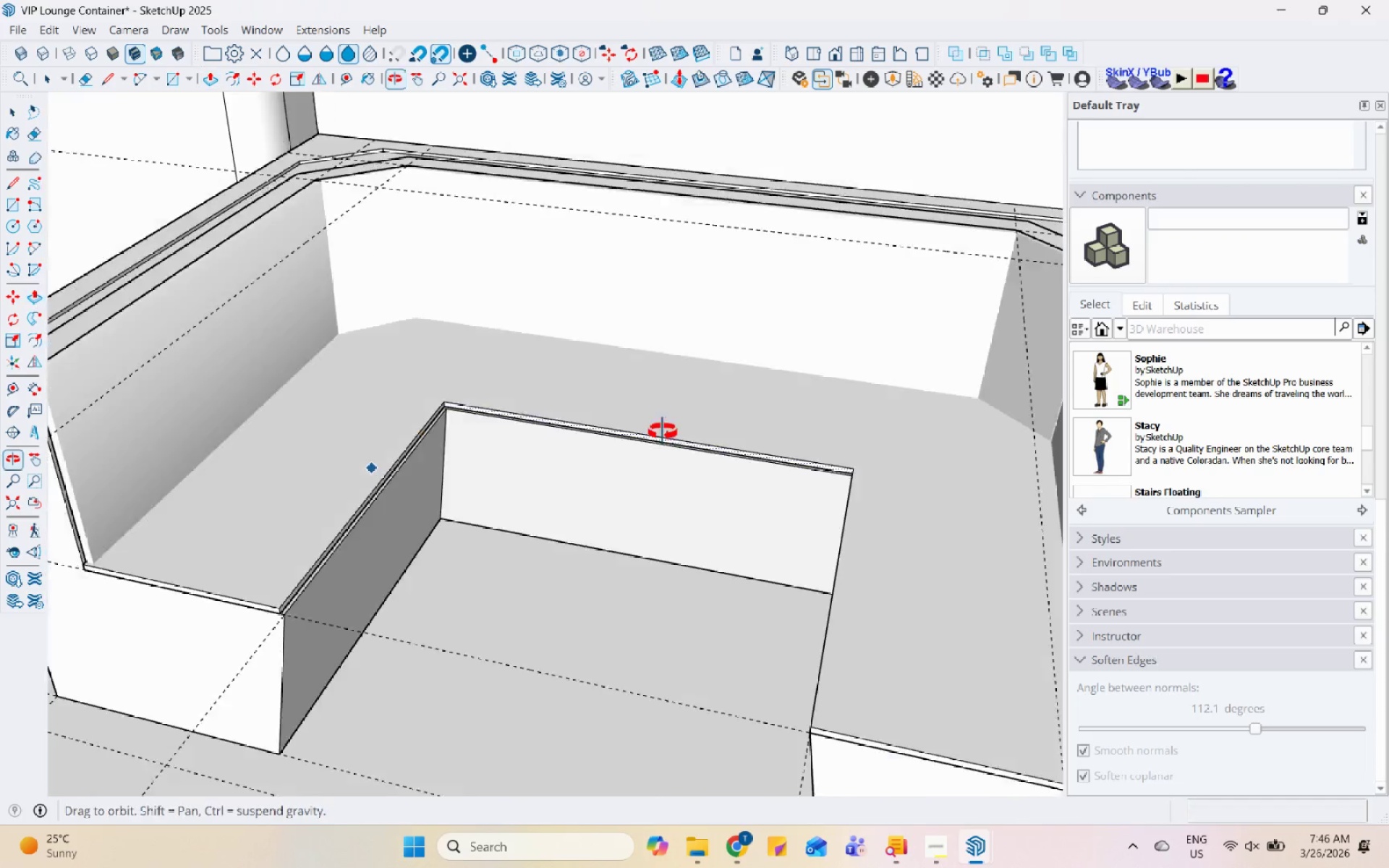 
key(Space)
 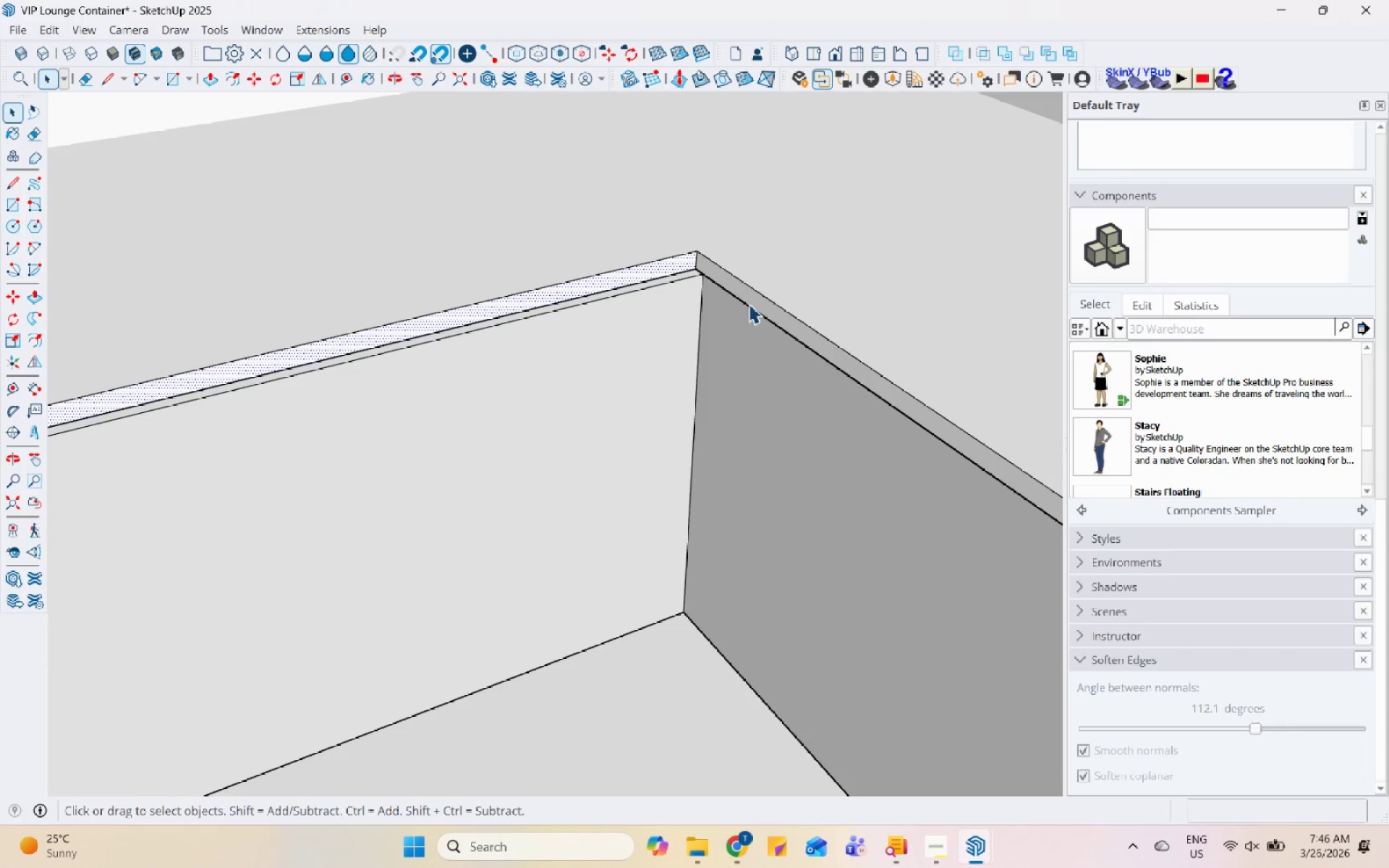 
left_click([762, 295])
 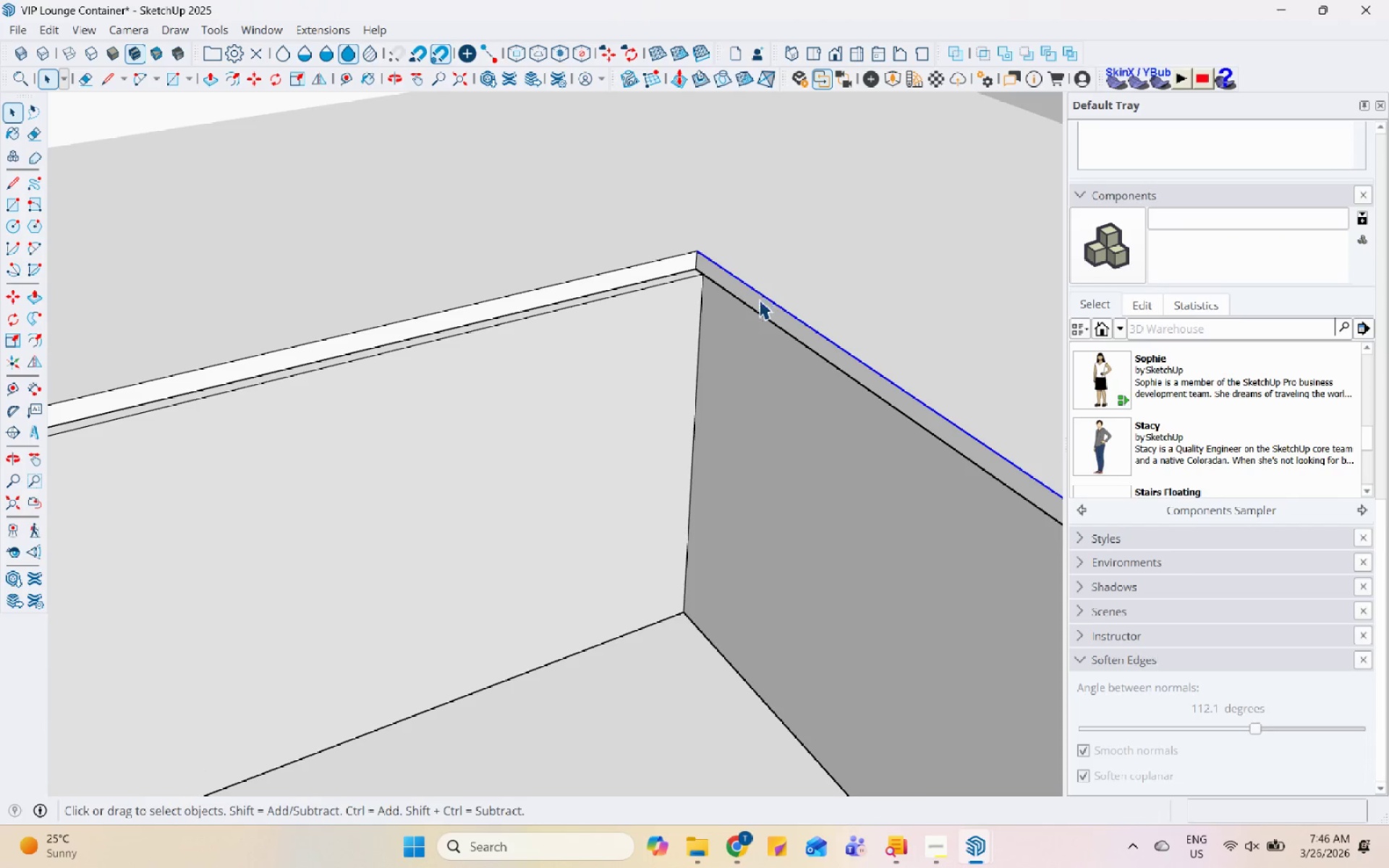 
scroll: coordinate [754, 301], scroll_direction: up, amount: 14.0
 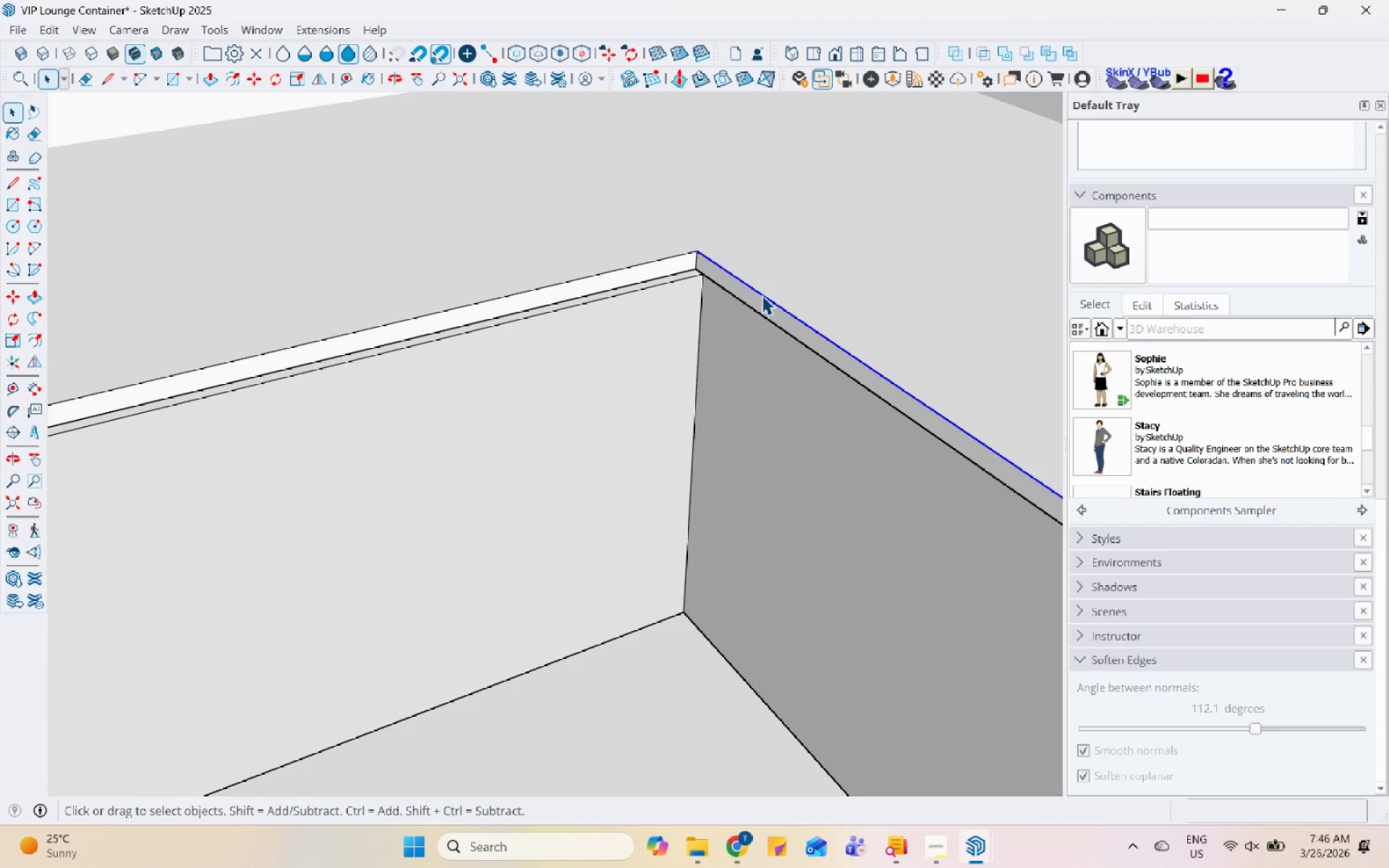 
double_click([755, 302])
 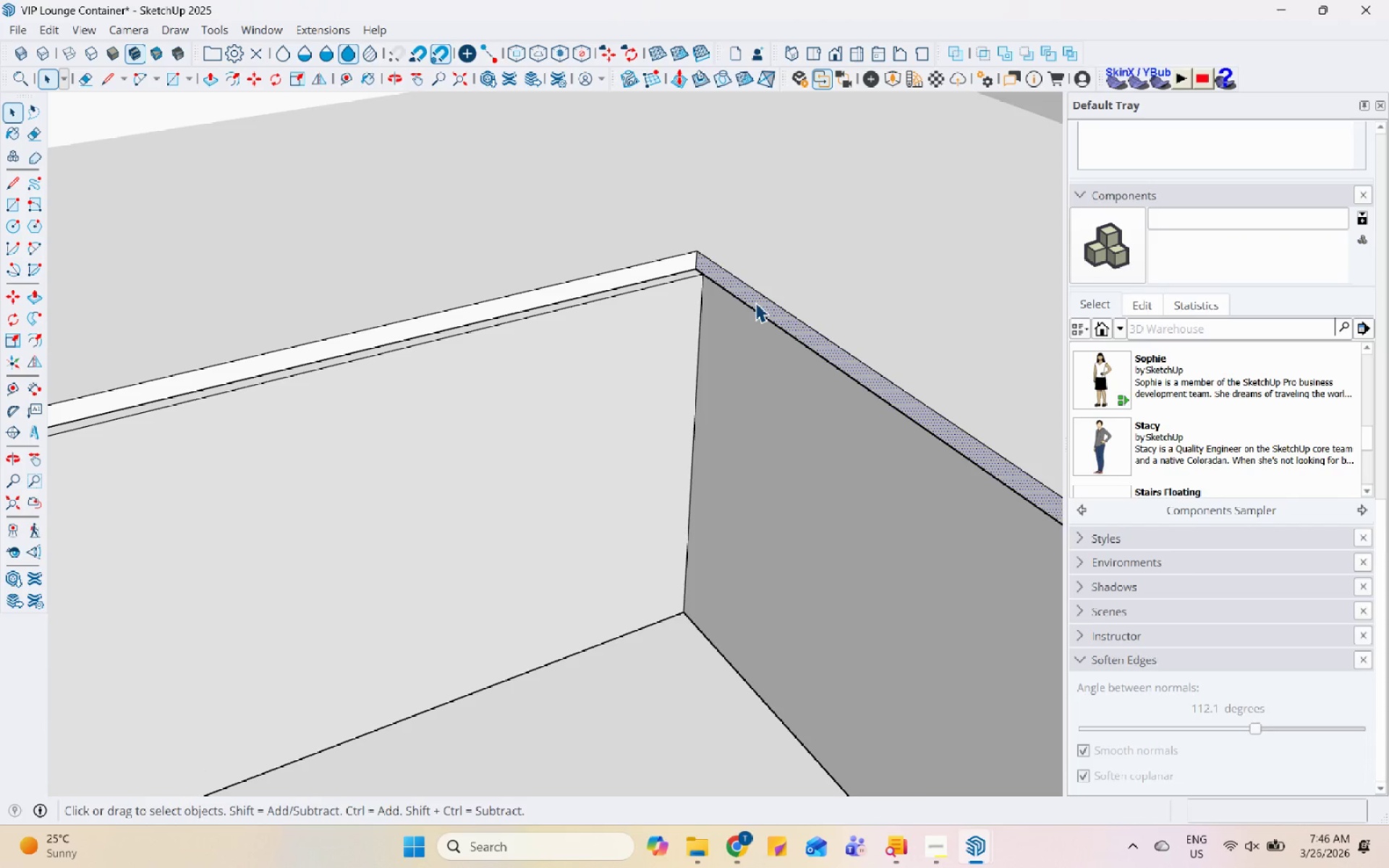 
key(P)
 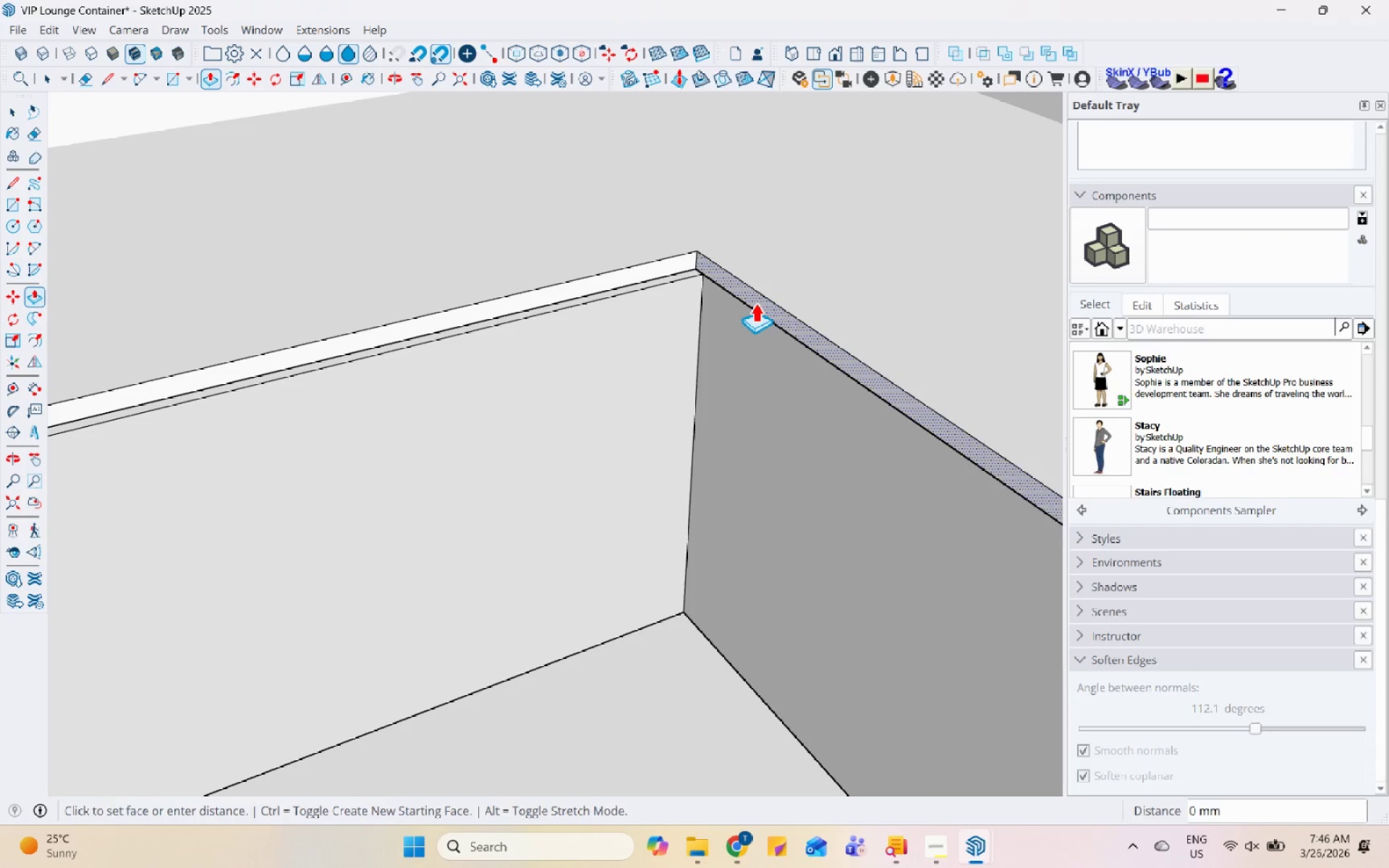 
double_click([755, 302])
 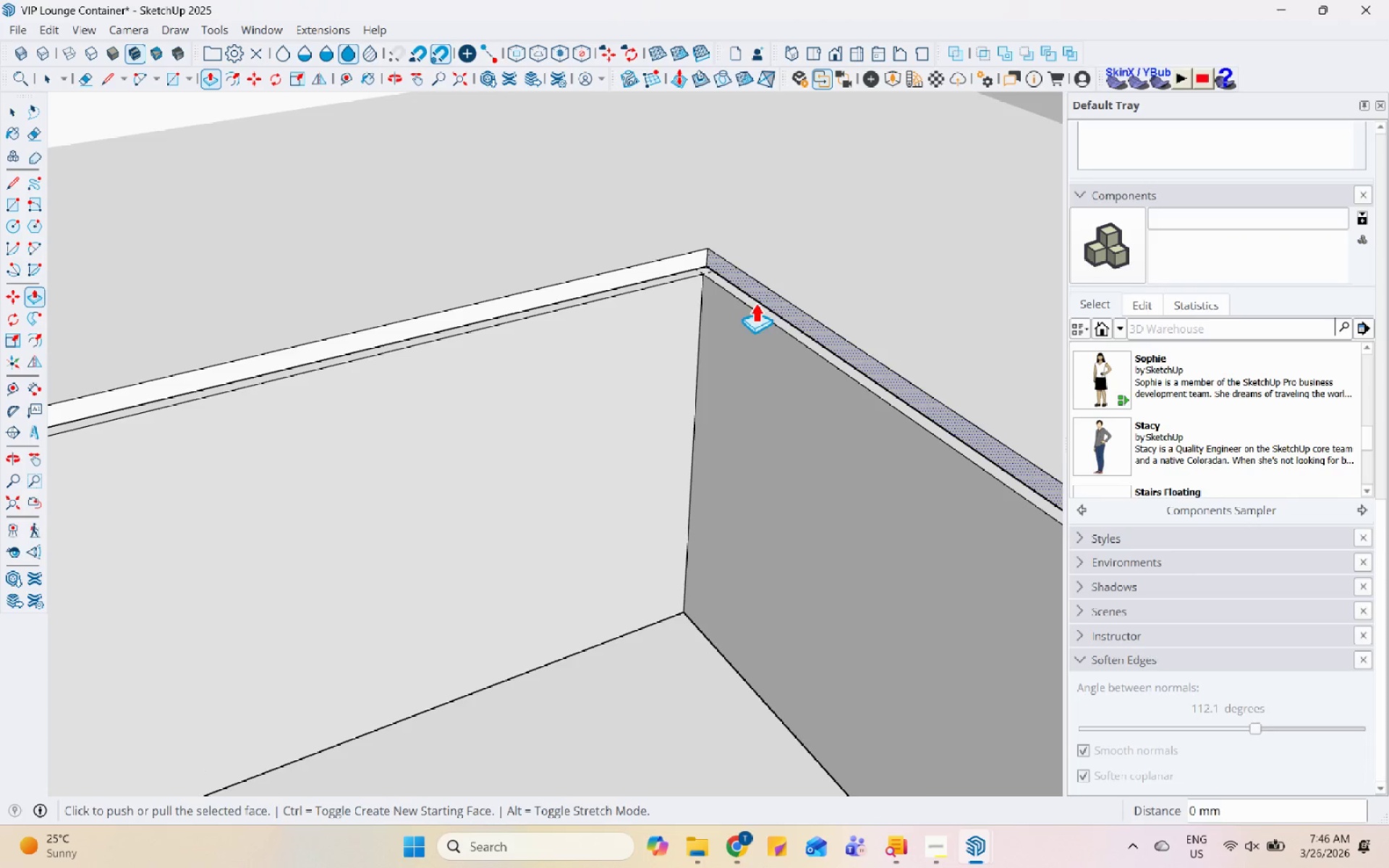 
scroll: coordinate [742, 312], scroll_direction: down, amount: 8.0
 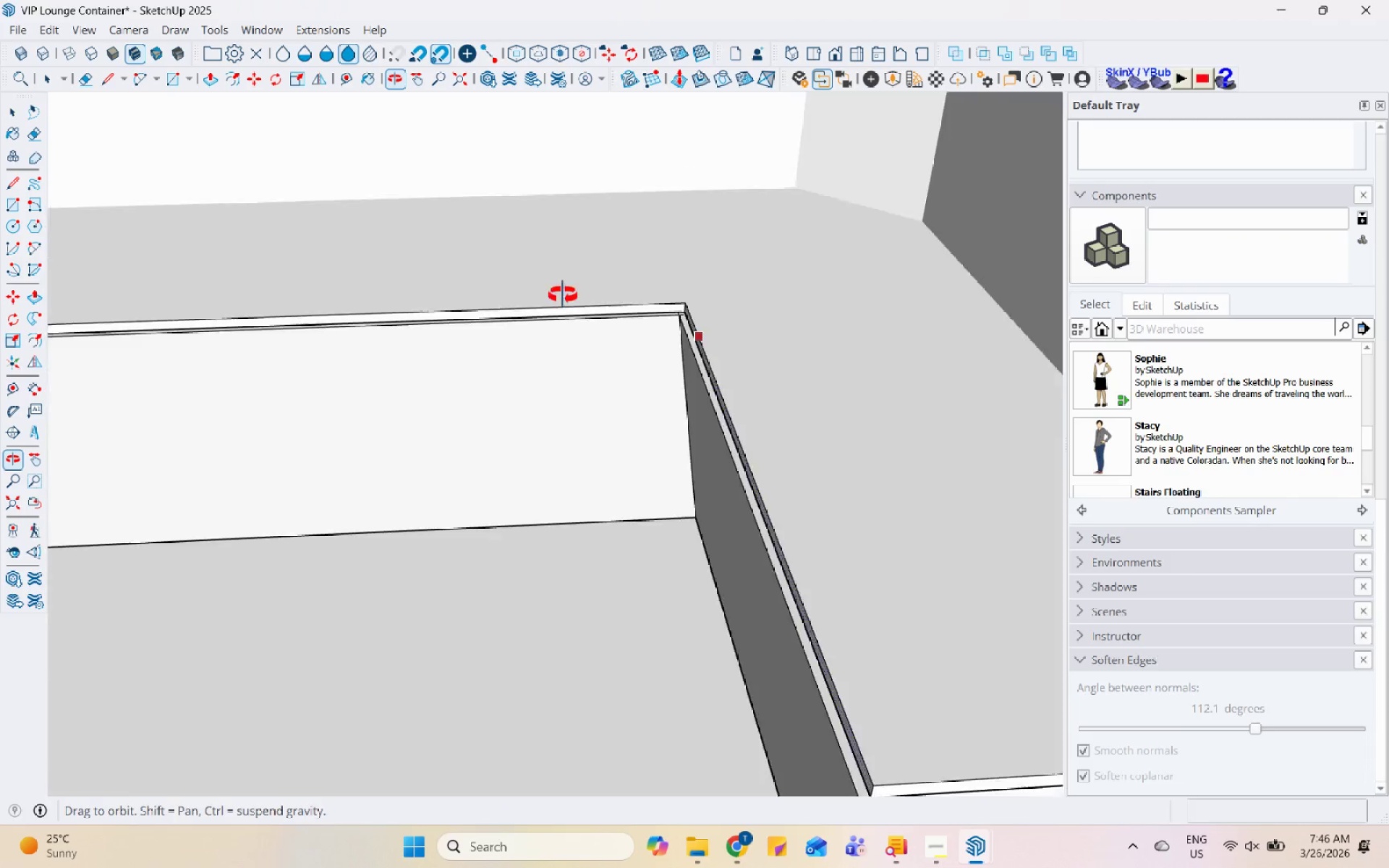 
key(Space)
 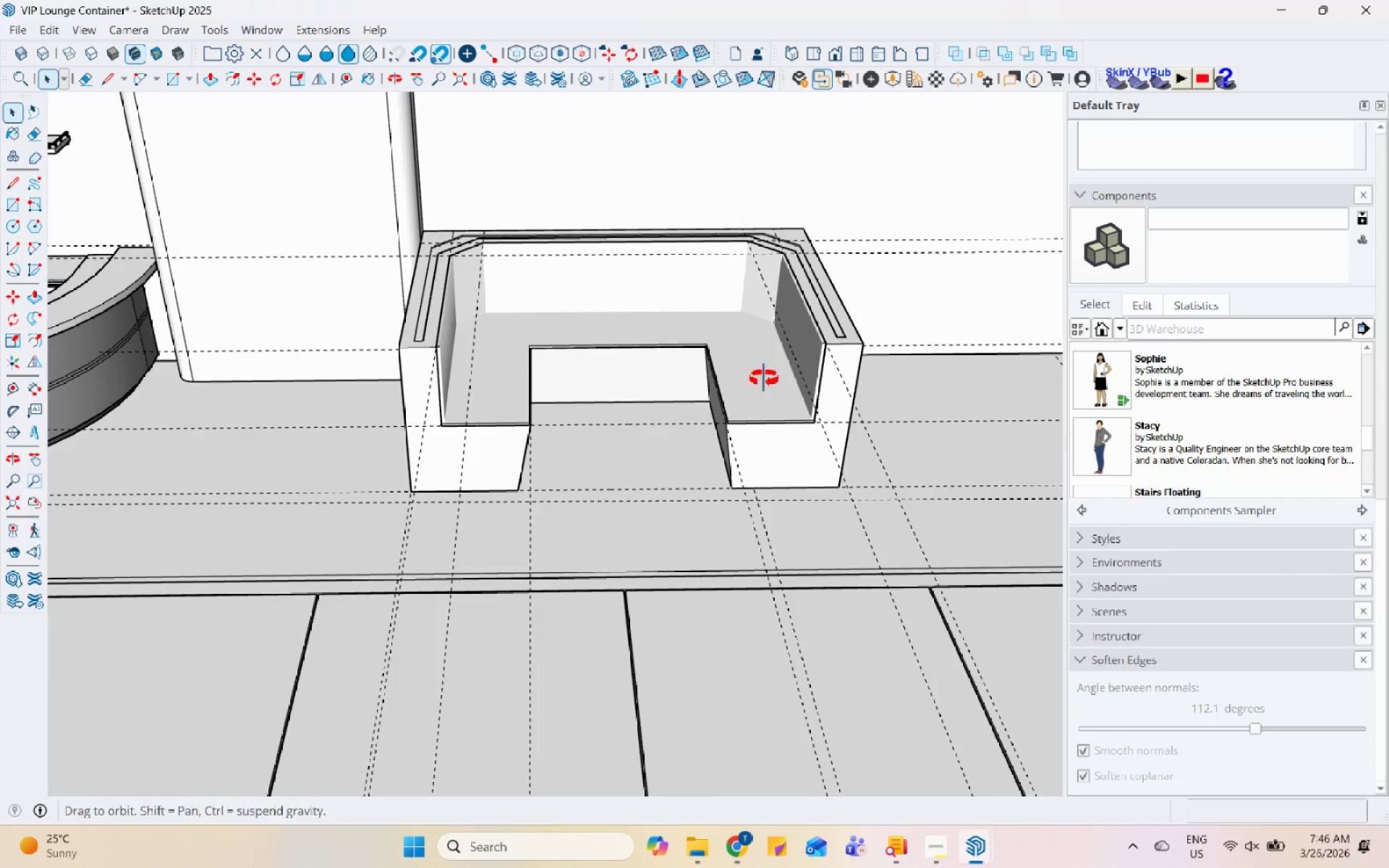 
scroll: coordinate [710, 408], scroll_direction: down, amount: 16.0
 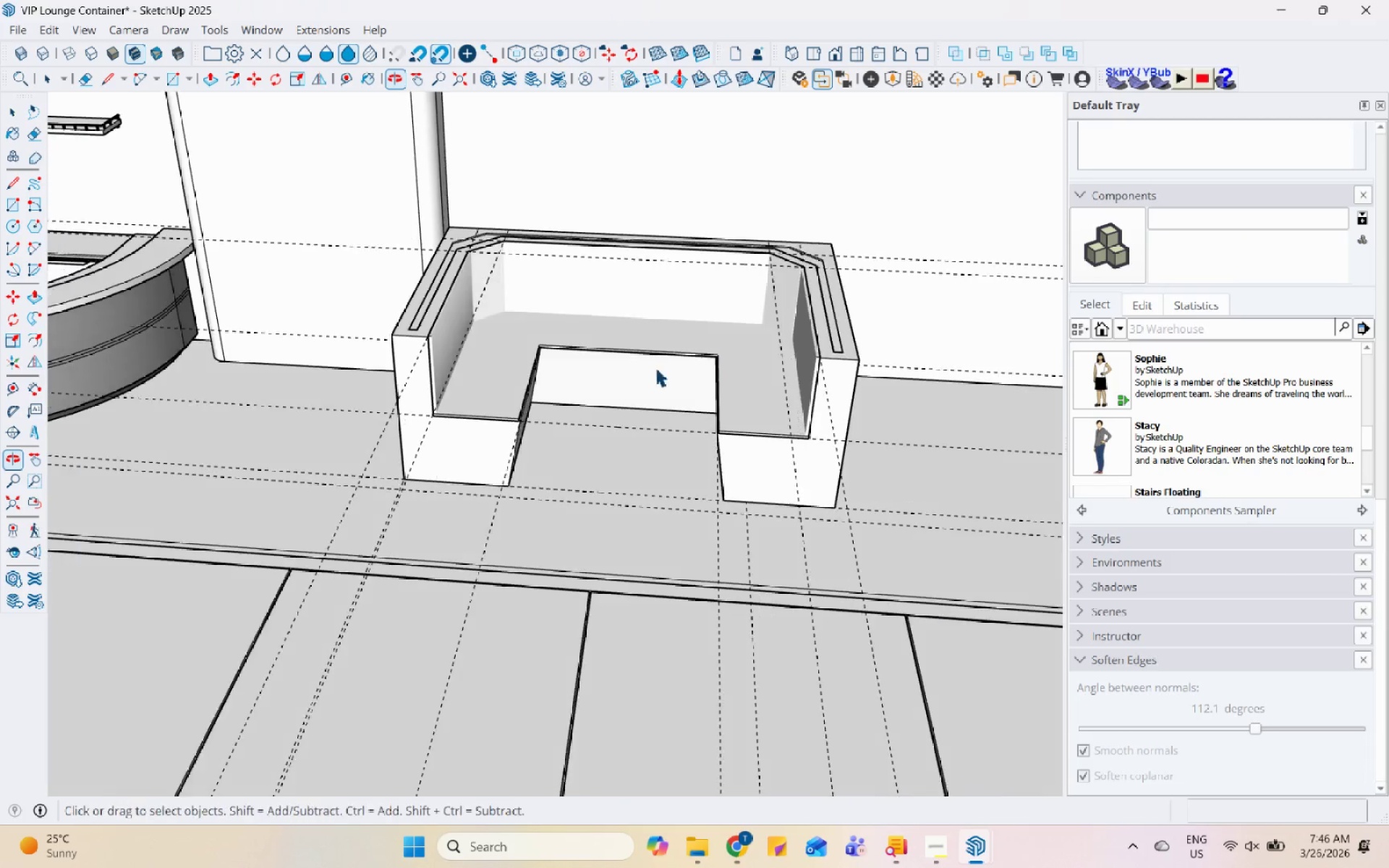 
scroll: coordinate [530, 422], scroll_direction: up, amount: 17.0
 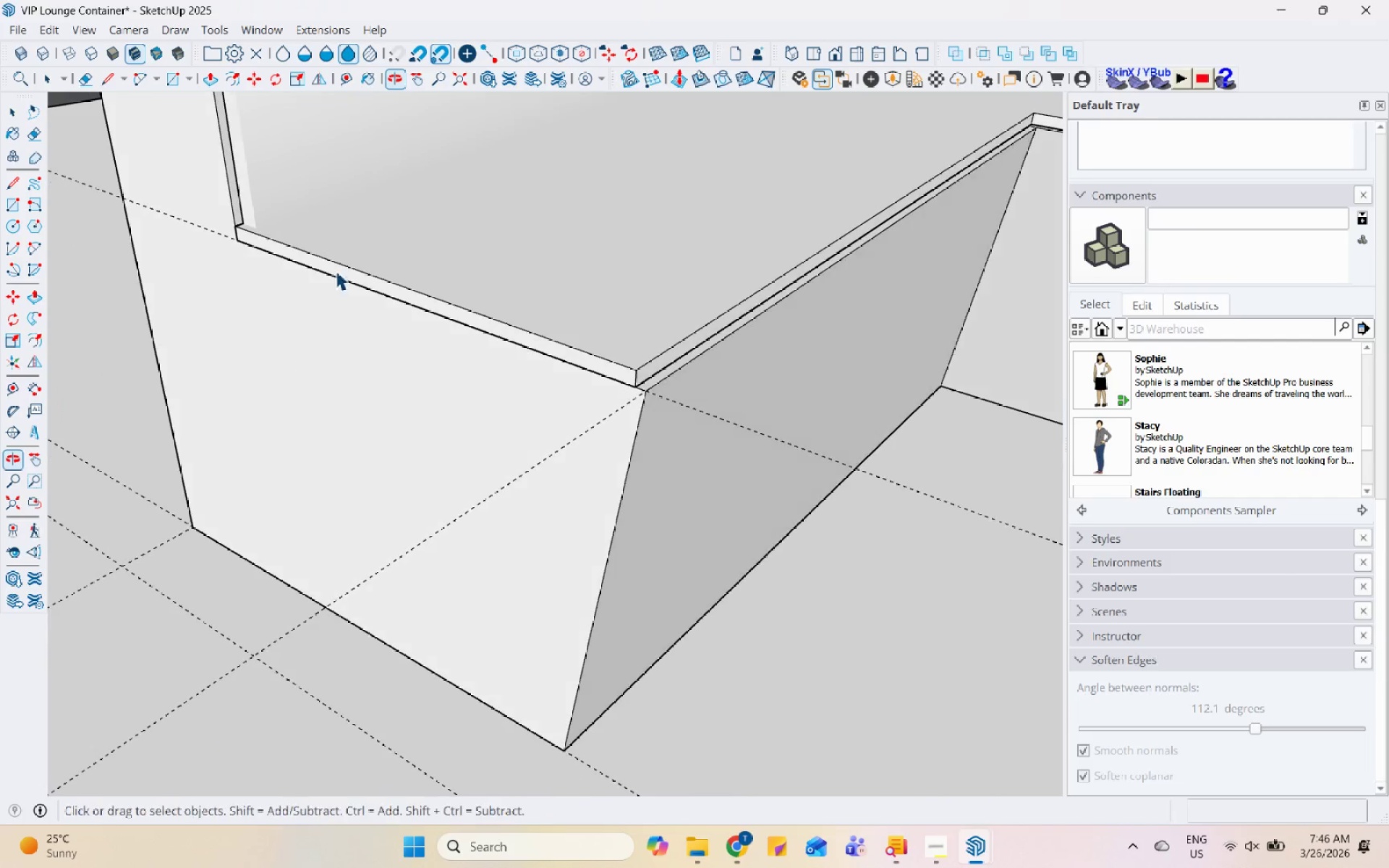 
left_click([315, 255])
 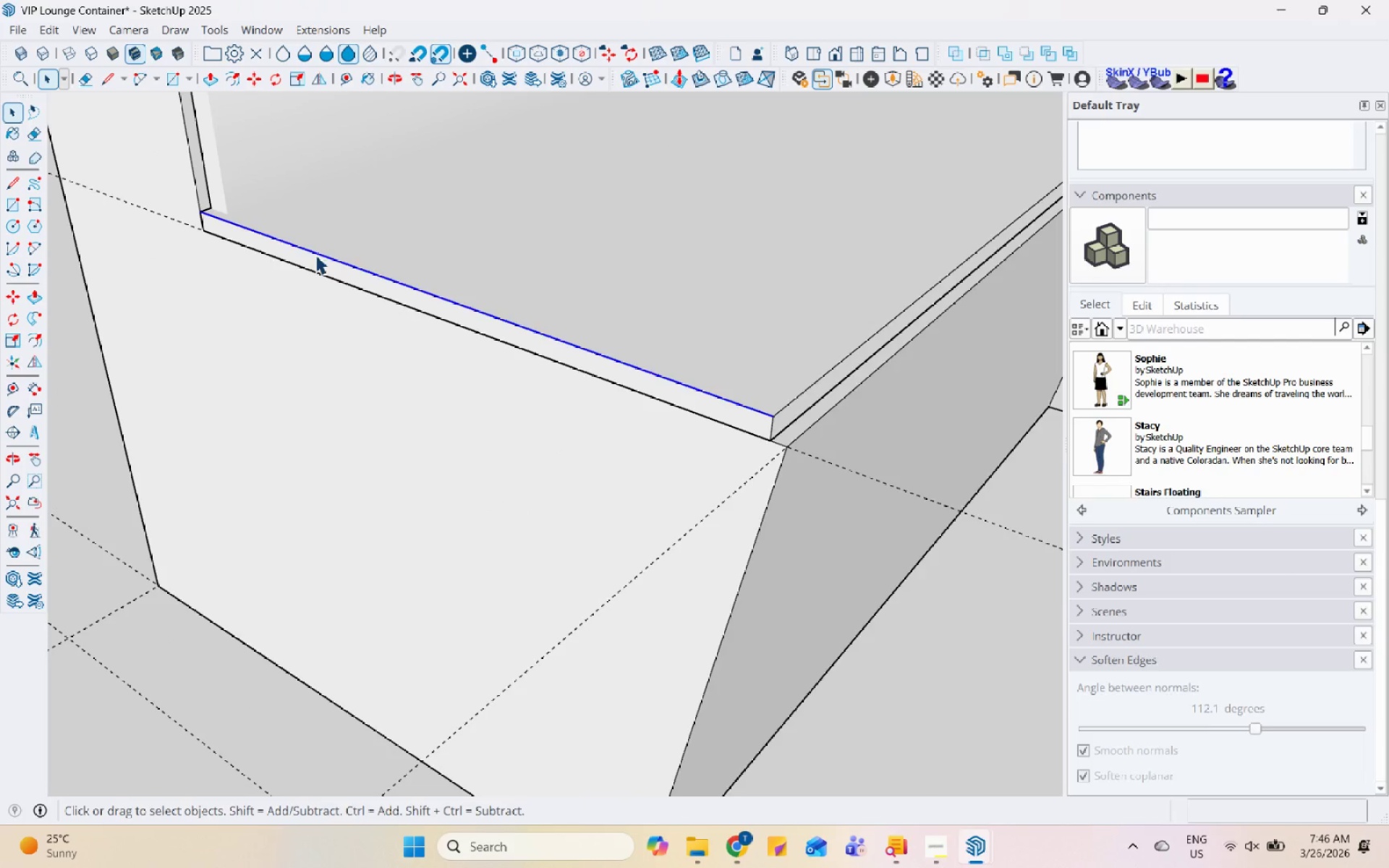 
scroll: coordinate [342, 271], scroll_direction: up, amount: 3.0
 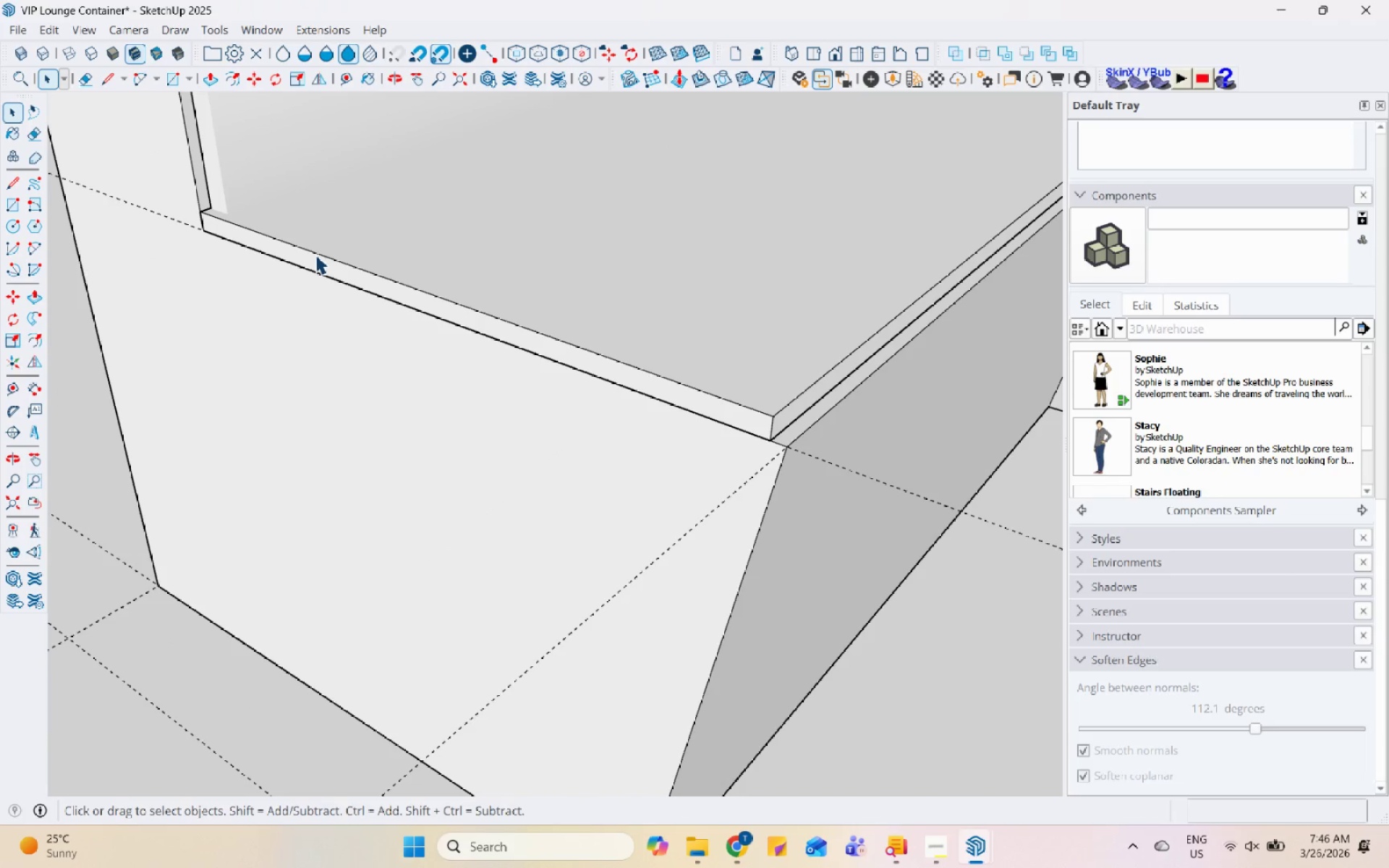 
scroll: coordinate [359, 341], scroll_direction: down, amount: 3.0
 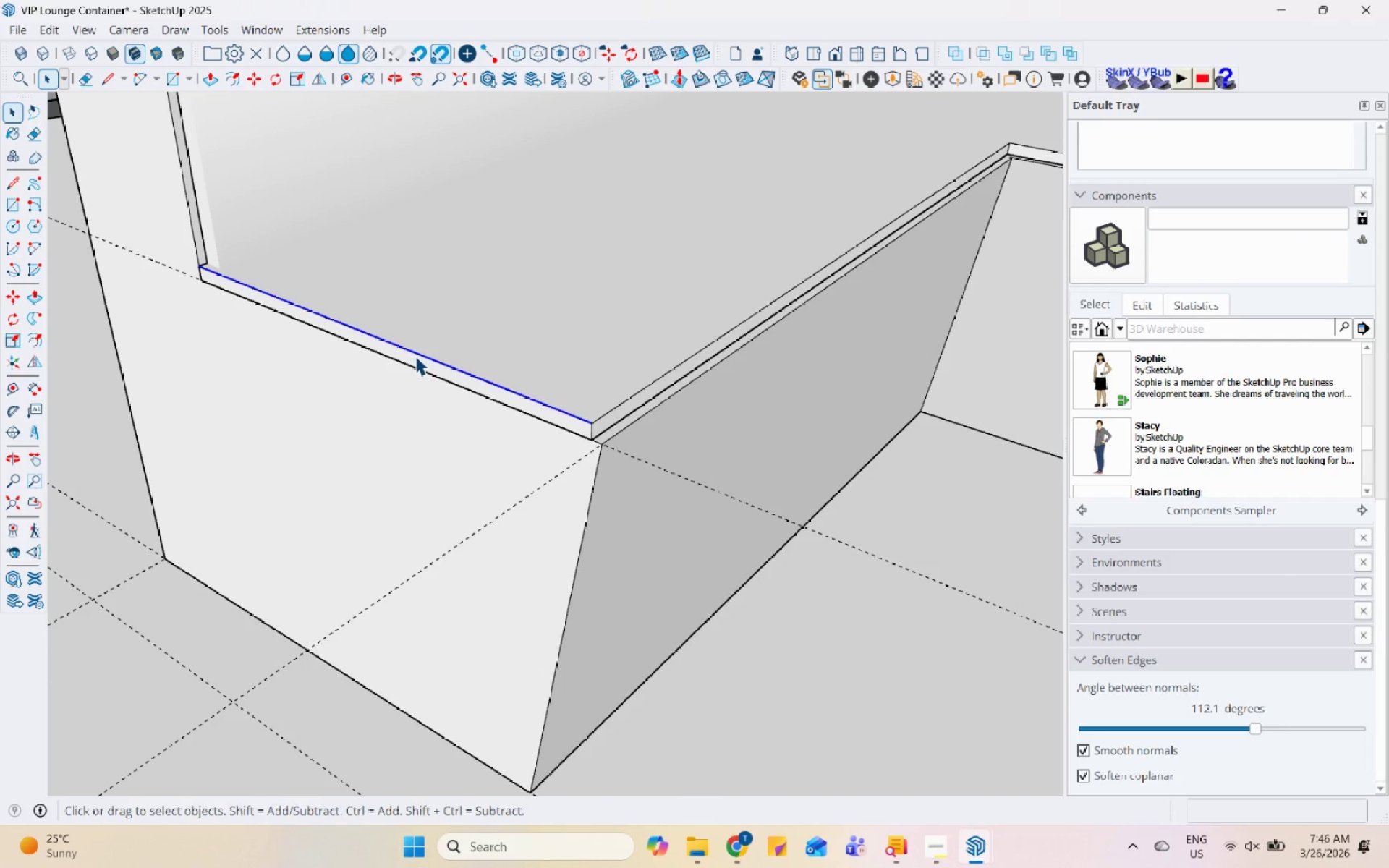 
right_click([419, 353])
 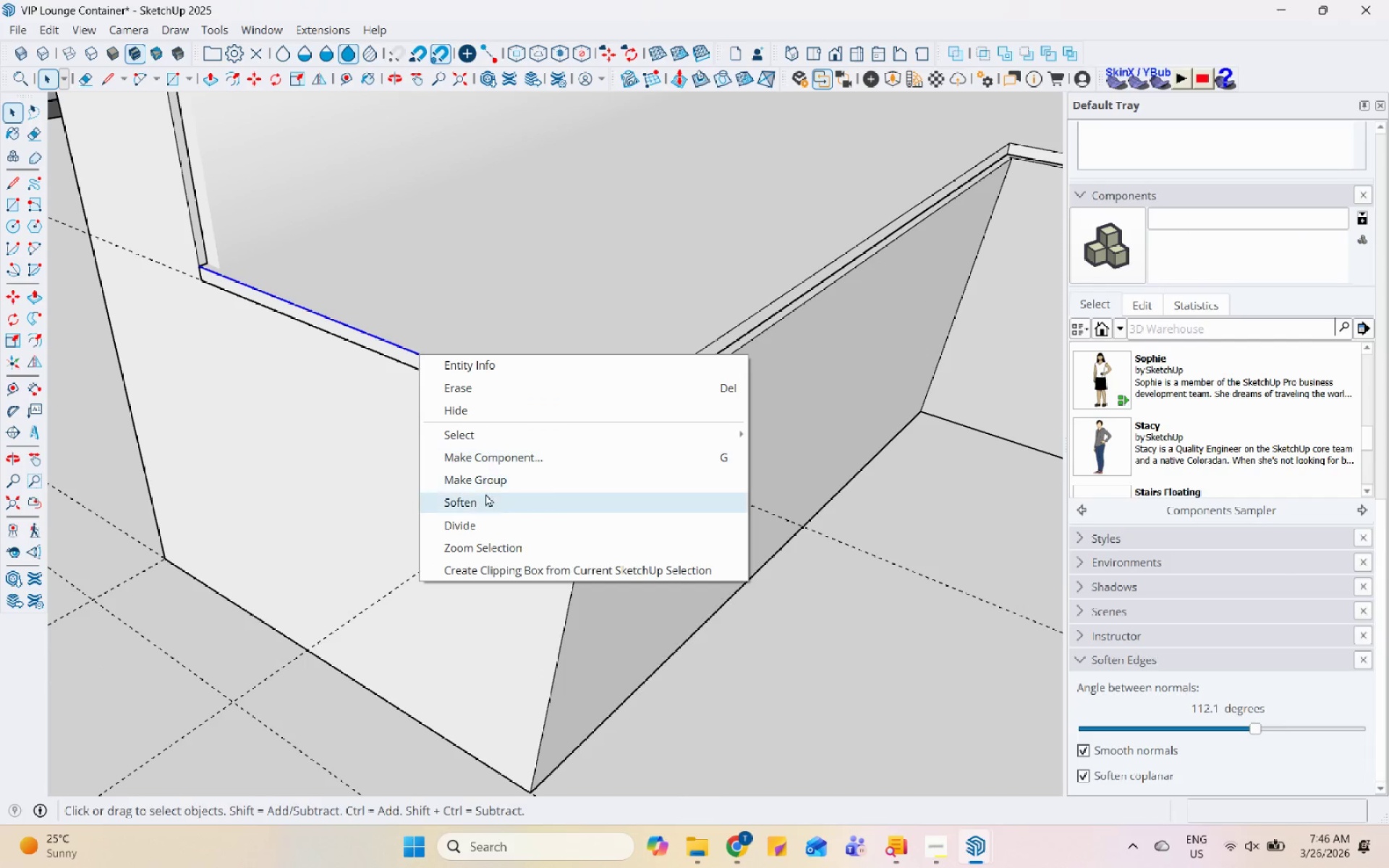 
left_click([487, 502])
 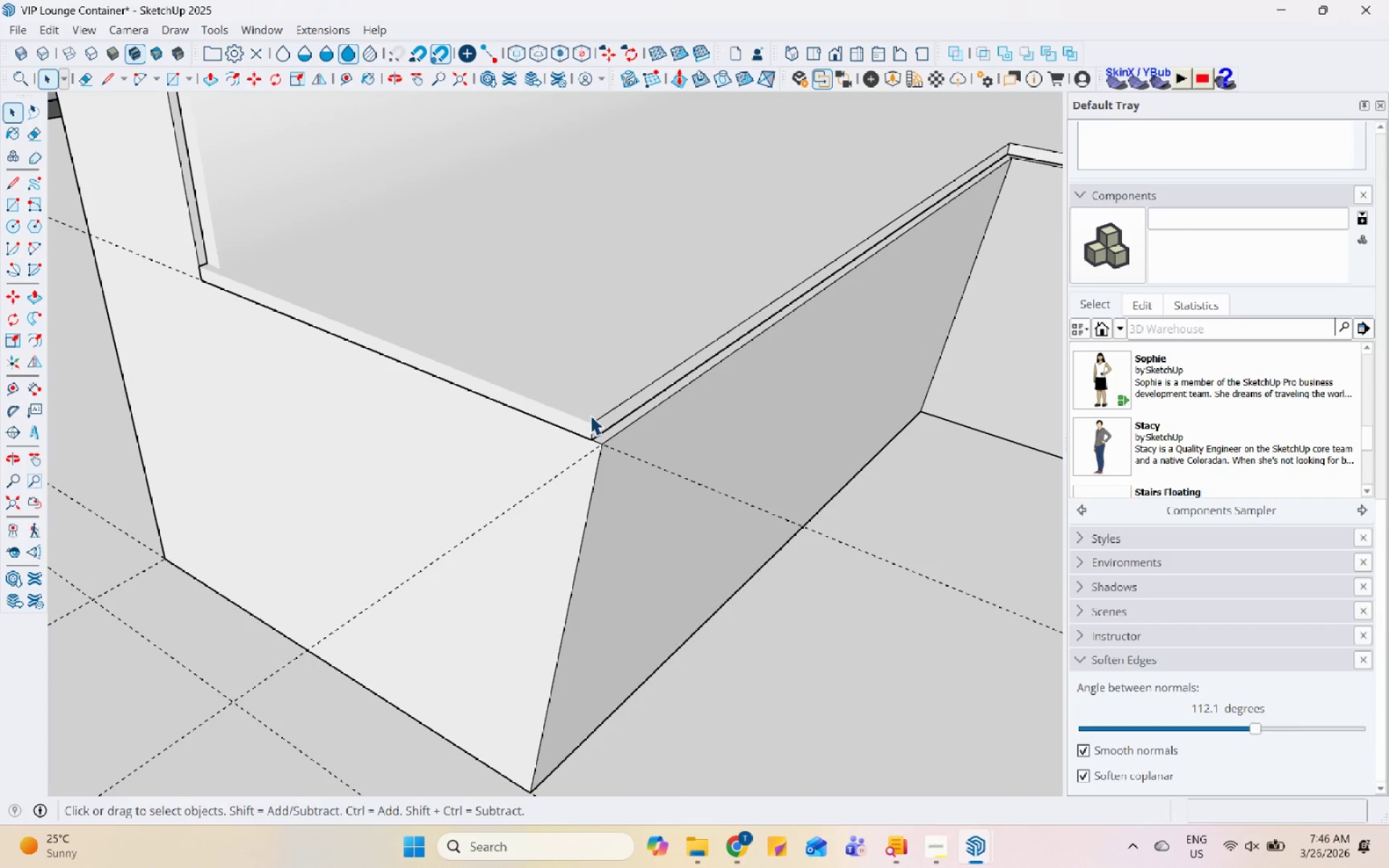 
left_click([597, 417])
 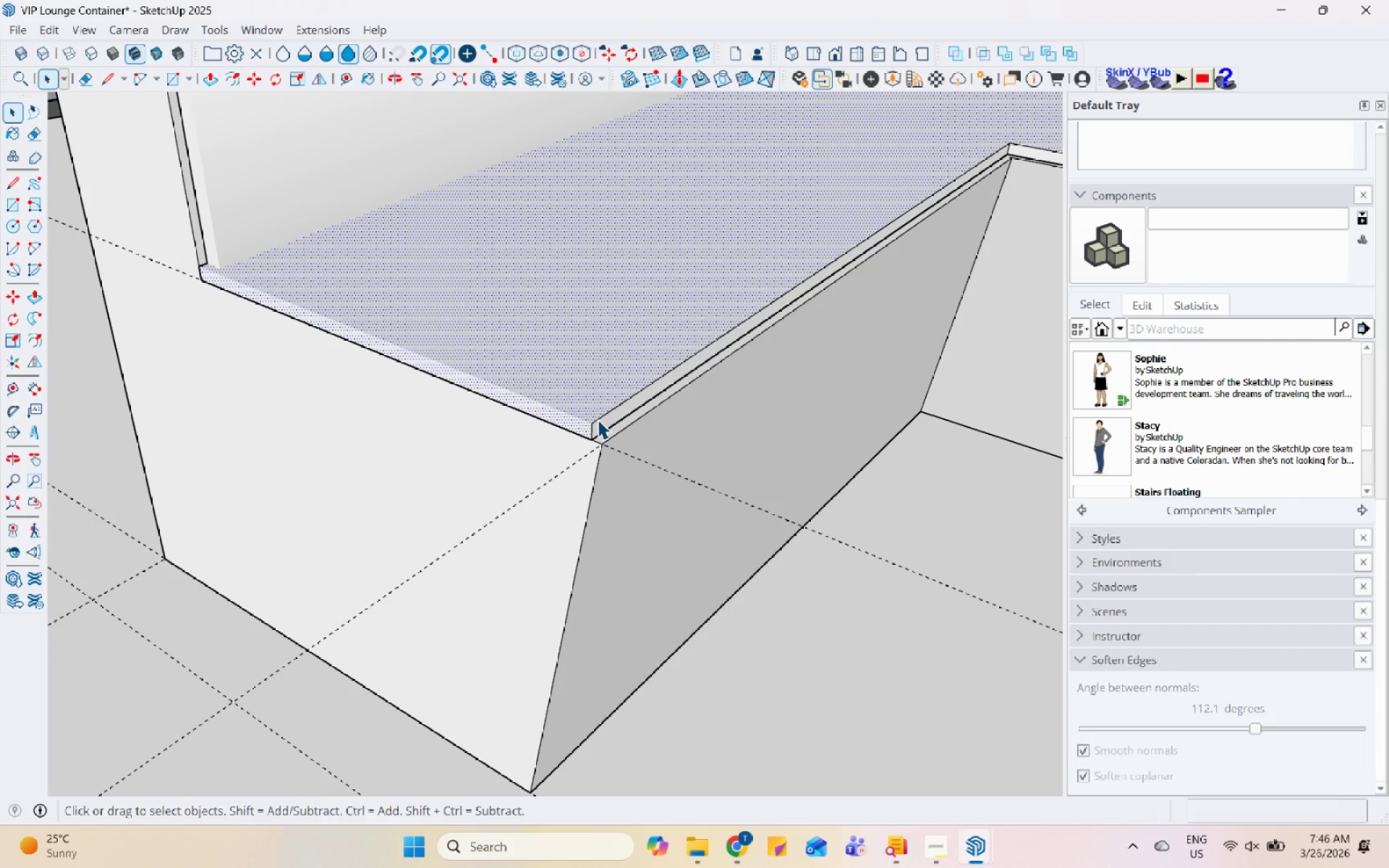 
left_click([598, 420])
 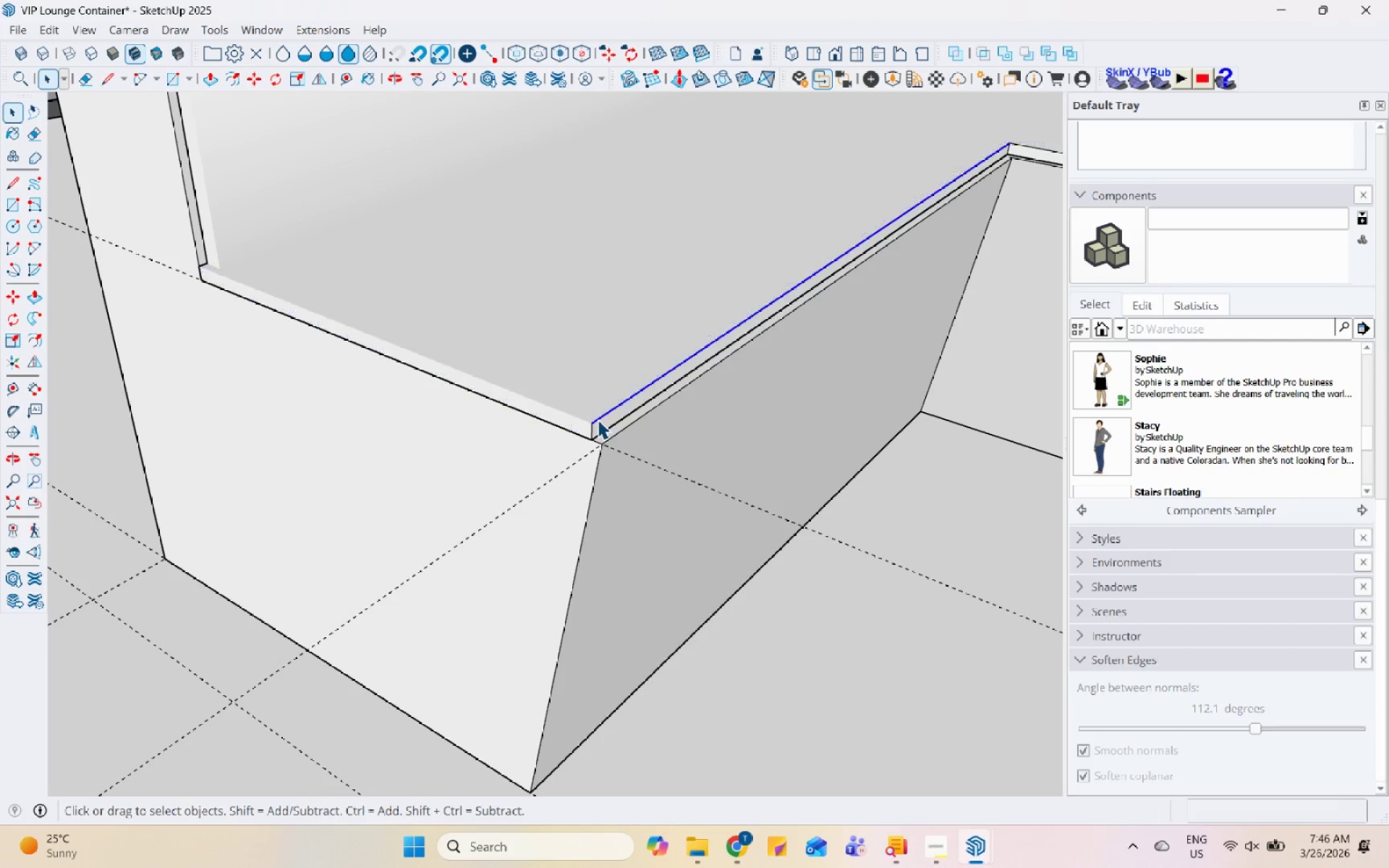 
right_click([598, 420])
 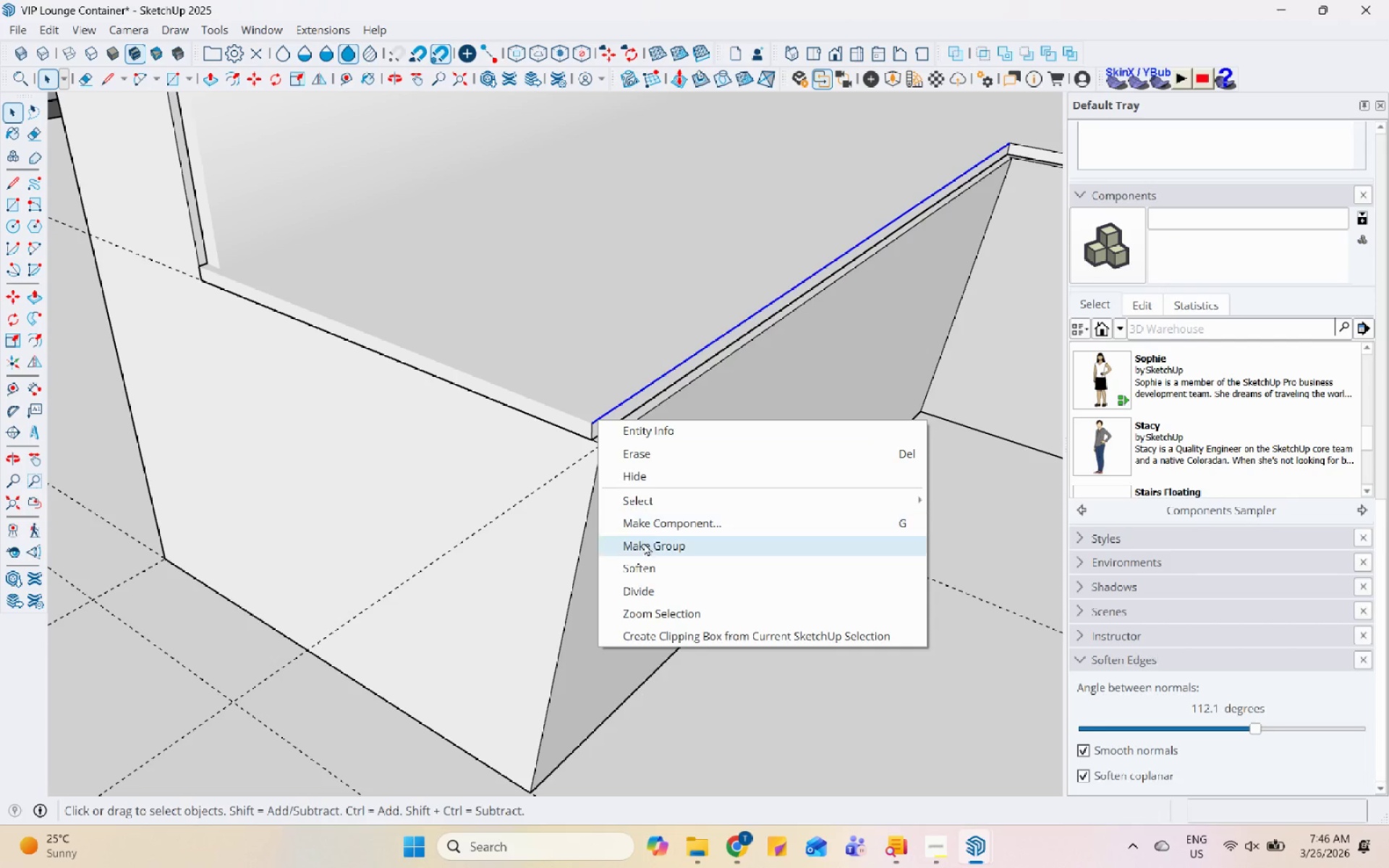 
left_click([650, 569])
 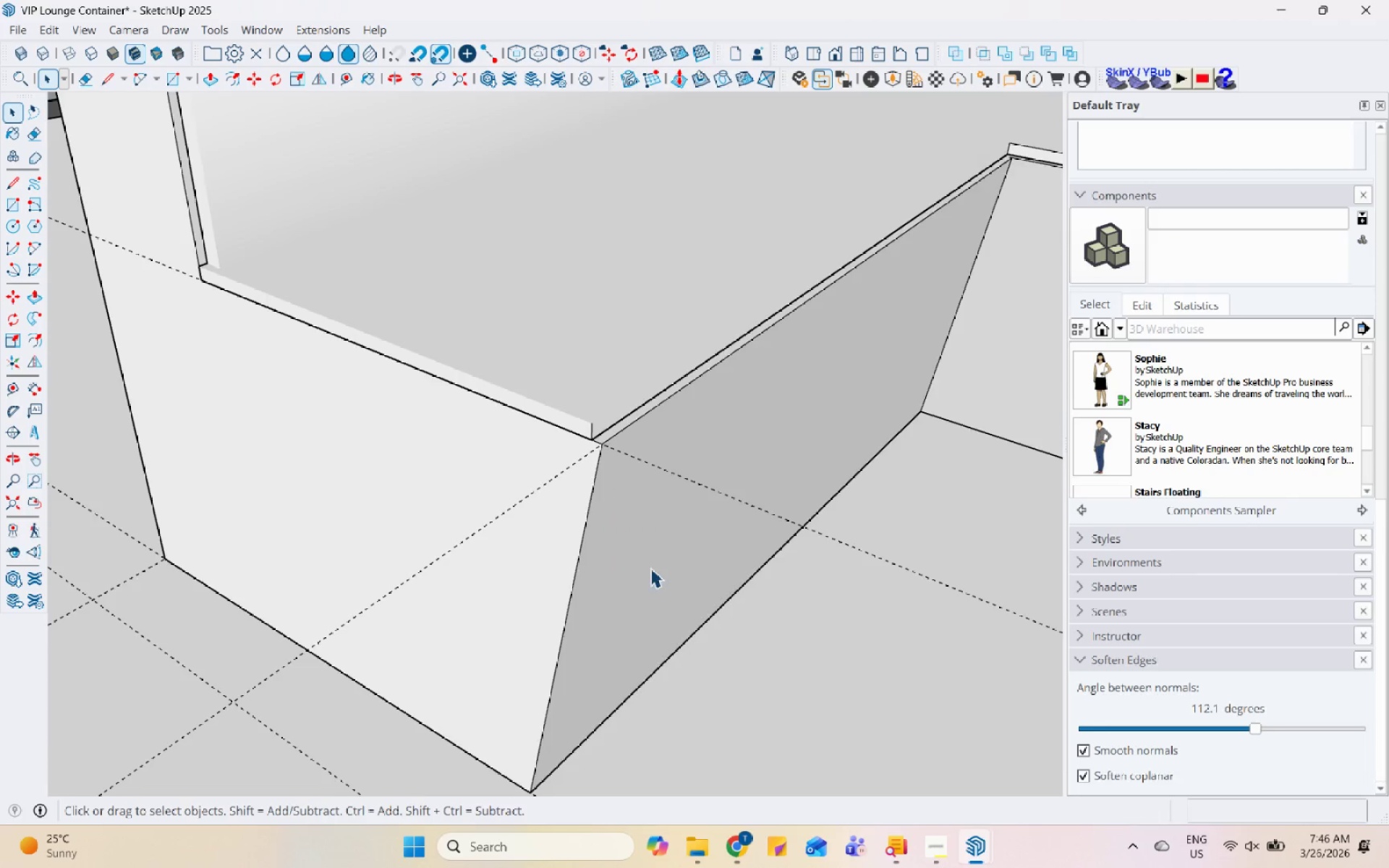 
scroll: coordinate [574, 347], scroll_direction: up, amount: 6.0
 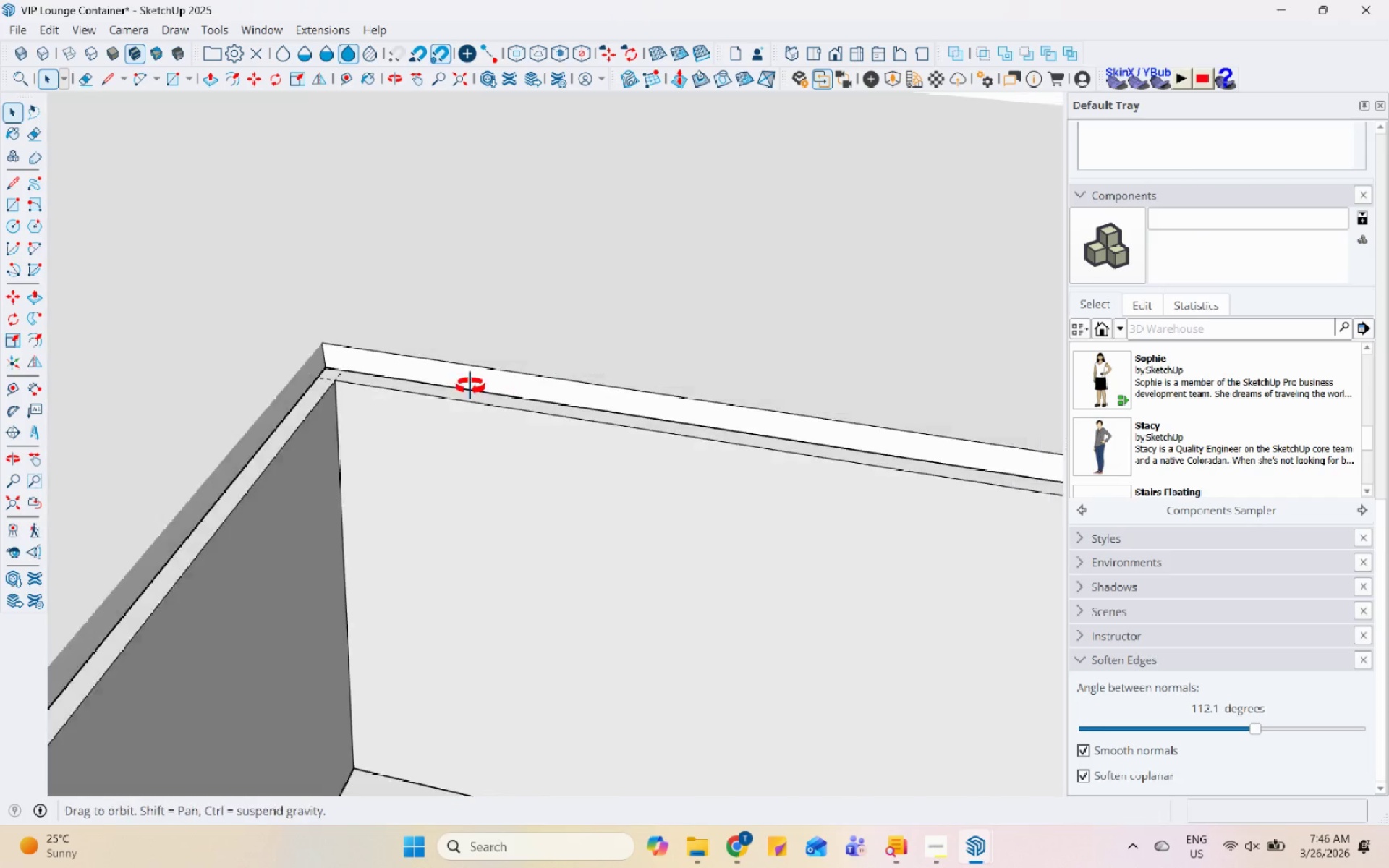 
left_click([454, 357])
 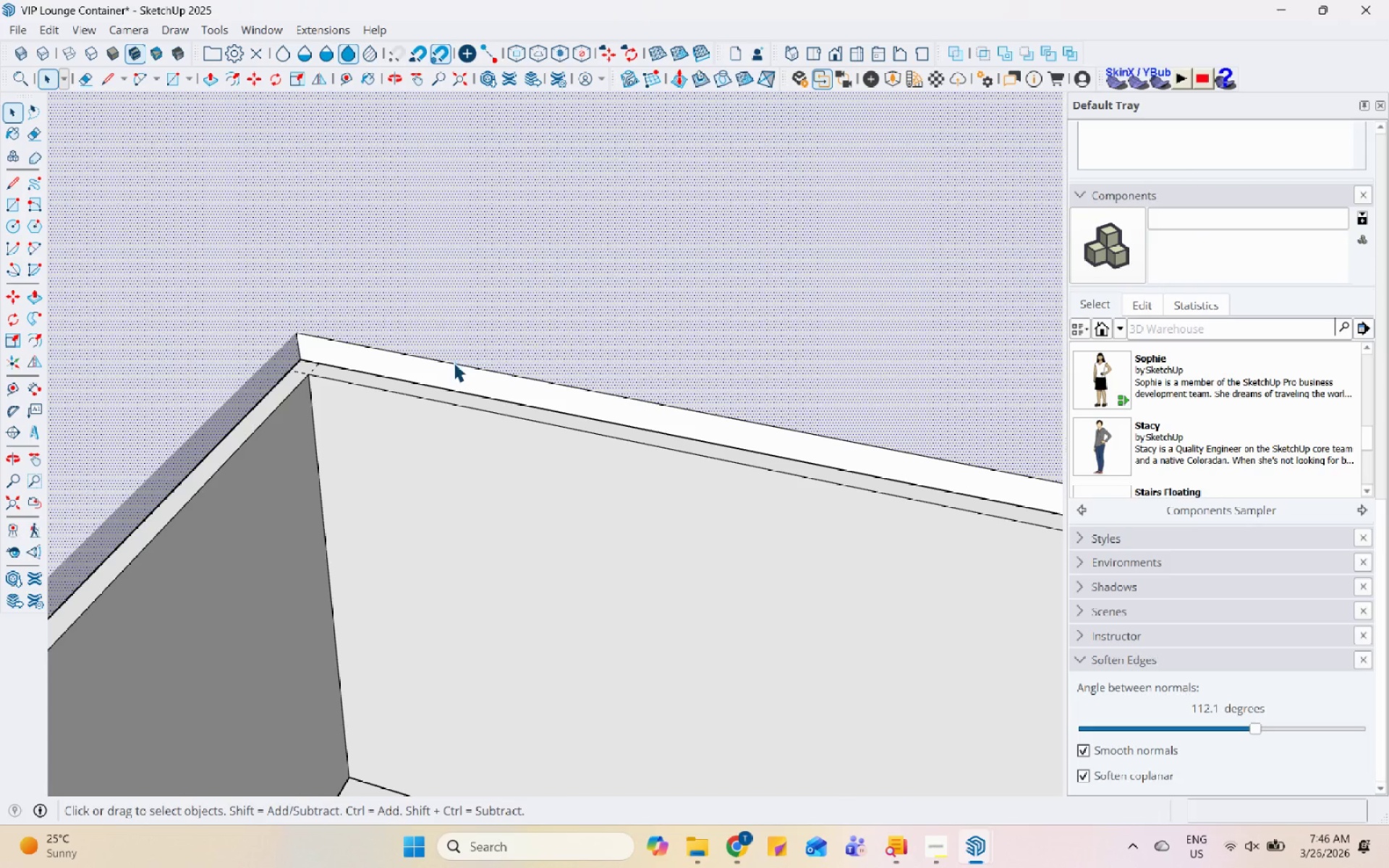 
scroll: coordinate [446, 387], scroll_direction: up, amount: 1.0
 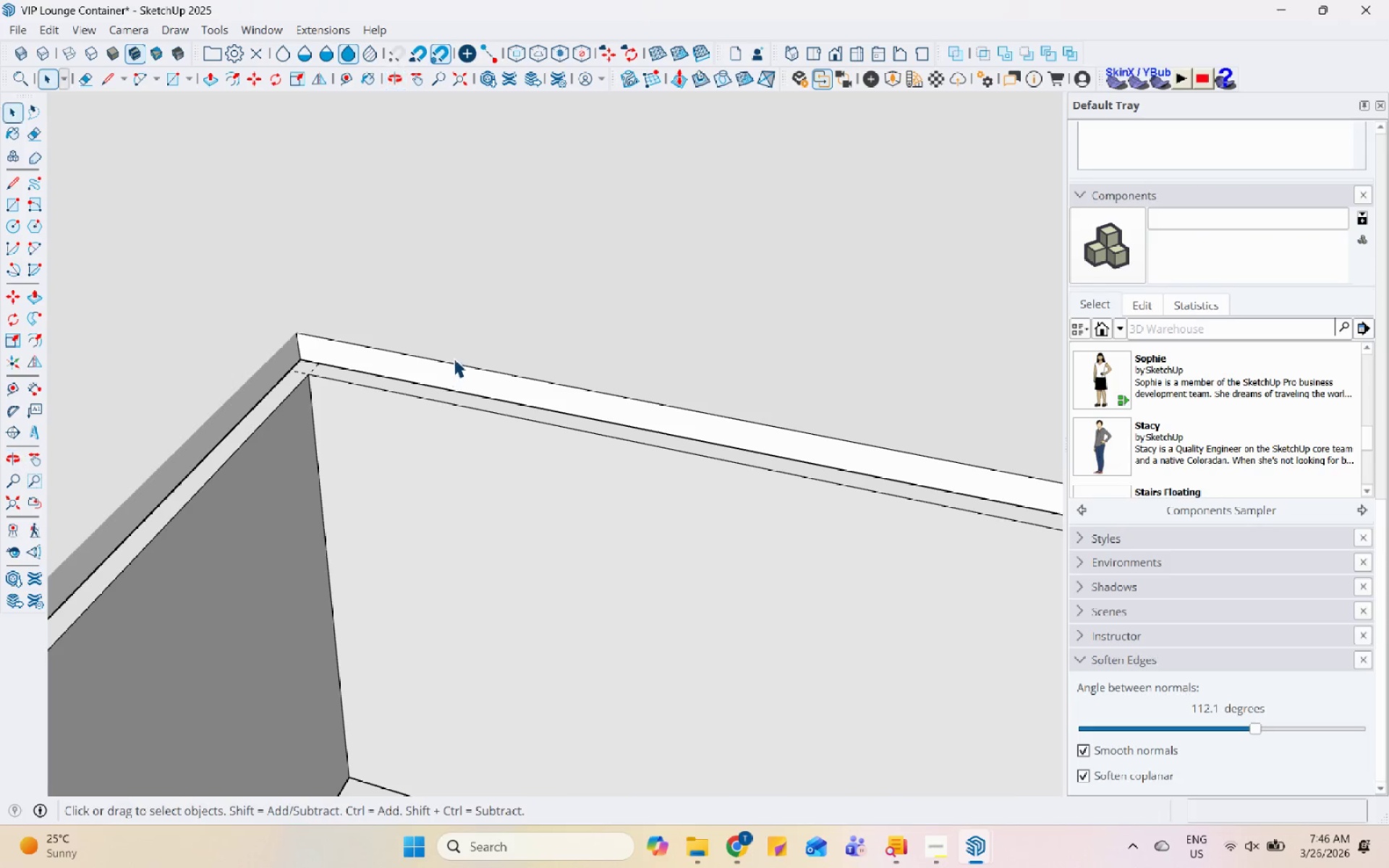 
double_click([454, 366])
 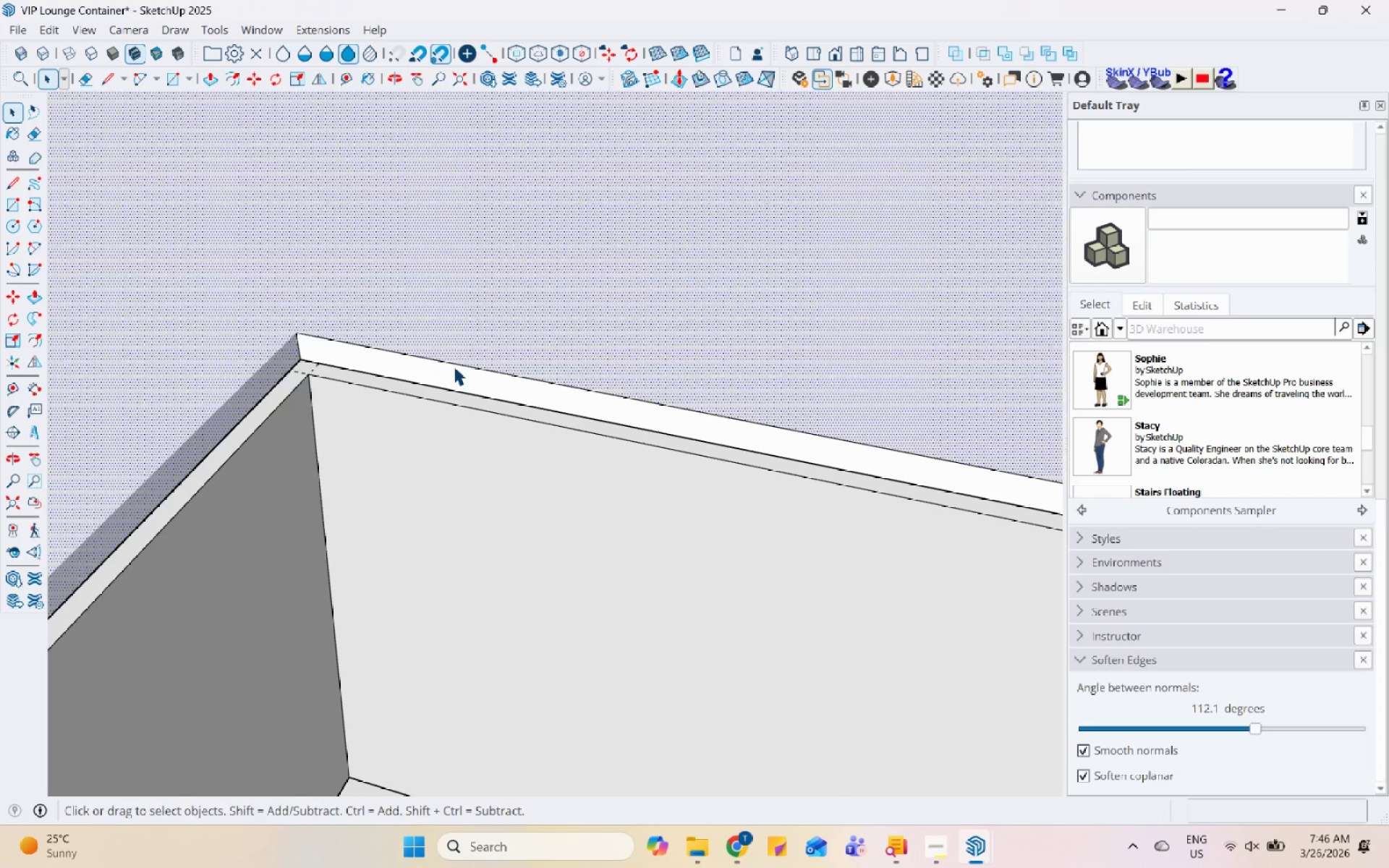 
right_click([454, 366])
 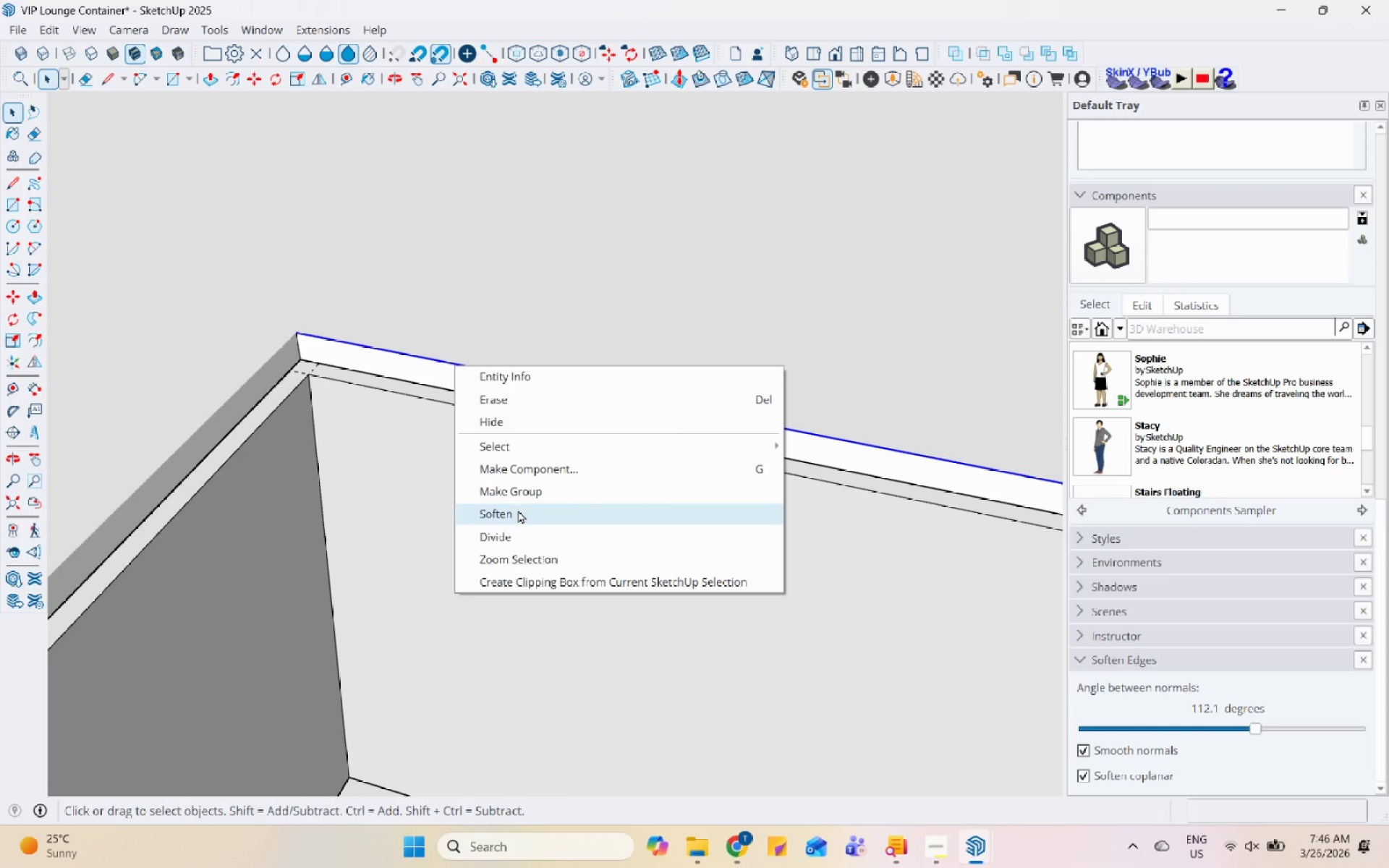 
left_click([518, 510])
 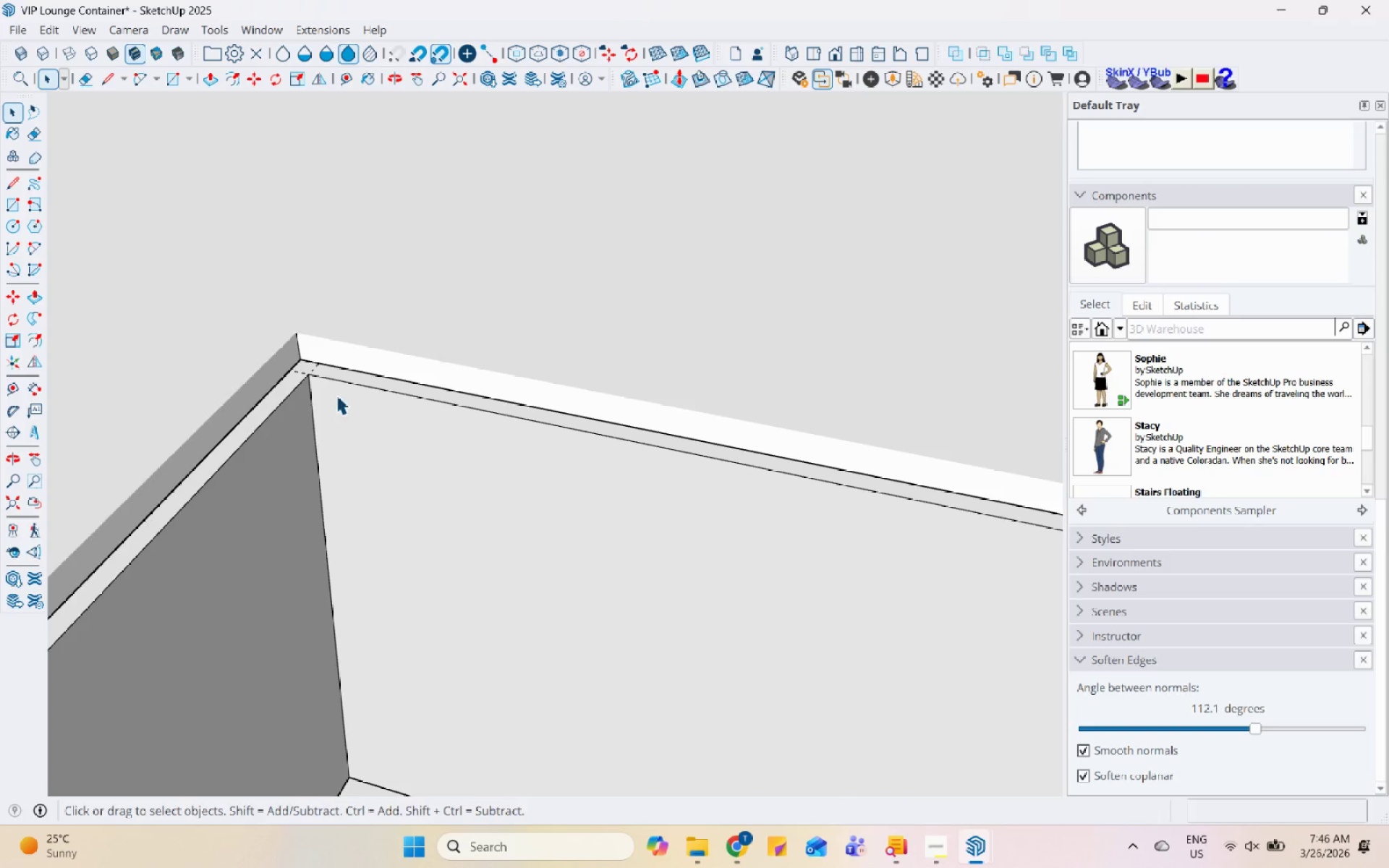 
left_click([399, 424])
 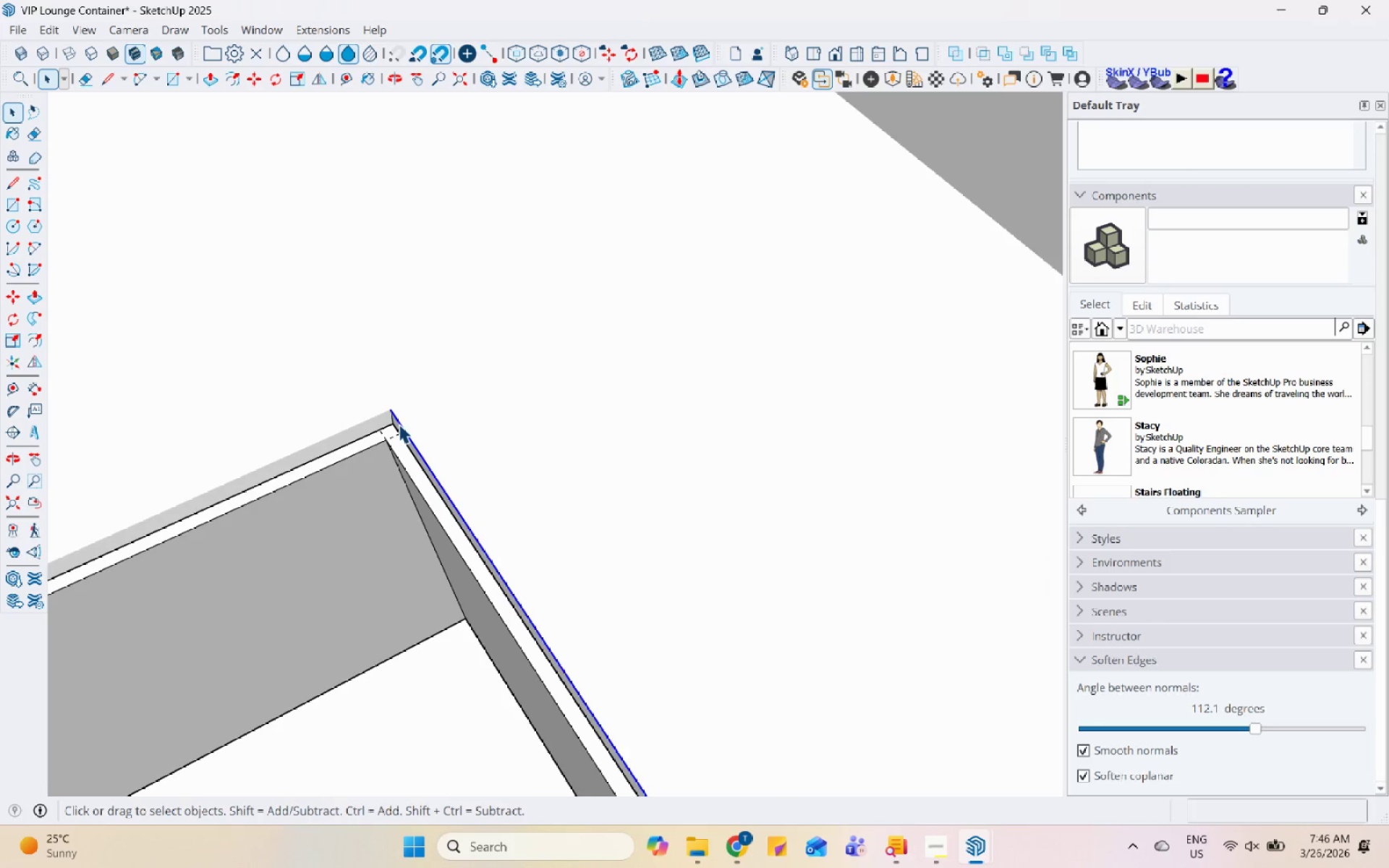 
scroll: coordinate [384, 435], scroll_direction: down, amount: 5.0
 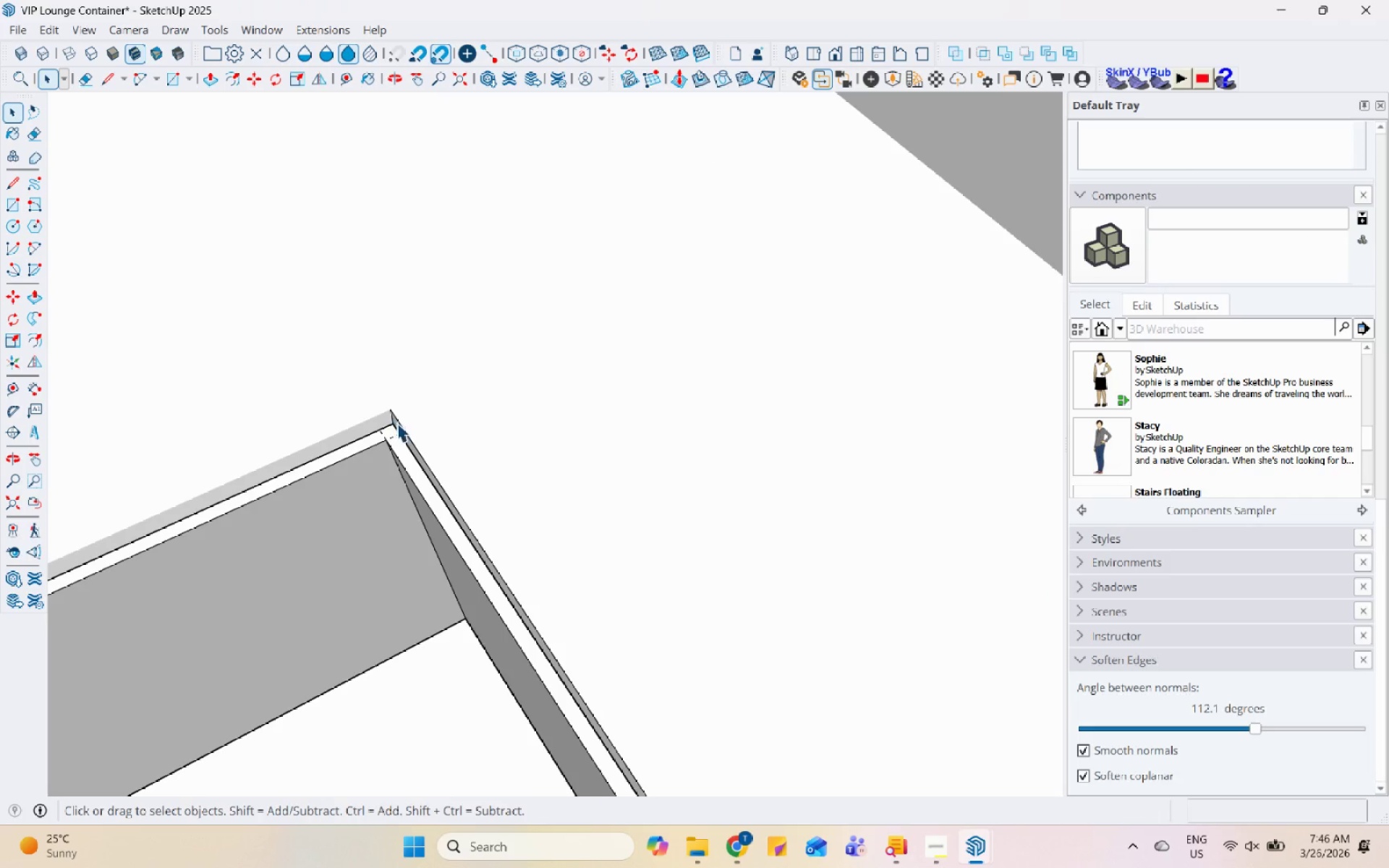 
right_click([399, 424])
 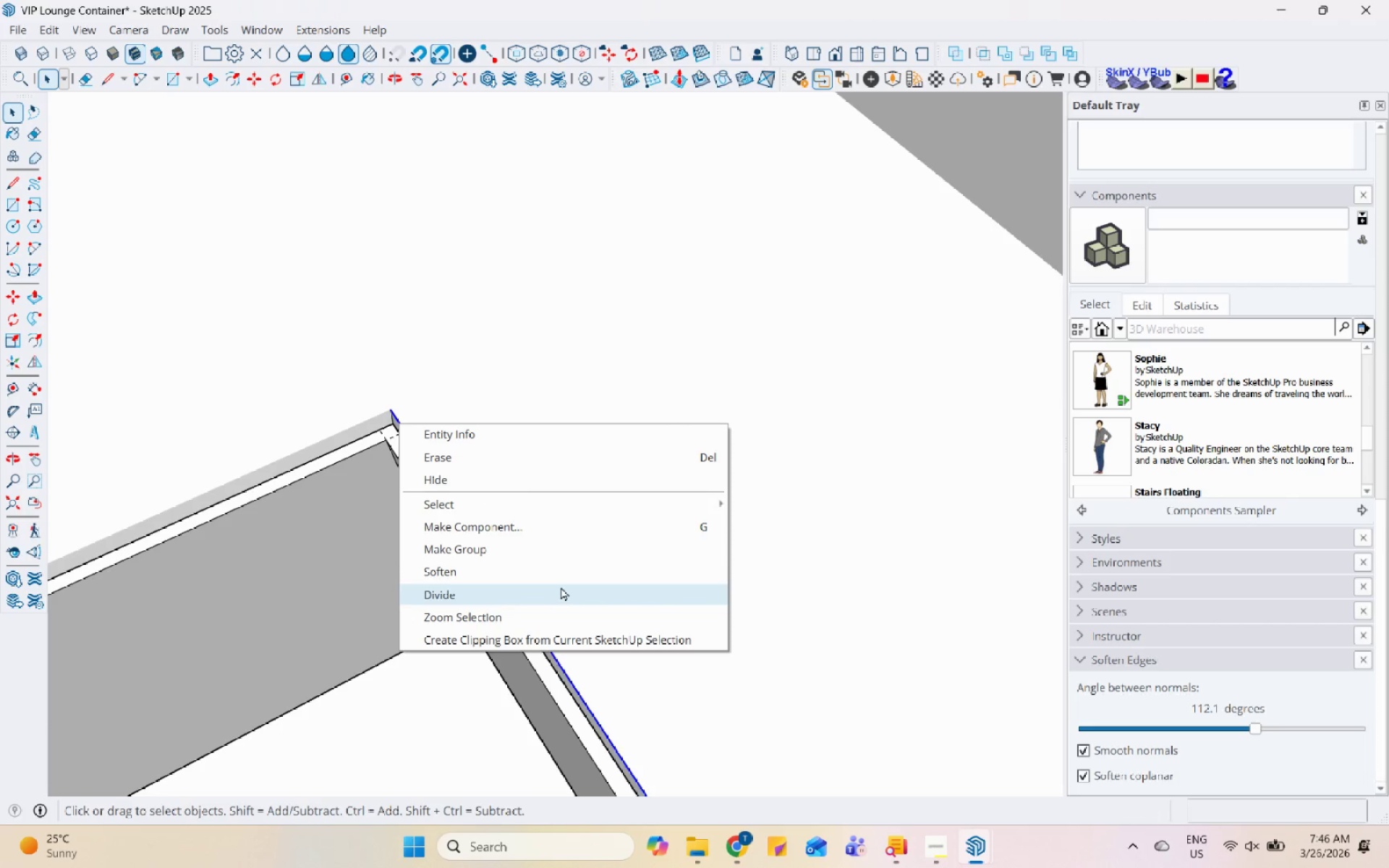 
left_click([566, 574])
 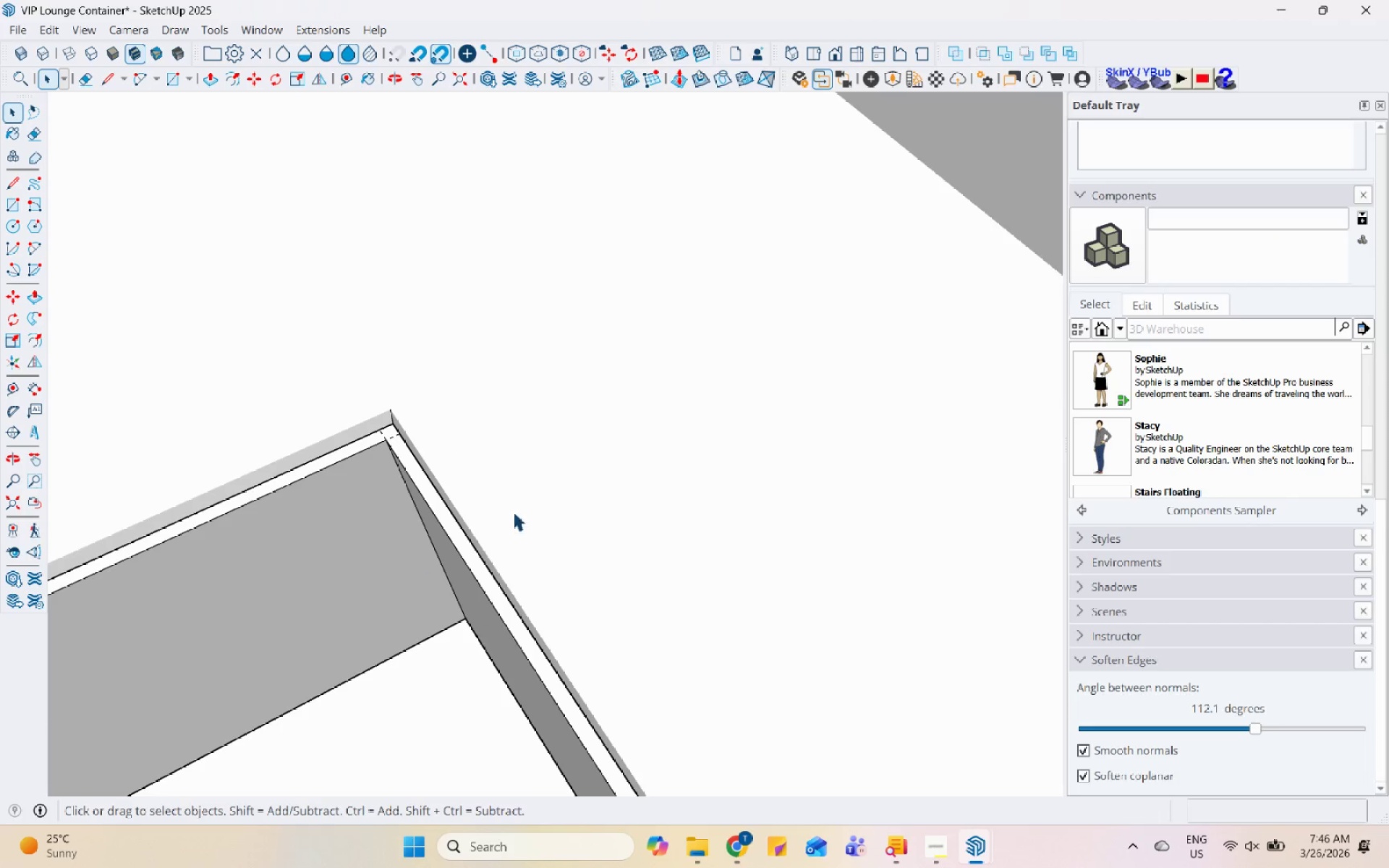 
double_click([674, 453])
 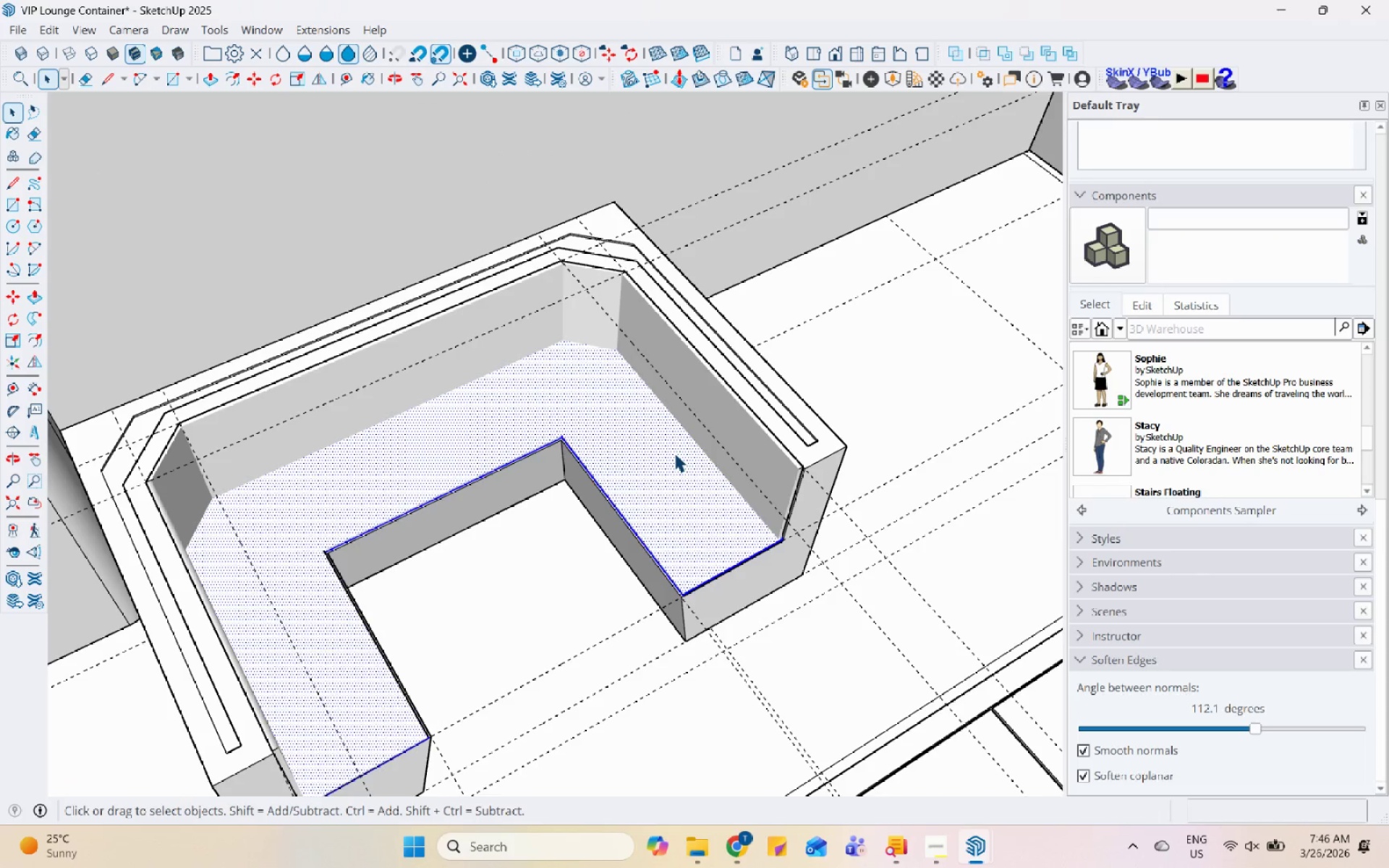 
scroll: coordinate [640, 421], scroll_direction: down, amount: 20.0
 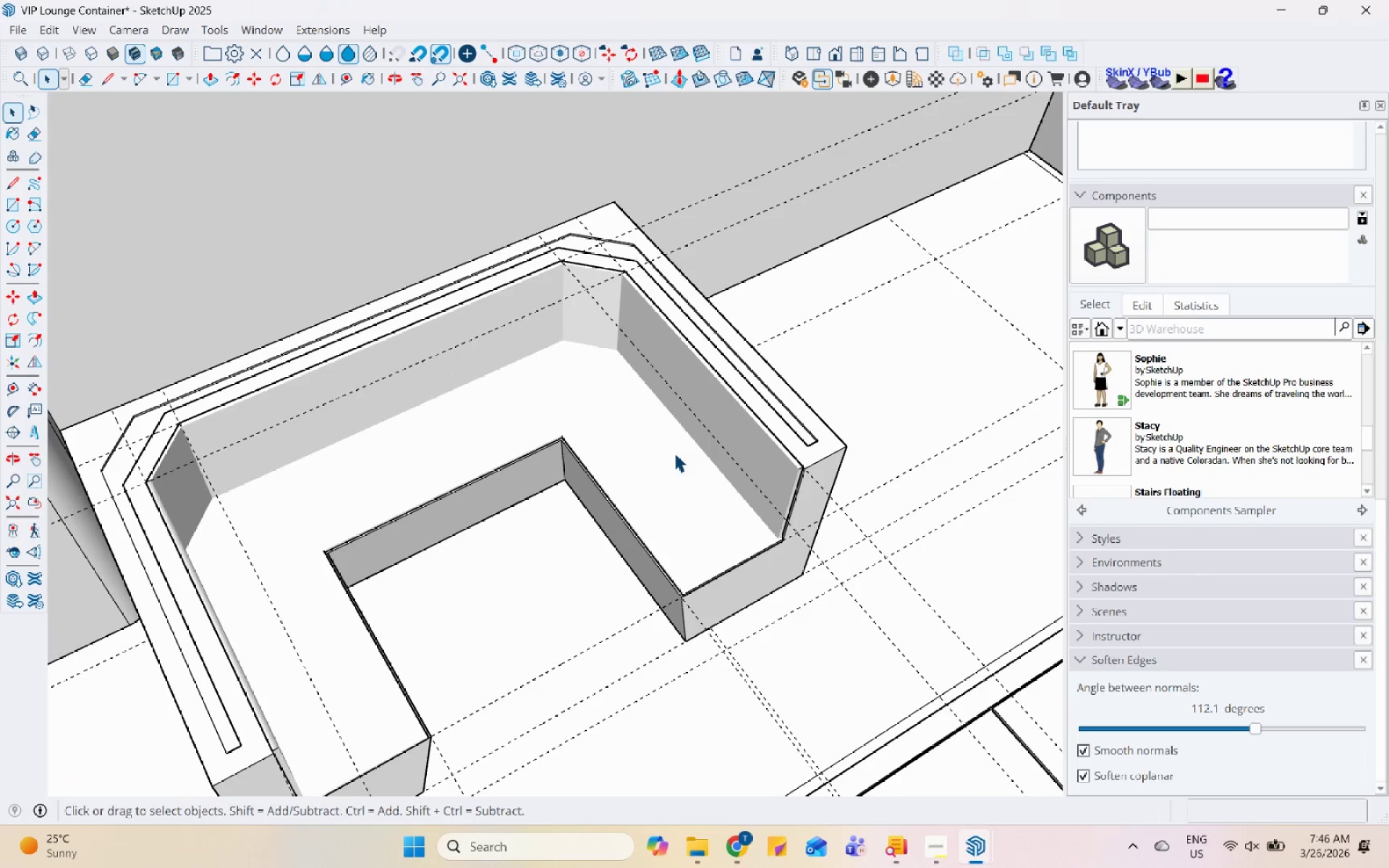 
triple_click([674, 453])
 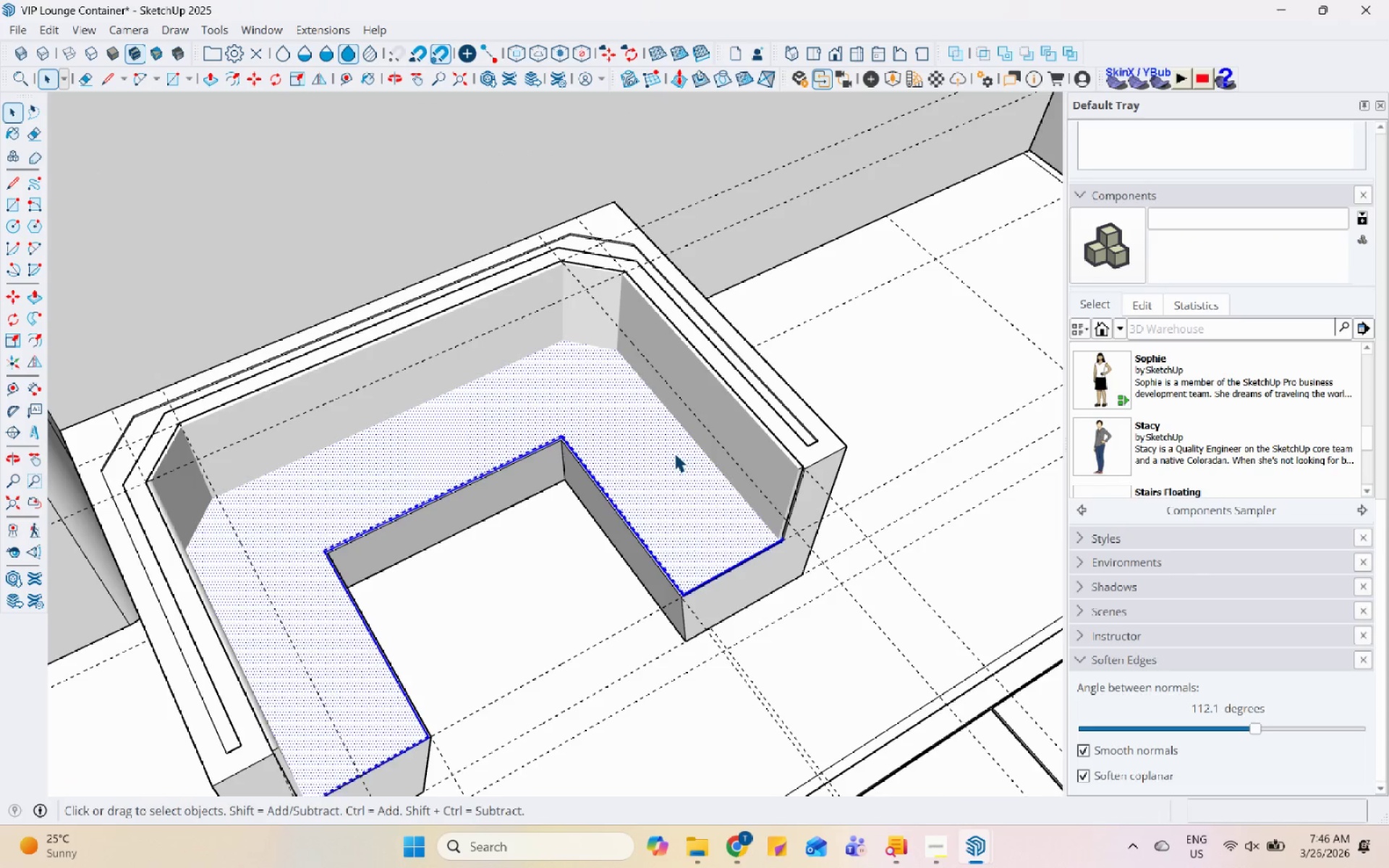 
triple_click([674, 453])
 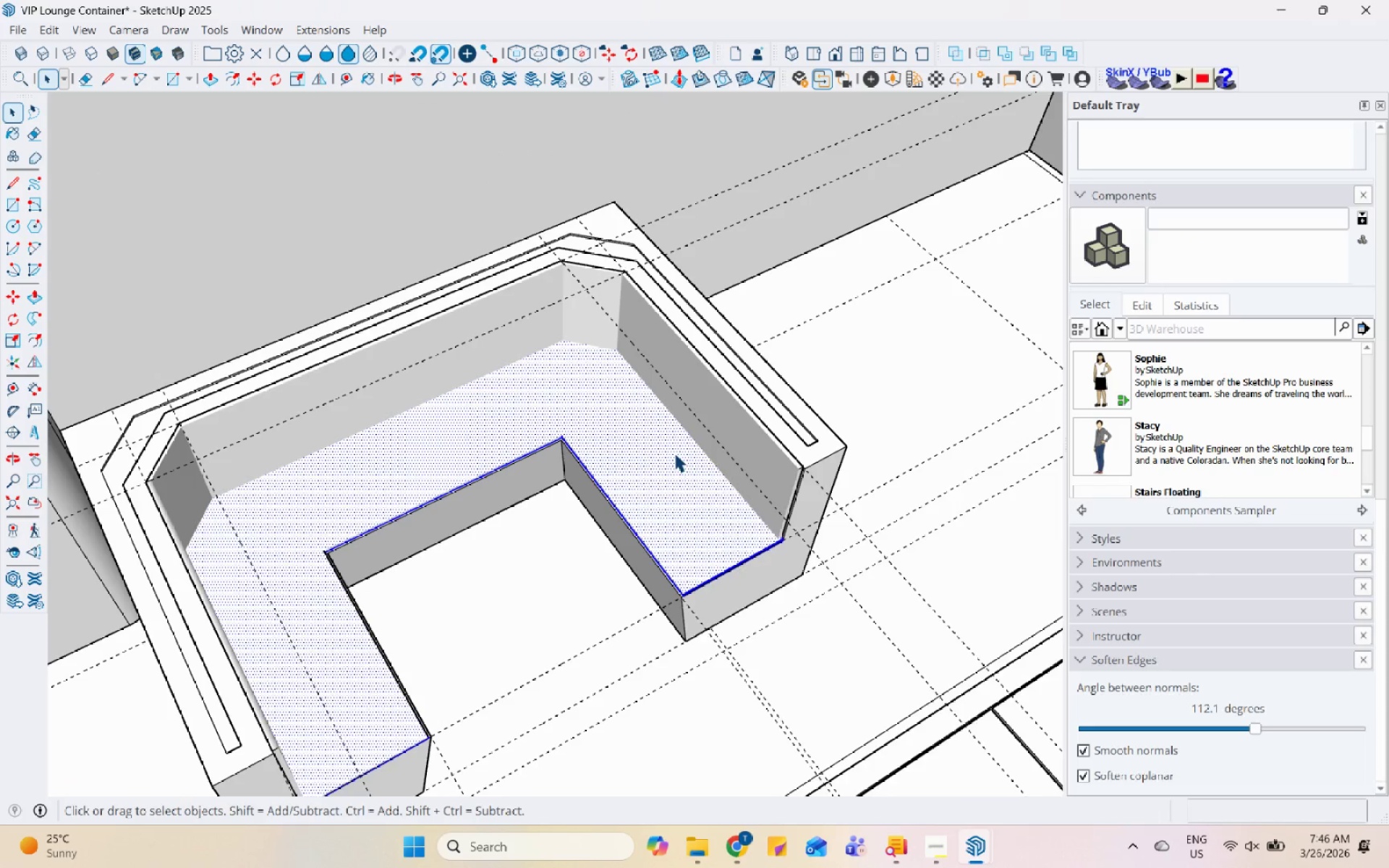 
right_click([674, 453])
 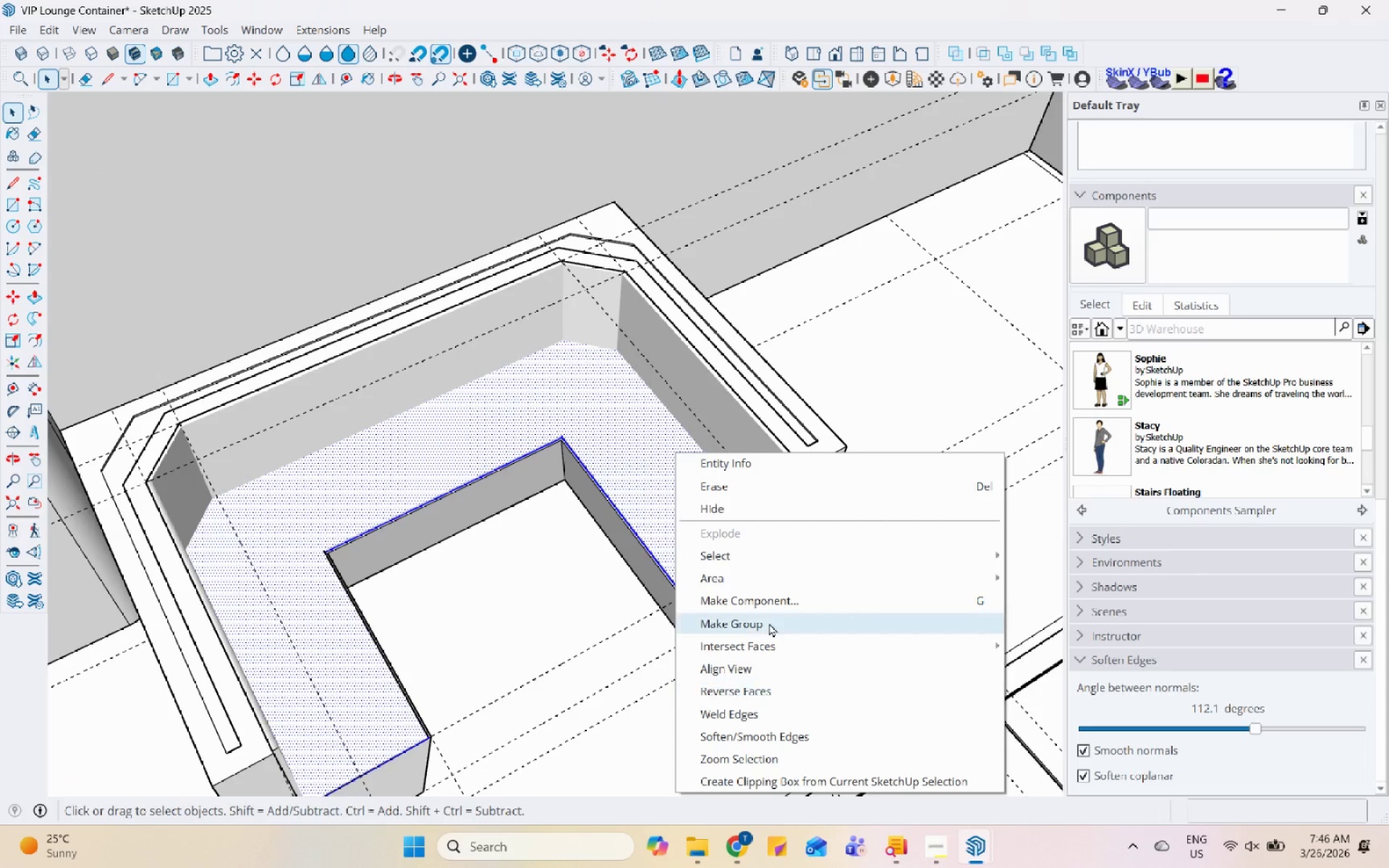 
left_click([775, 618])
 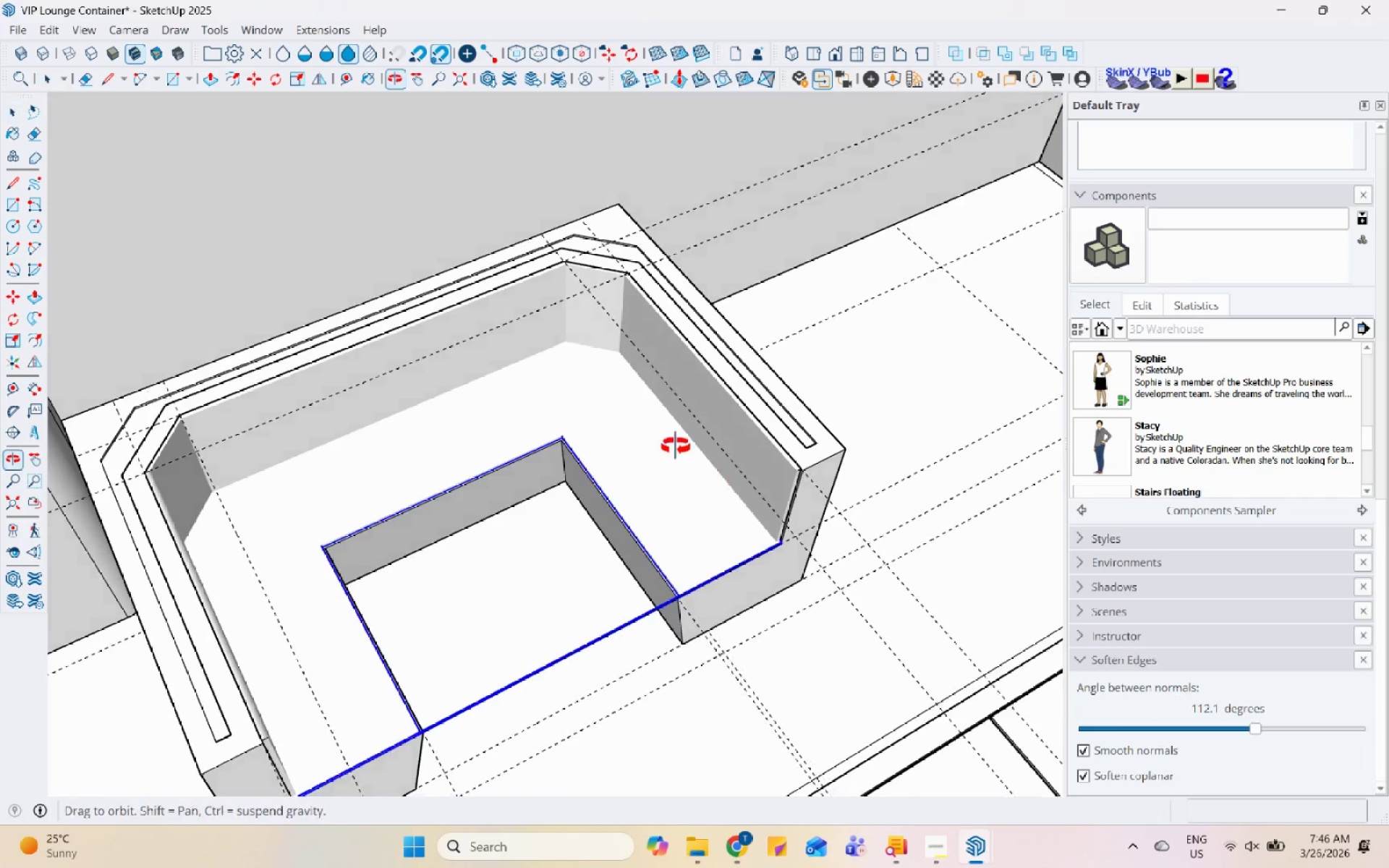 
left_click([582, 313])
 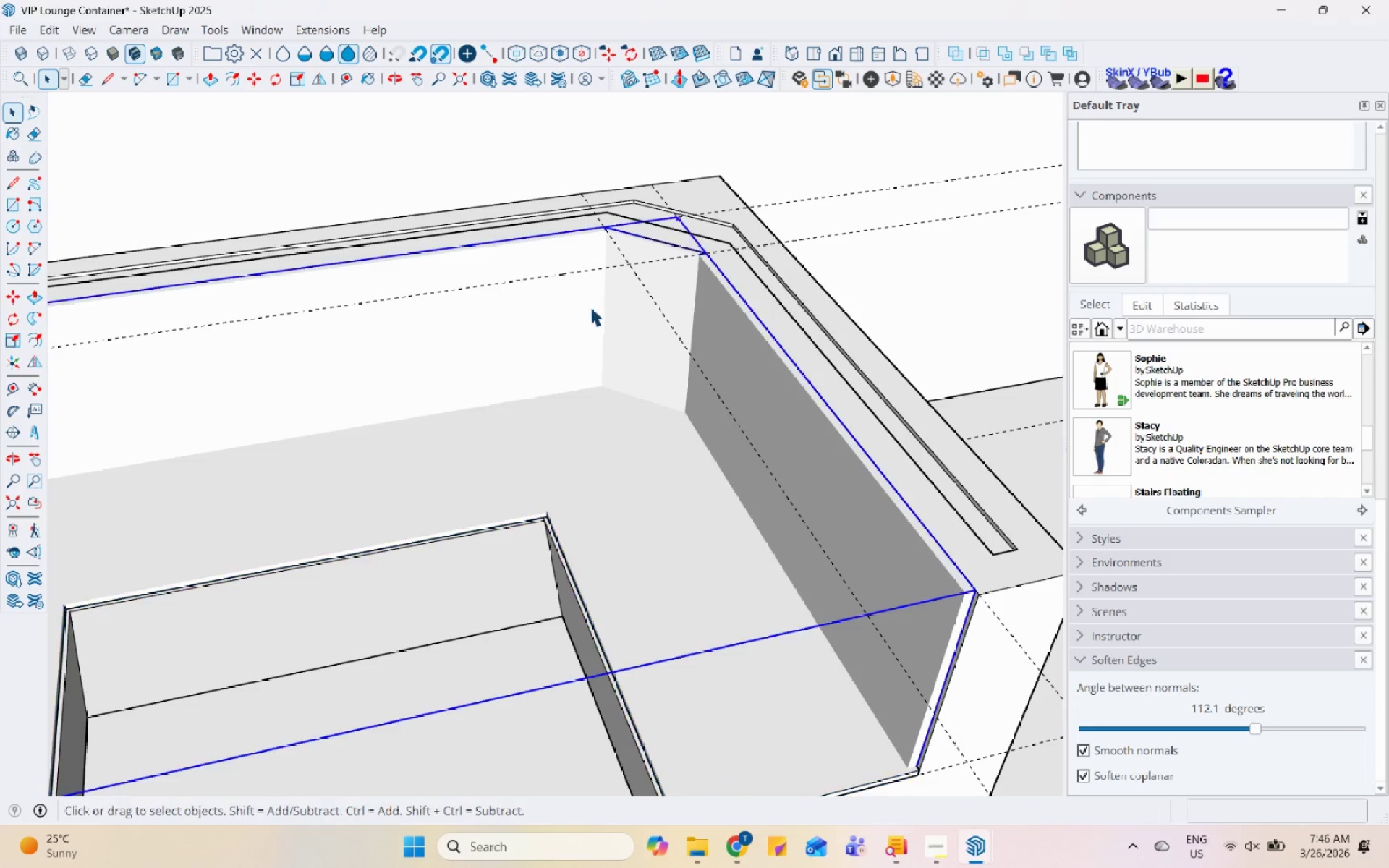 
scroll: coordinate [584, 330], scroll_direction: up, amount: 5.0
 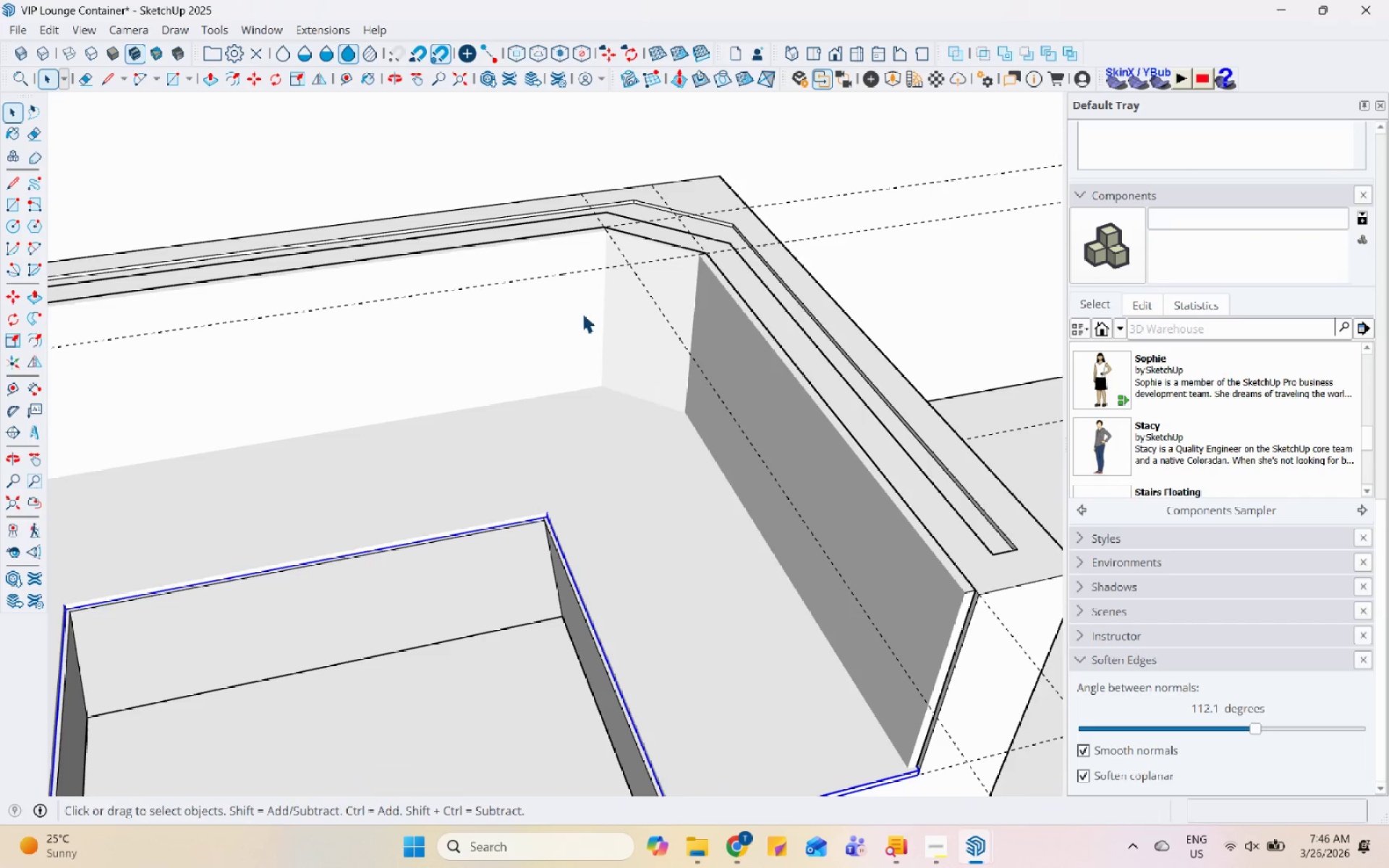 
left_click([919, 390])
 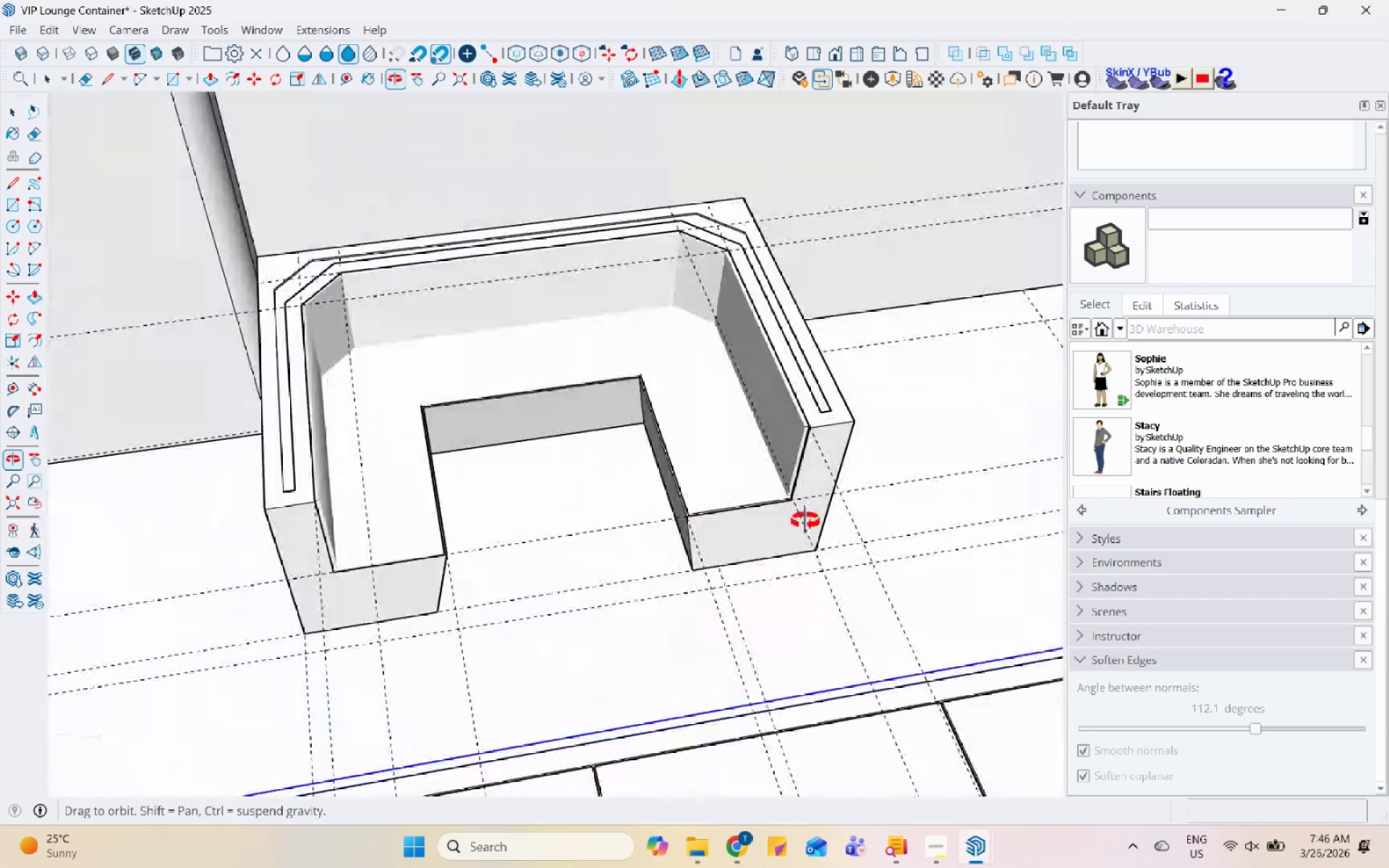 
scroll: coordinate [606, 580], scroll_direction: down, amount: 15.0
 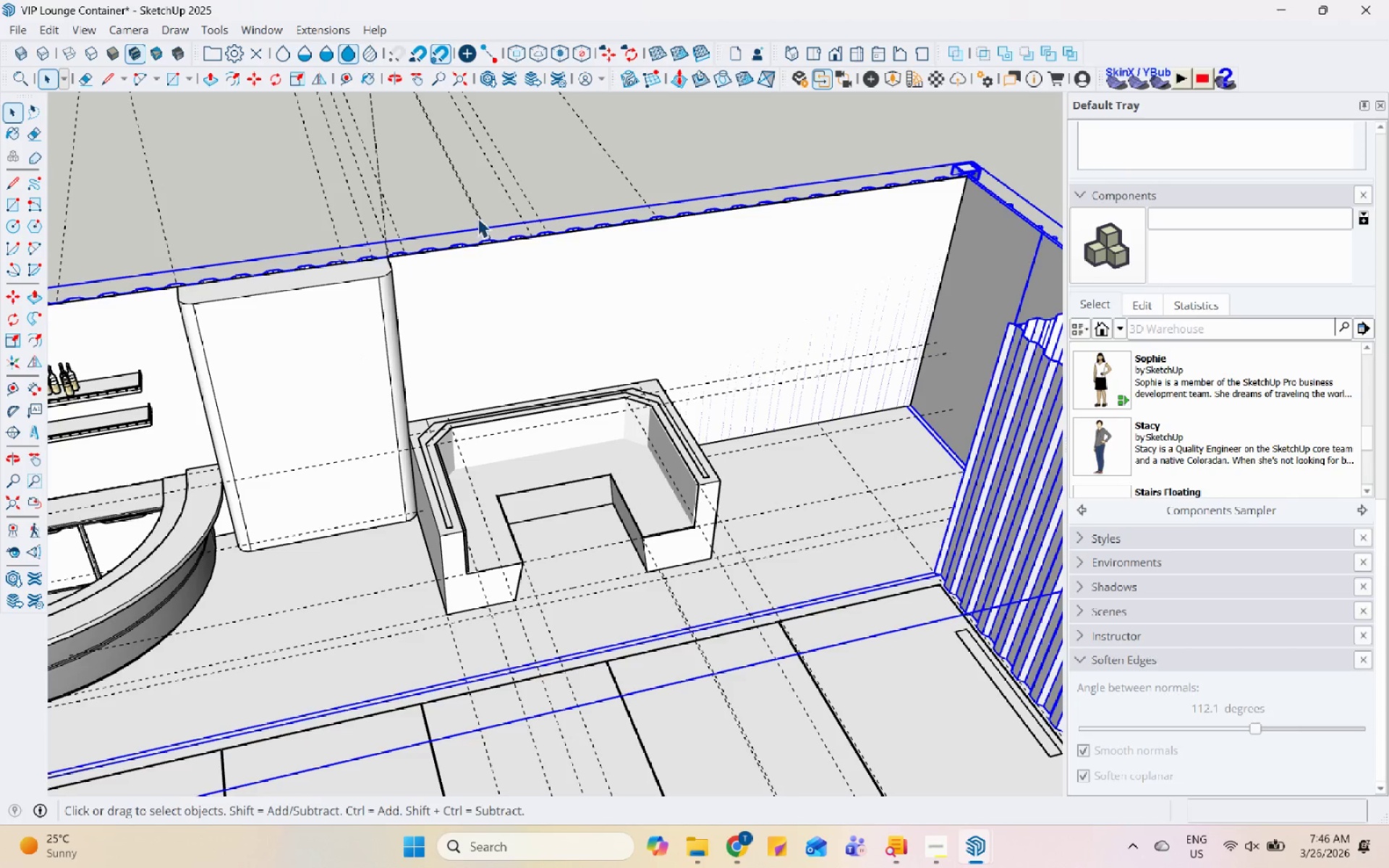 
left_click([570, 133])
 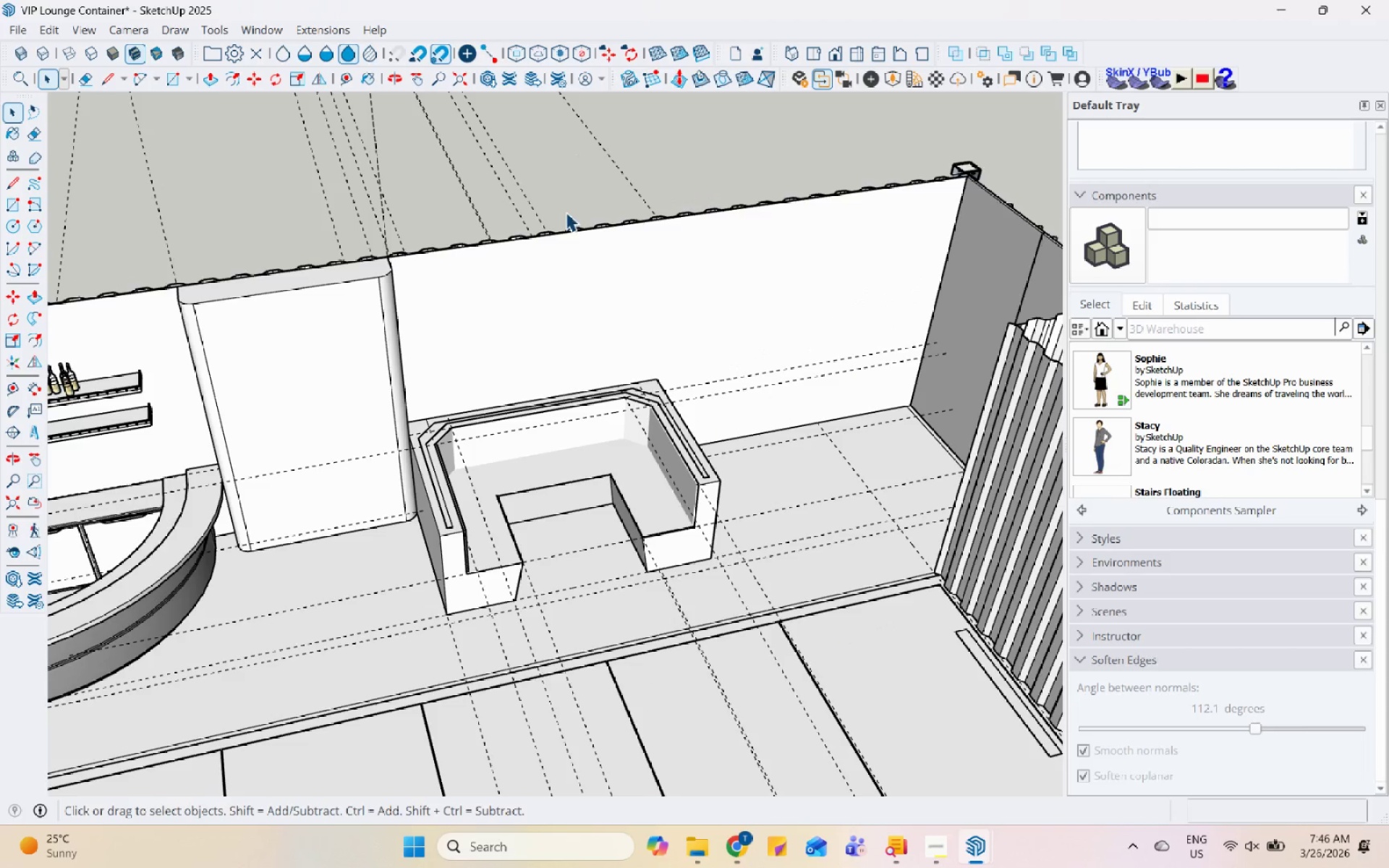 
scroll: coordinate [101, 419], scroll_direction: up, amount: 11.0
 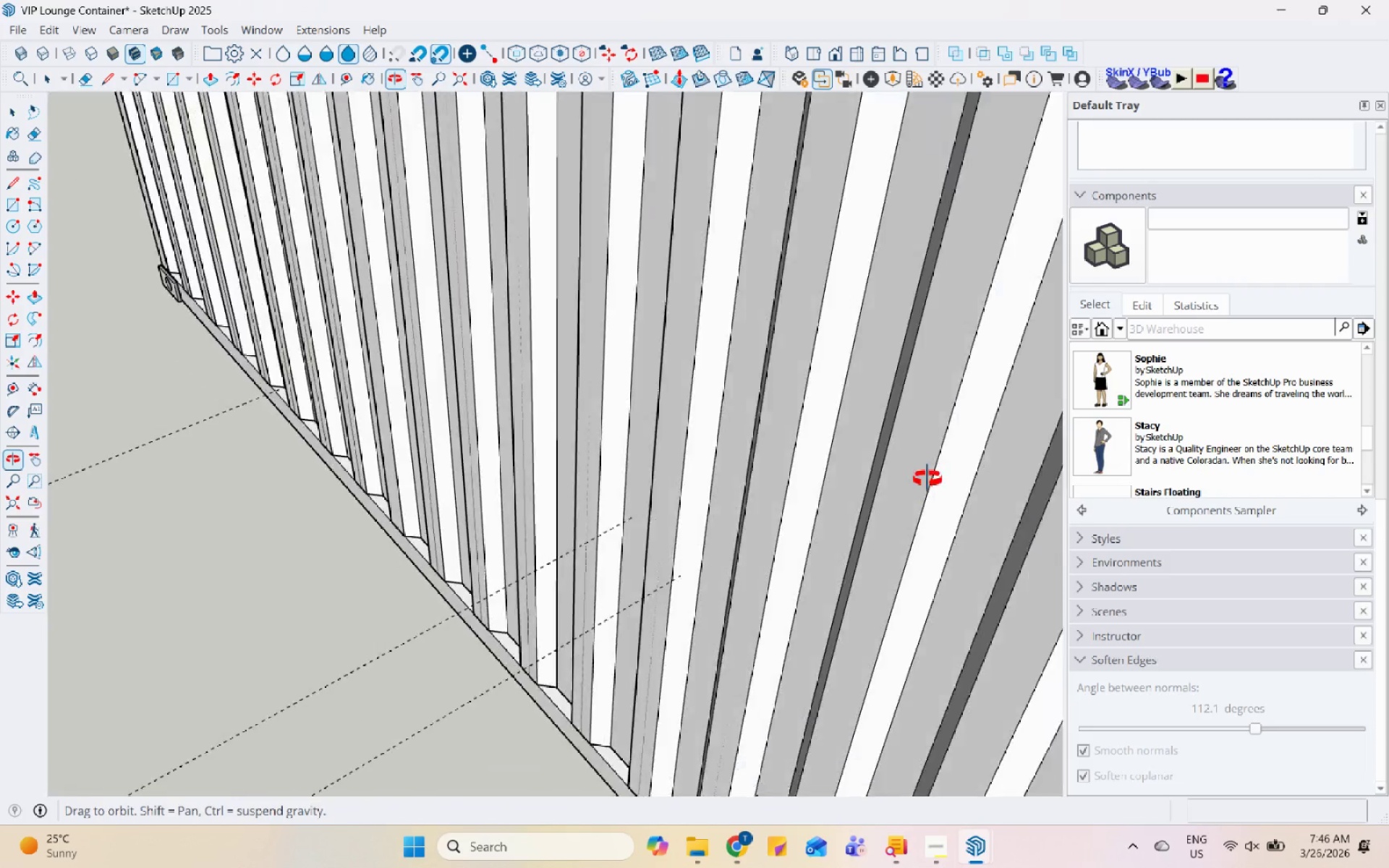 
scroll: coordinate [540, 368], scroll_direction: down, amount: 20.0
 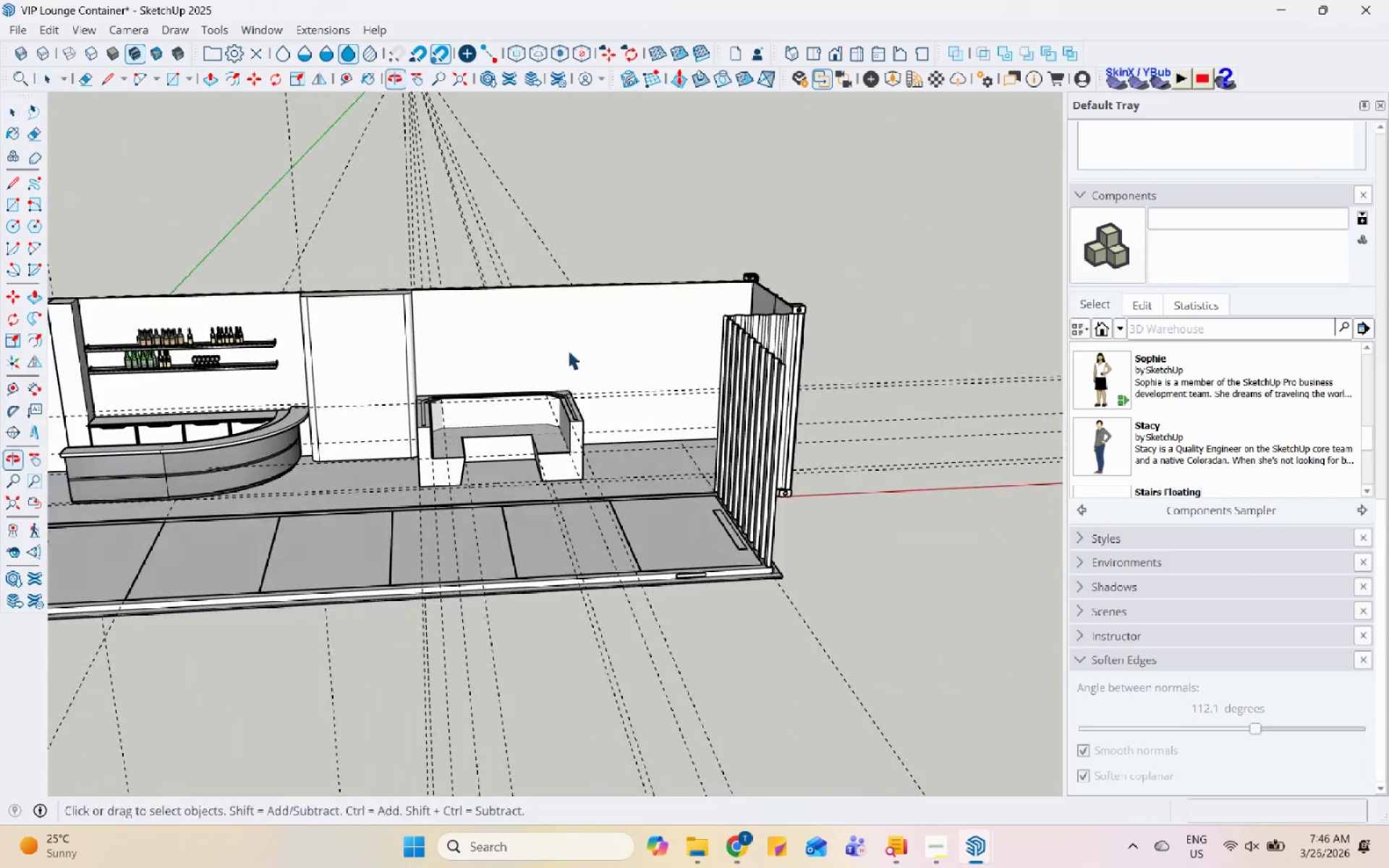 
key(Control+S)
 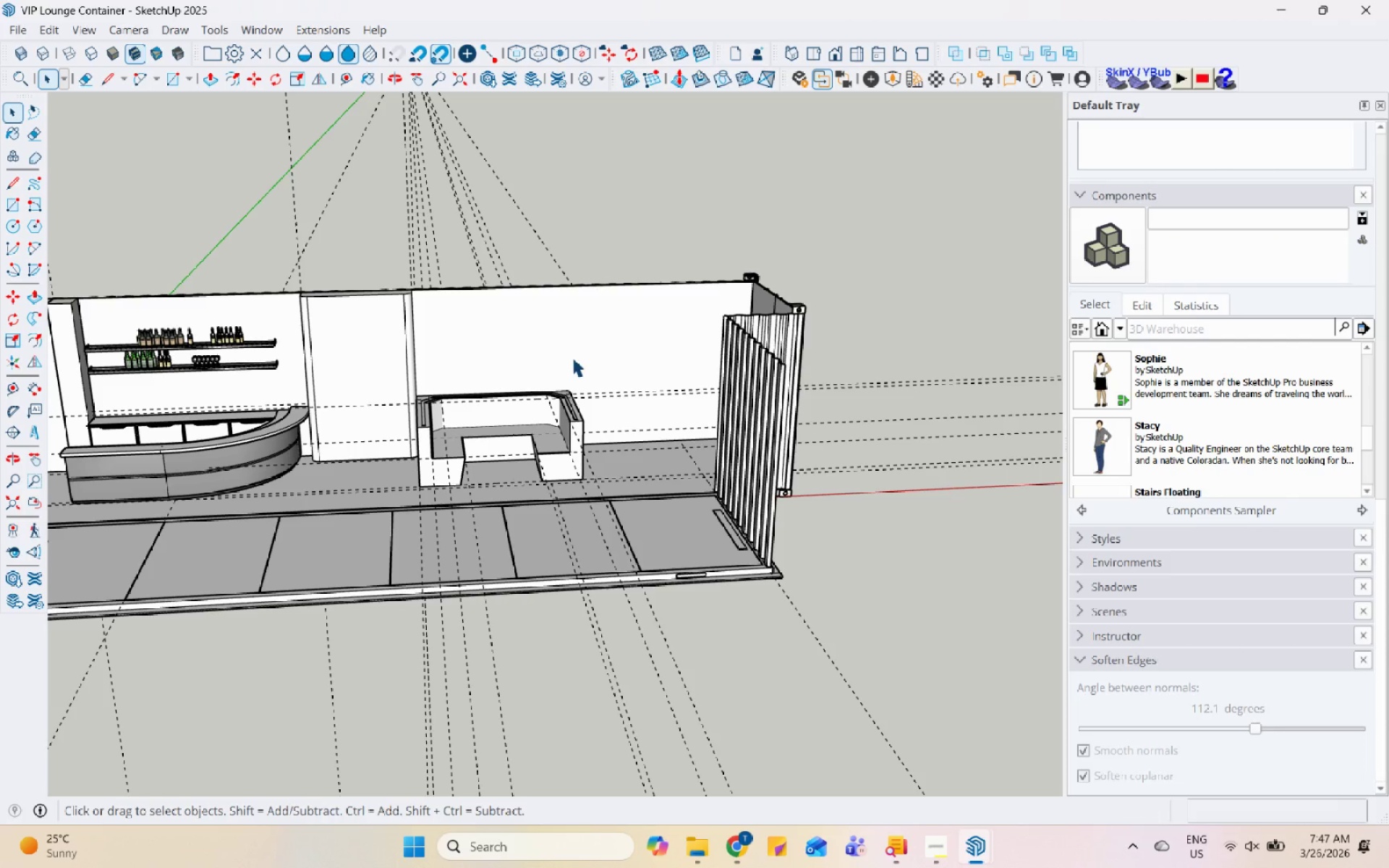 
wait(13.86)
 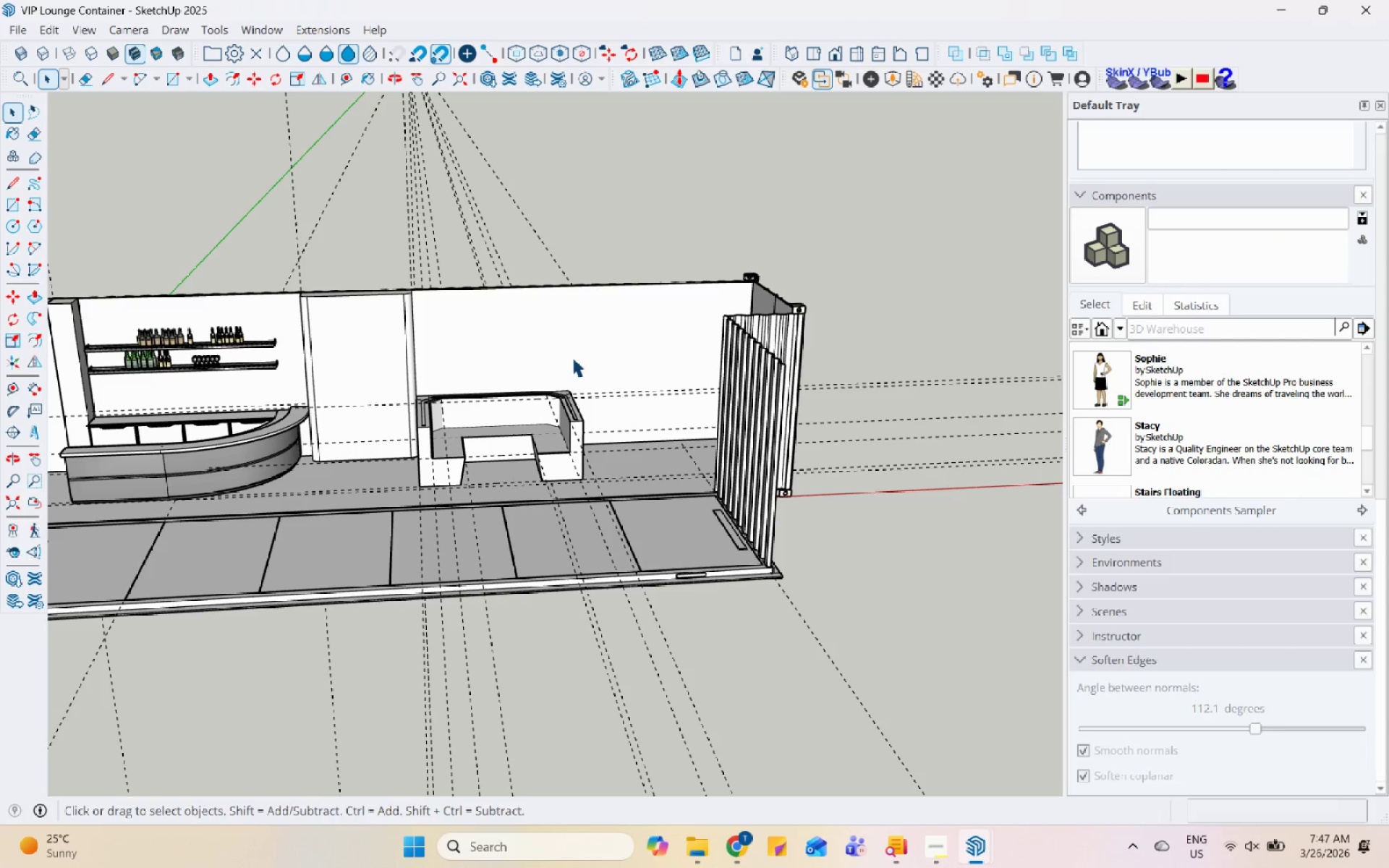 
scroll: coordinate [384, 325], scroll_direction: up, amount: 12.0
 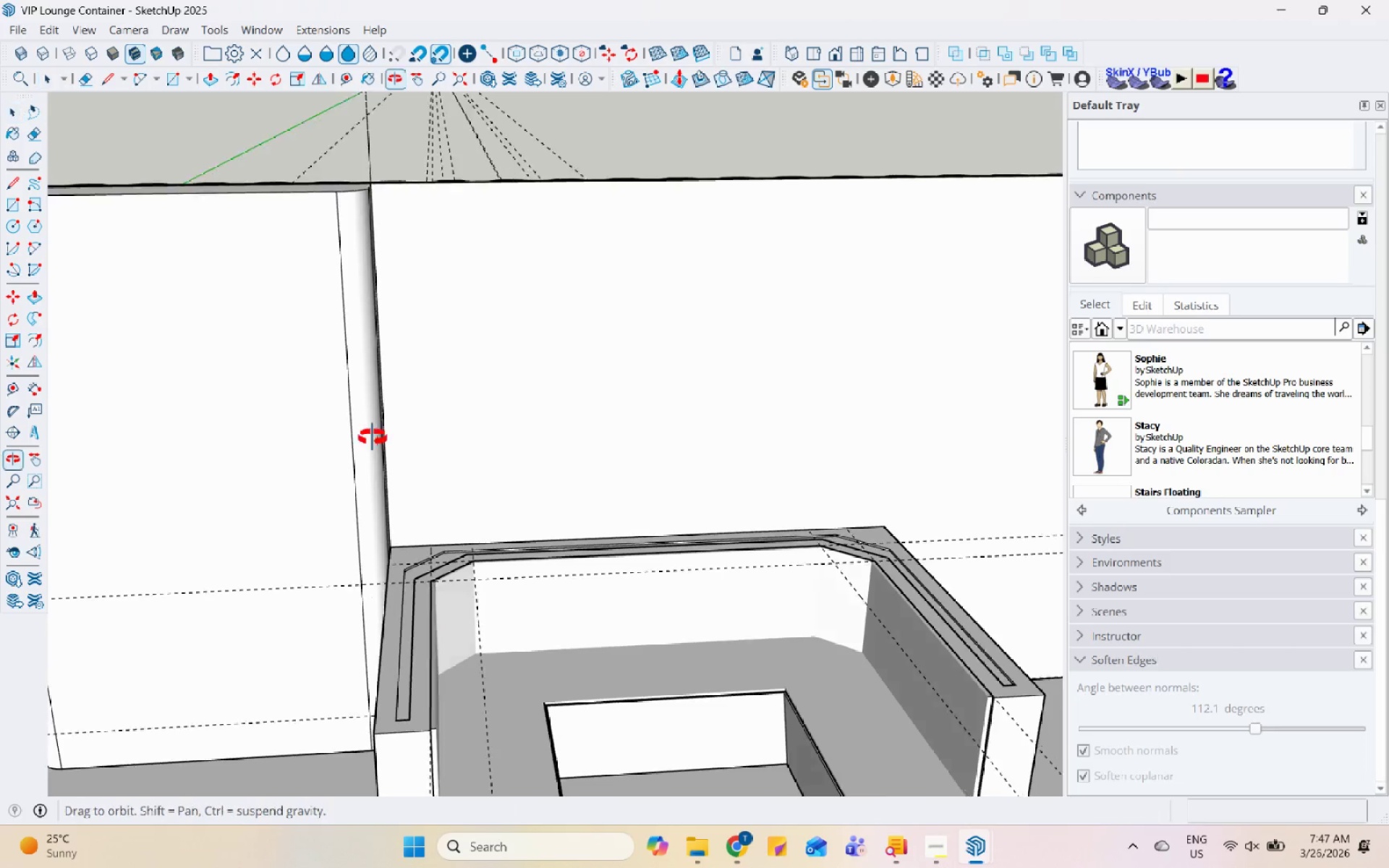 
scroll: coordinate [268, 456], scroll_direction: down, amount: 7.0
 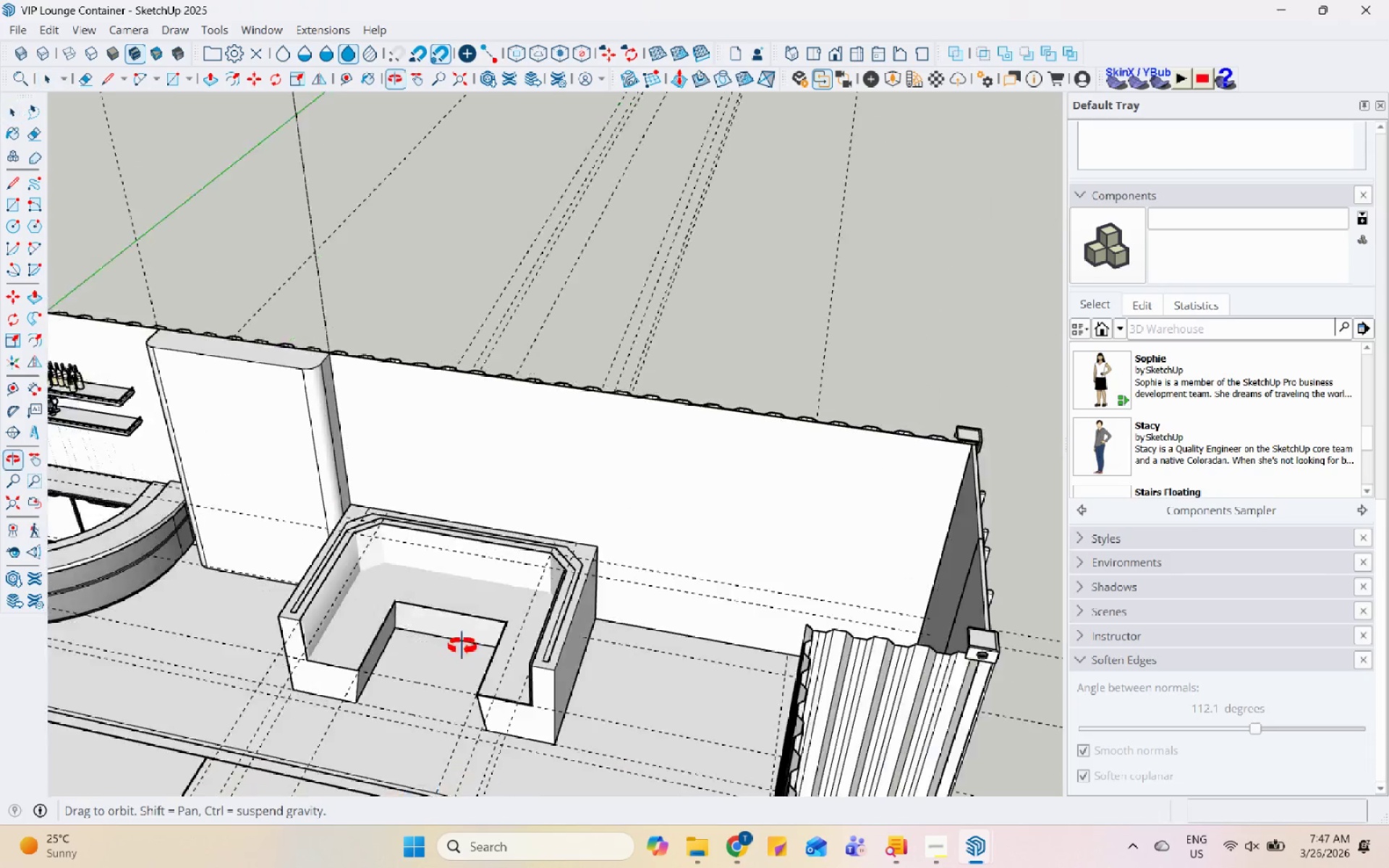 
scroll: coordinate [467, 633], scroll_direction: up, amount: 1.0
 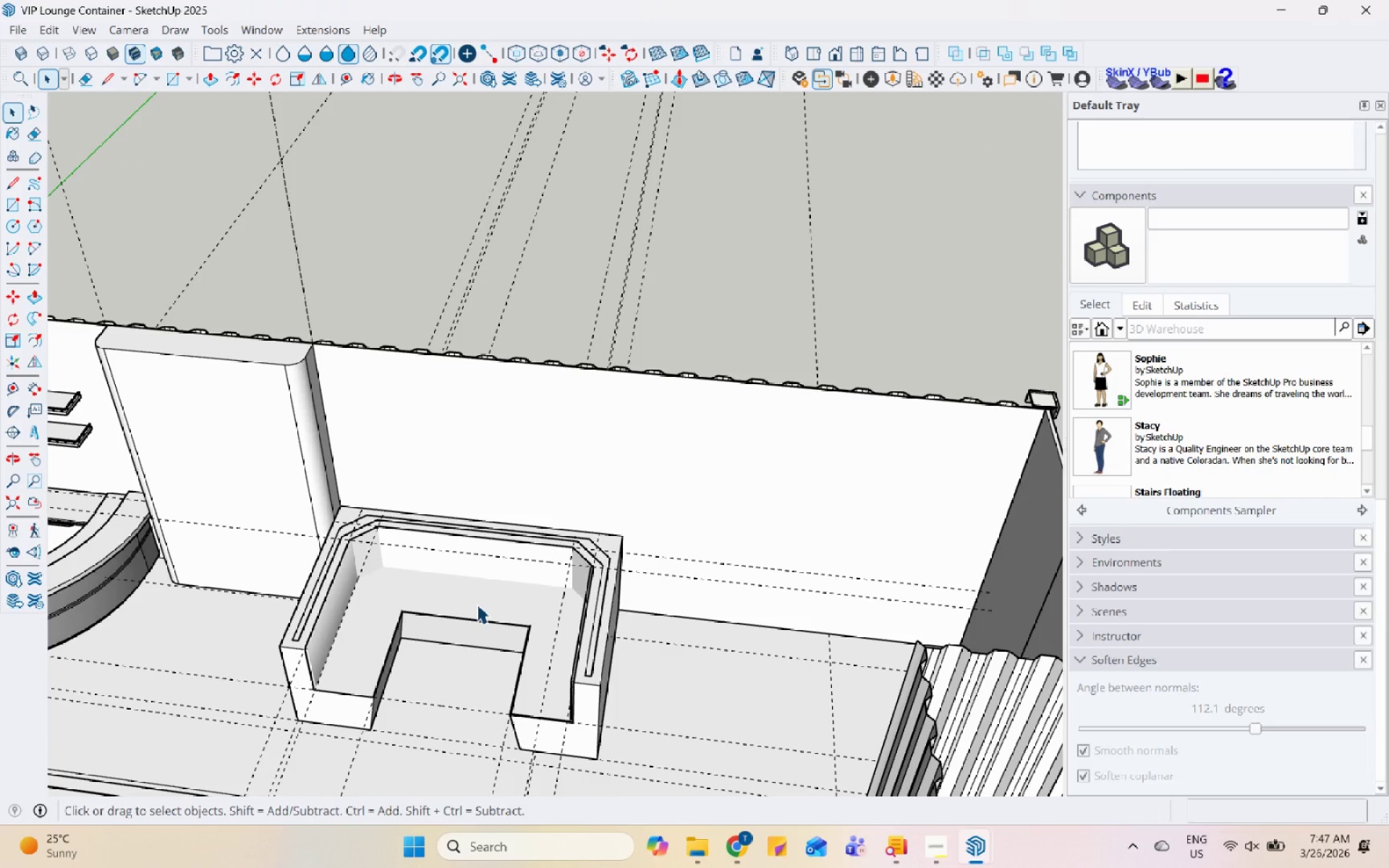 
wait(13.03)
 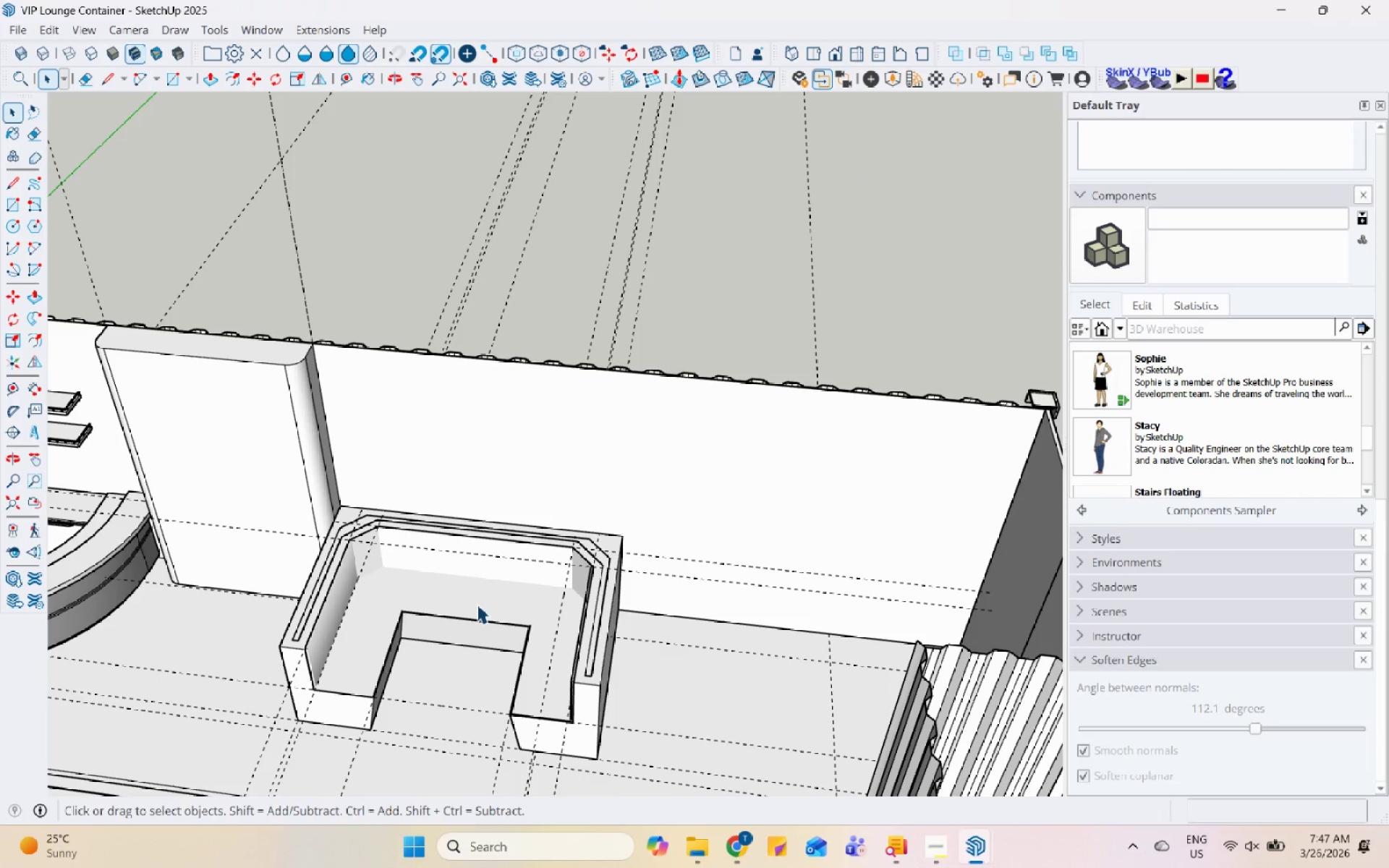 
scroll: coordinate [475, 438], scroll_direction: down, amount: 8.0
 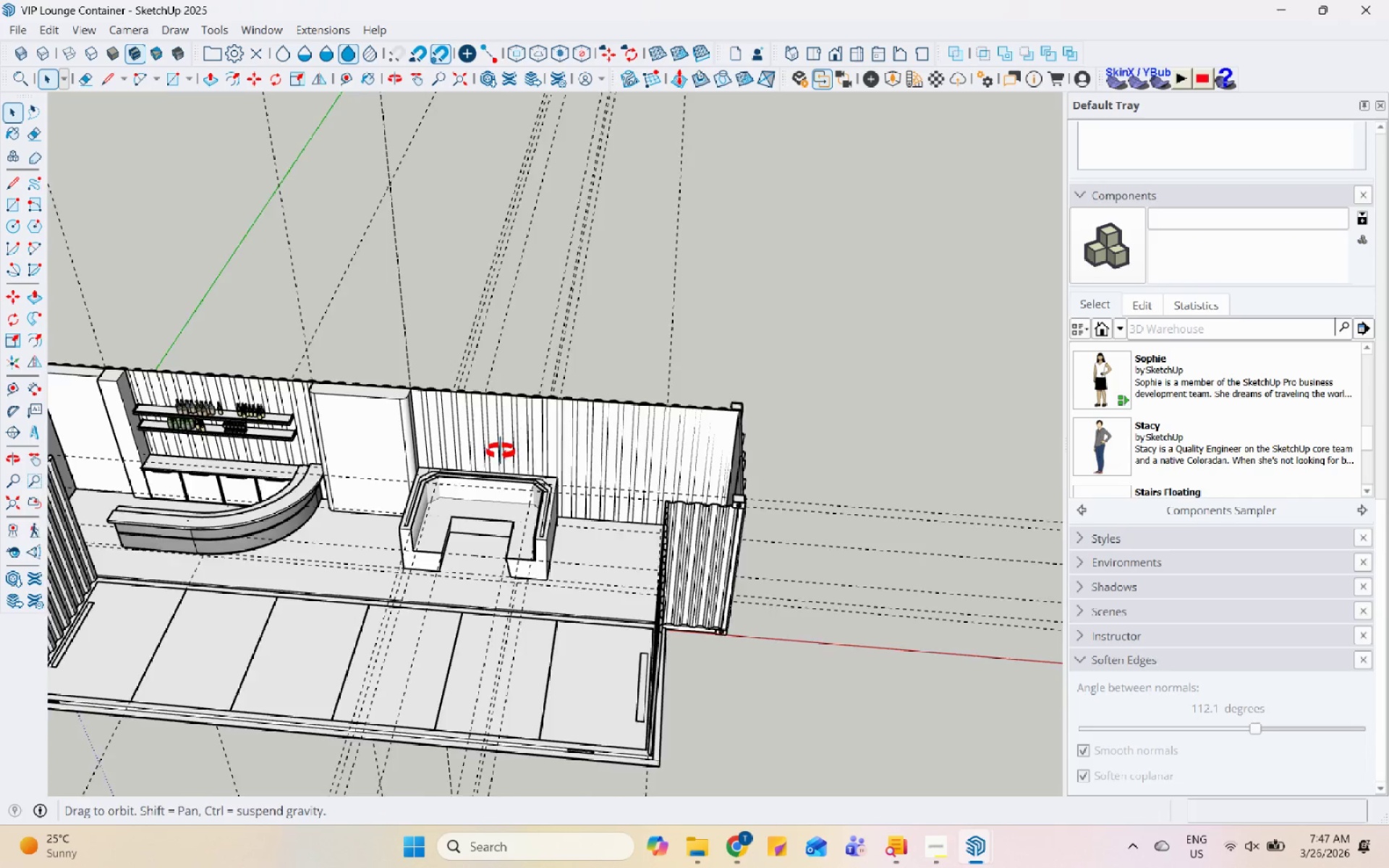 
scroll: coordinate [429, 485], scroll_direction: up, amount: 12.0
 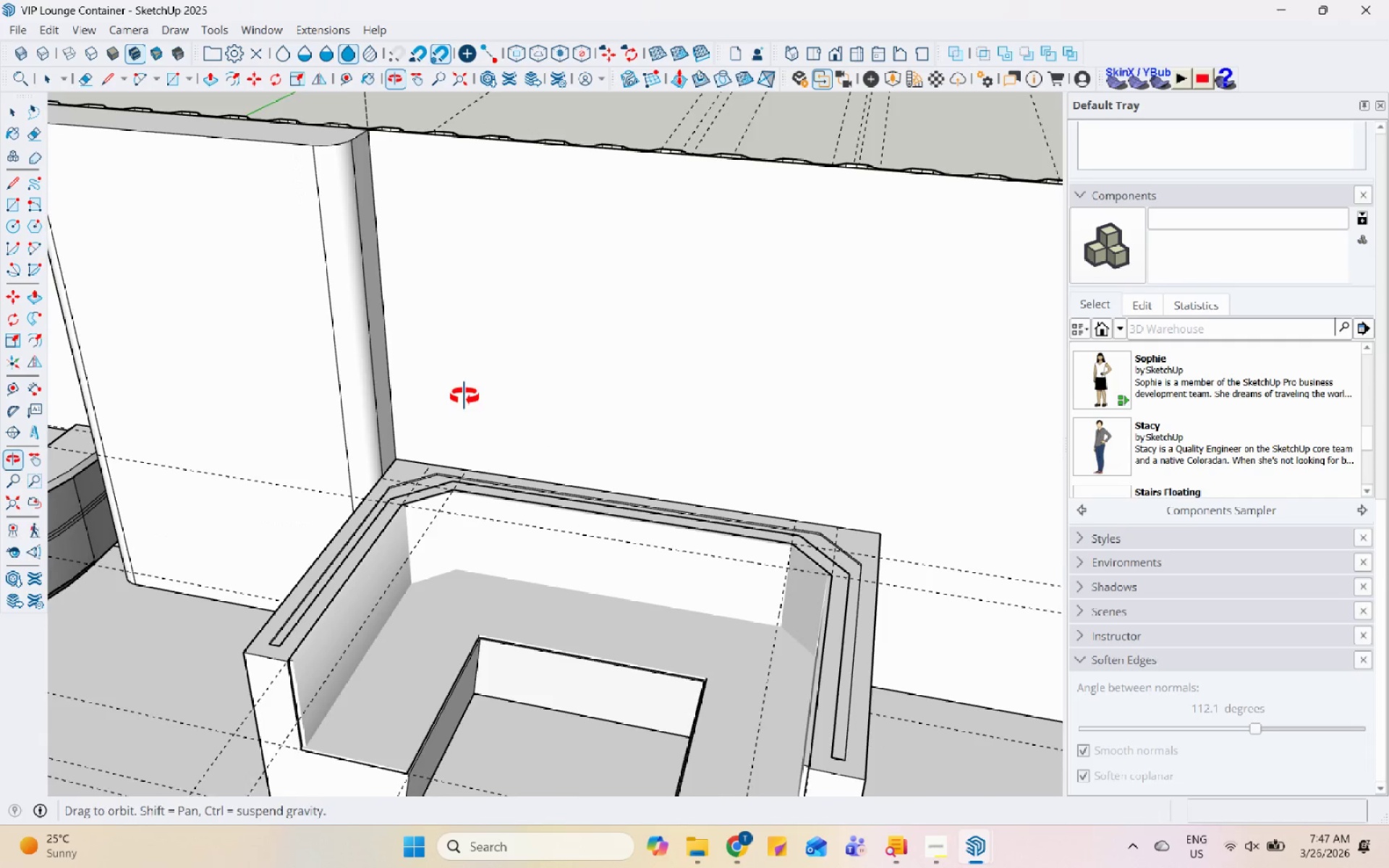 
left_click([464, 396])
 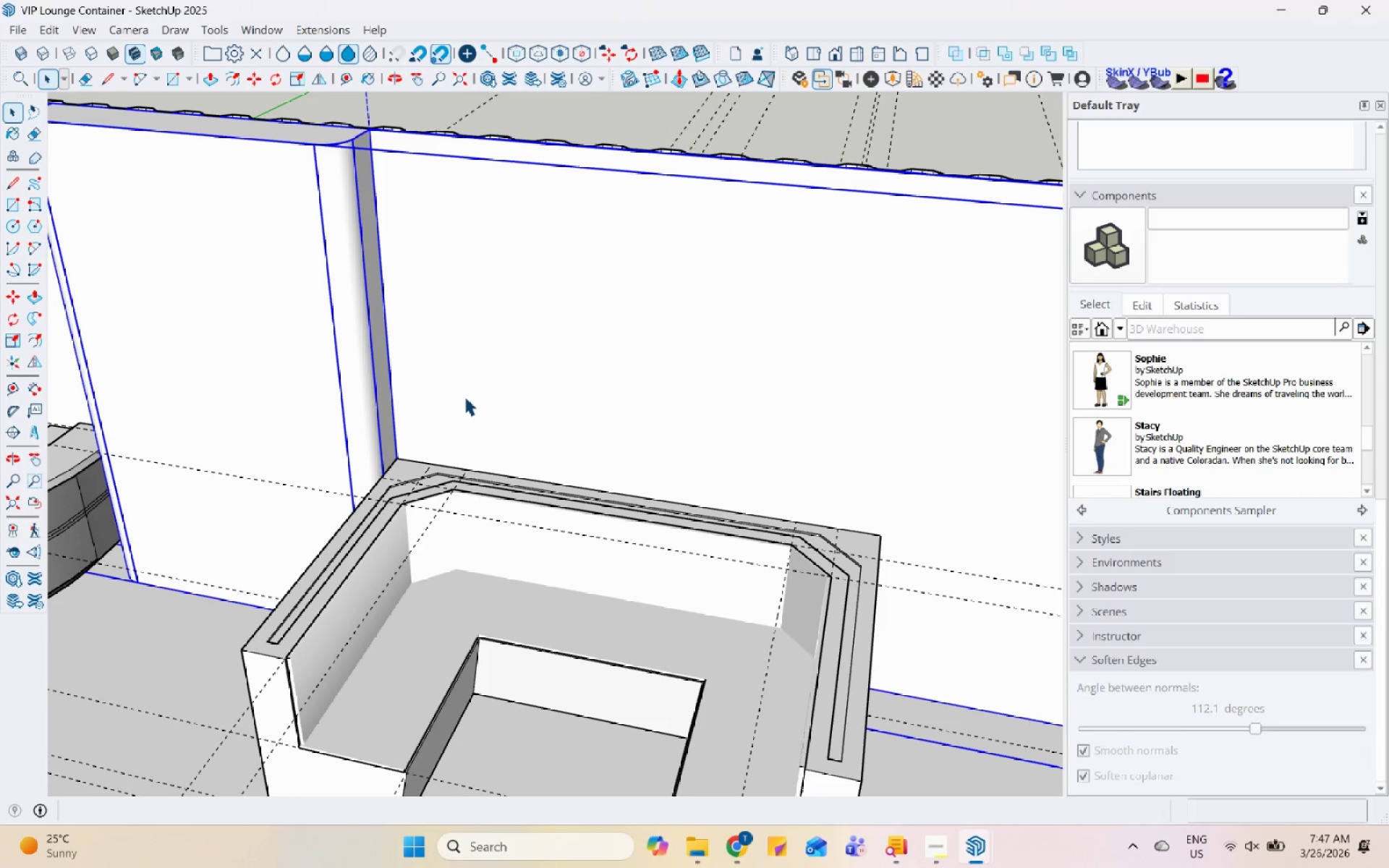 
double_click([464, 396])
 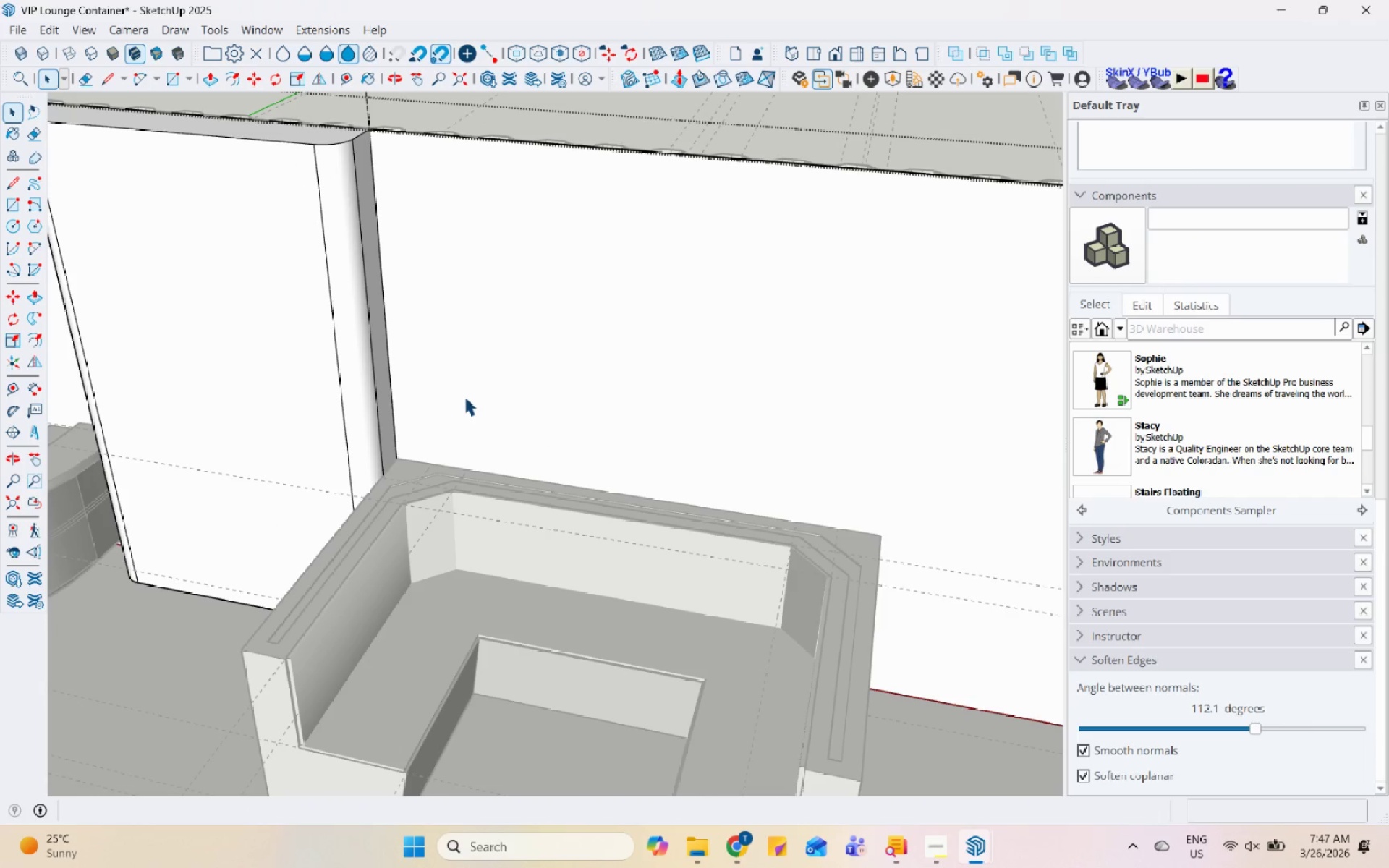 
triple_click([464, 396])
 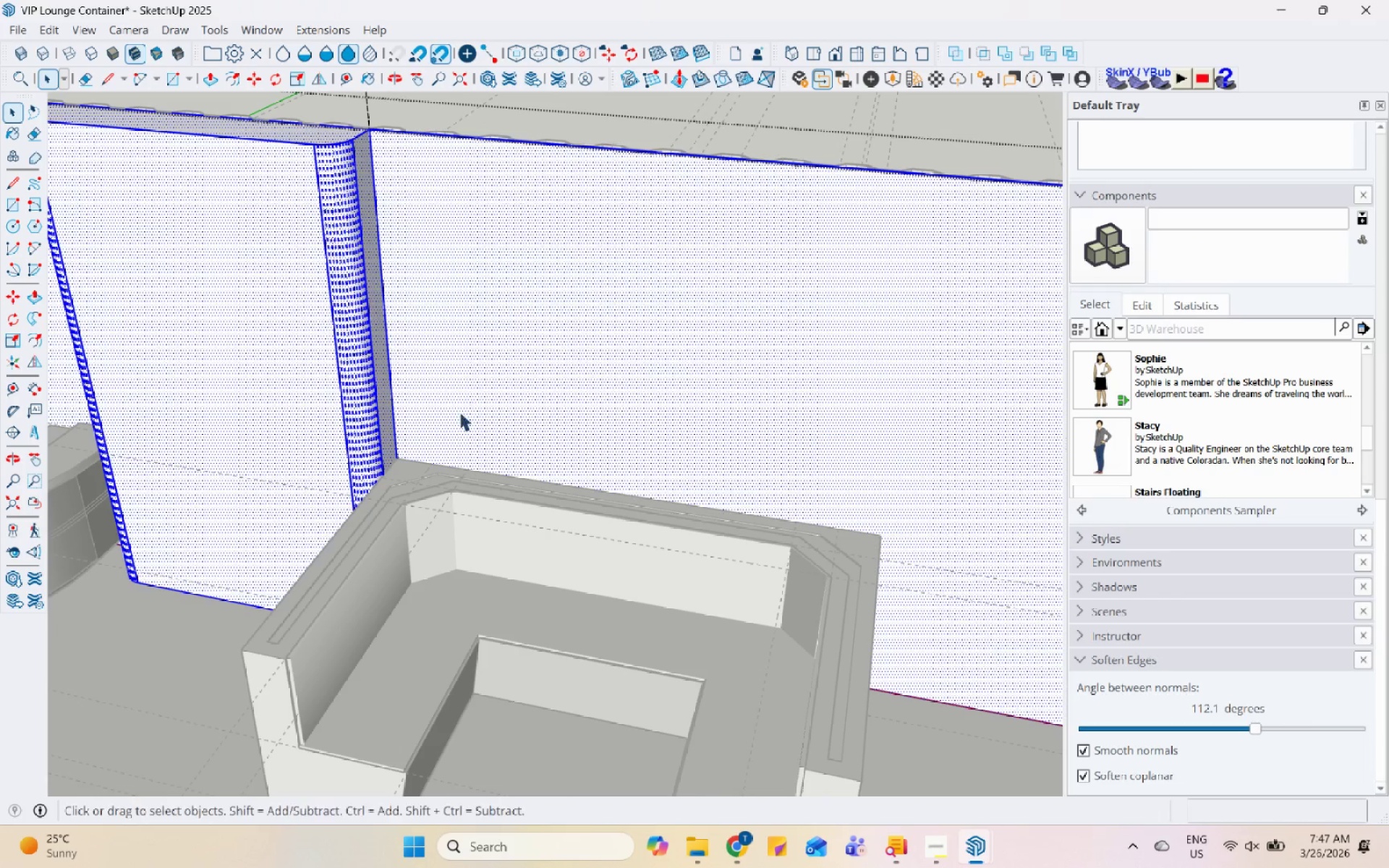 
scroll: coordinate [409, 504], scroll_direction: down, amount: 2.0
 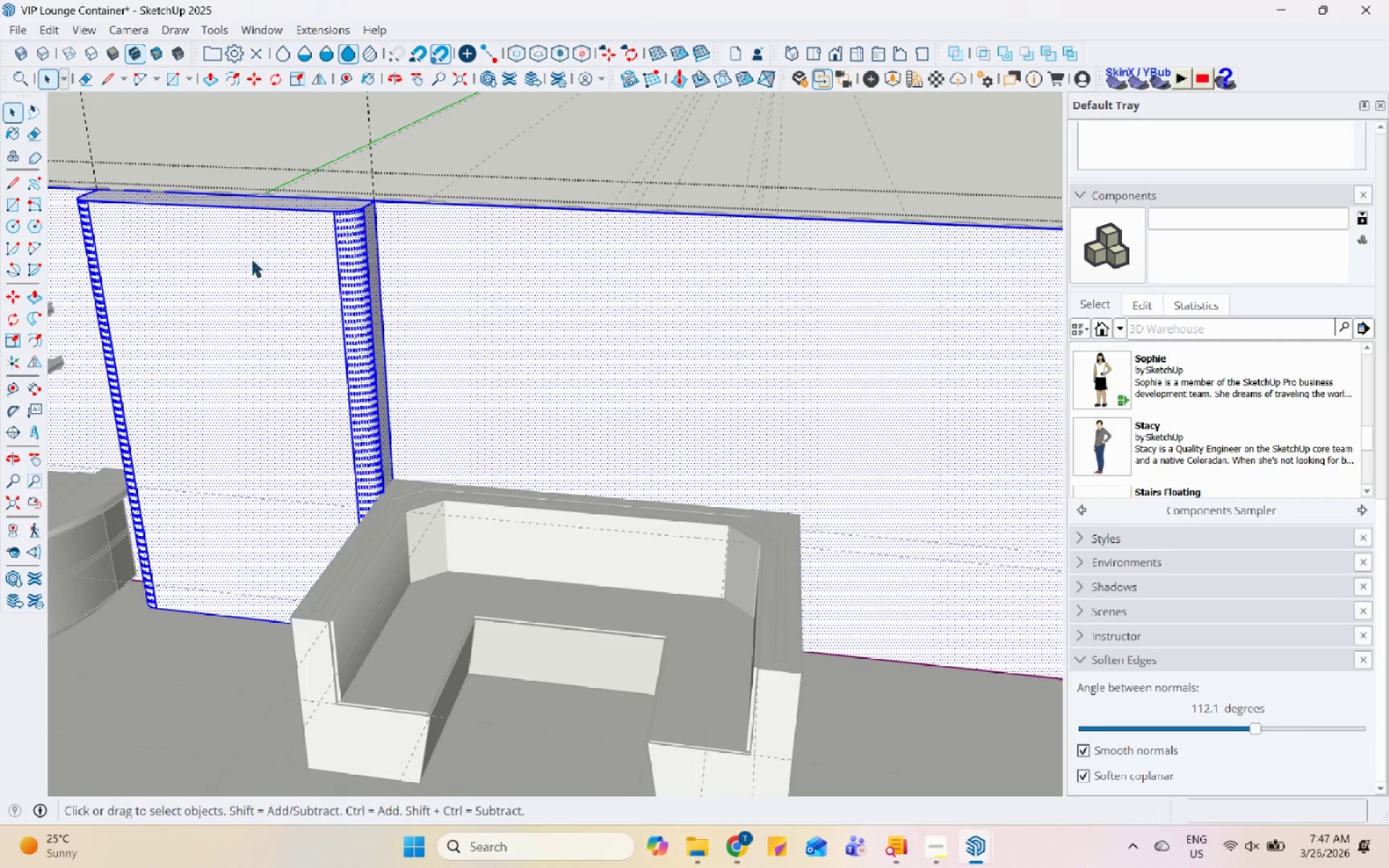 
key(Escape)
 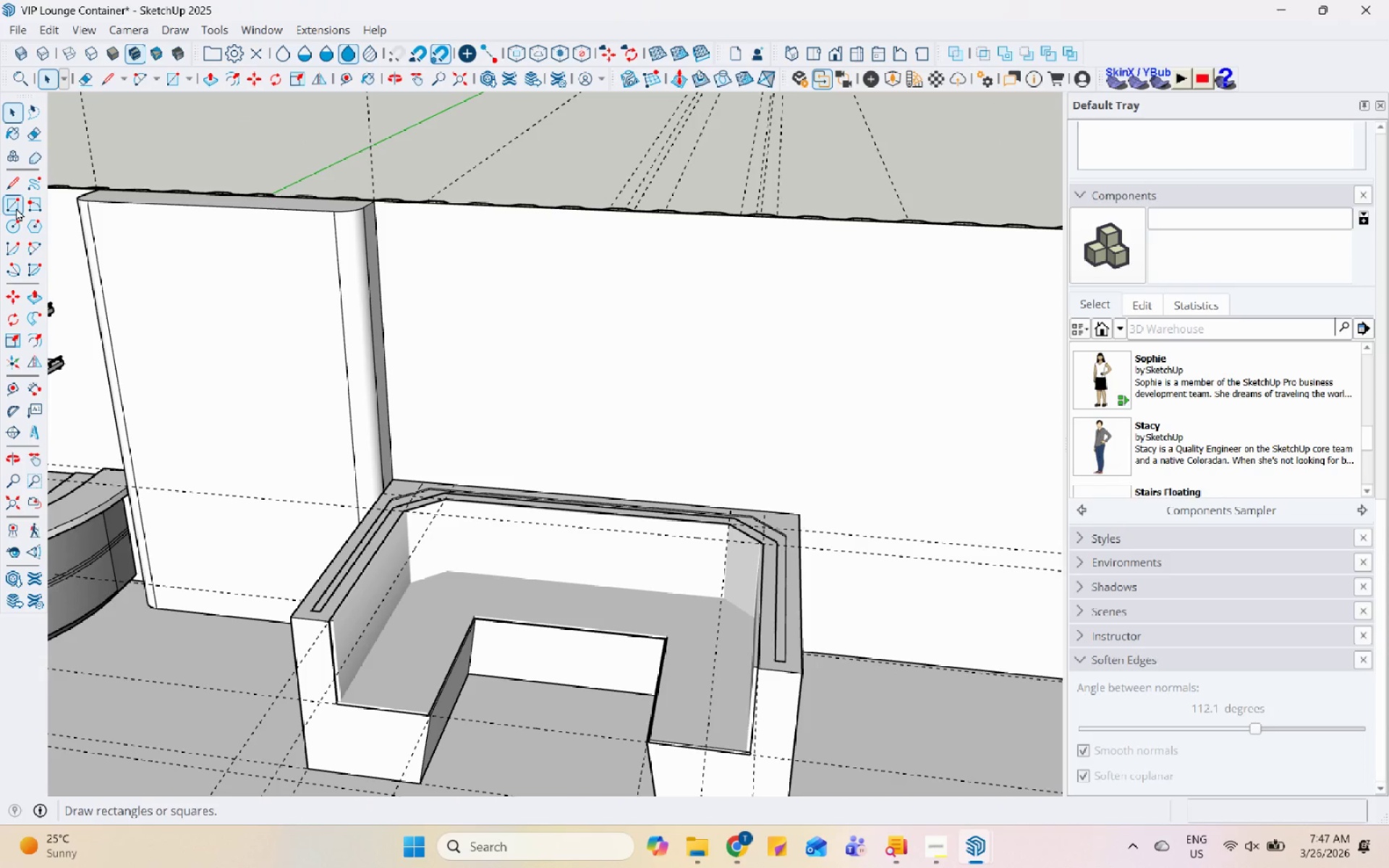 
scroll: coordinate [373, 217], scroll_direction: up, amount: 9.0
 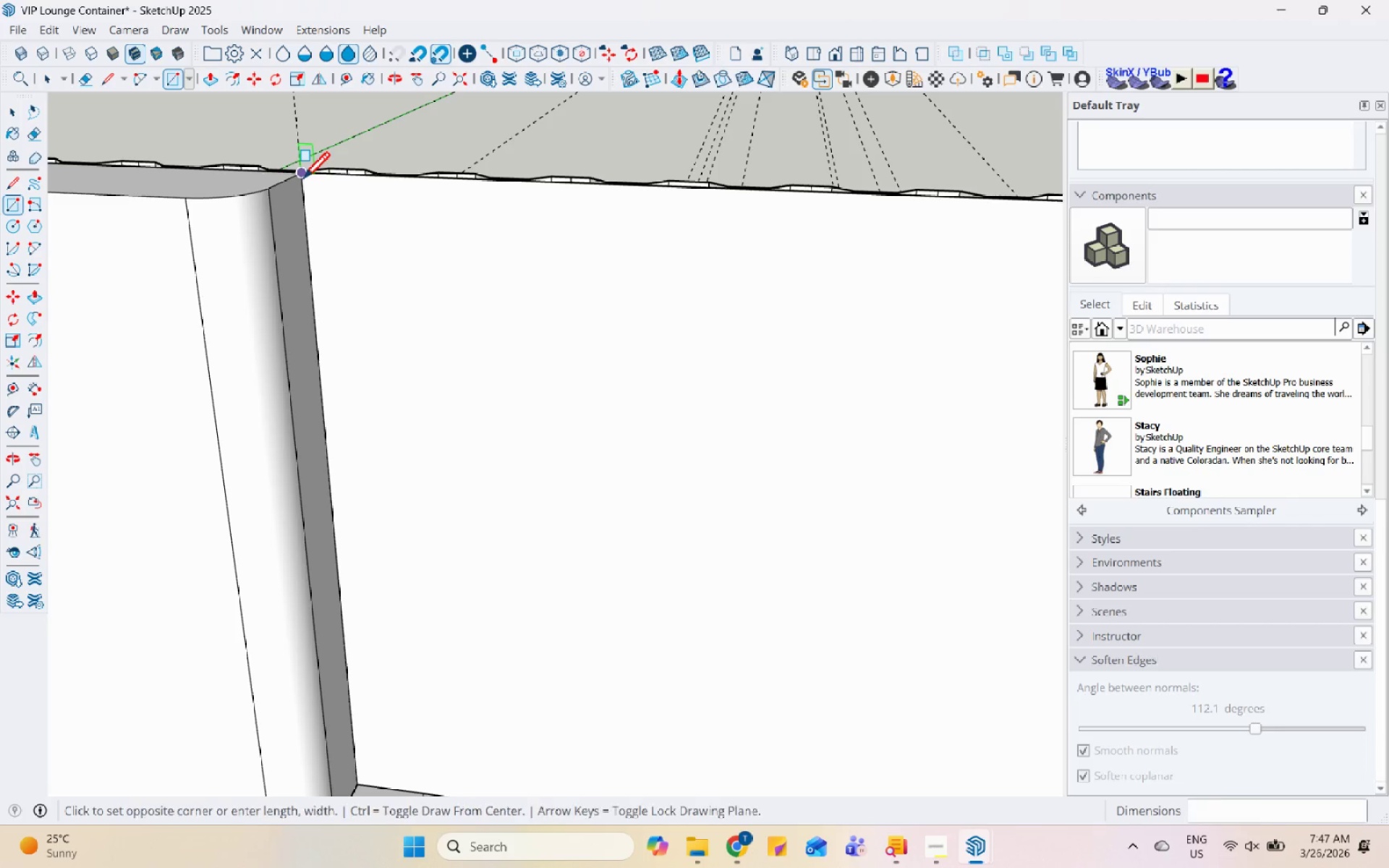 
scroll: coordinate [381, 388], scroll_direction: down, amount: 14.0
 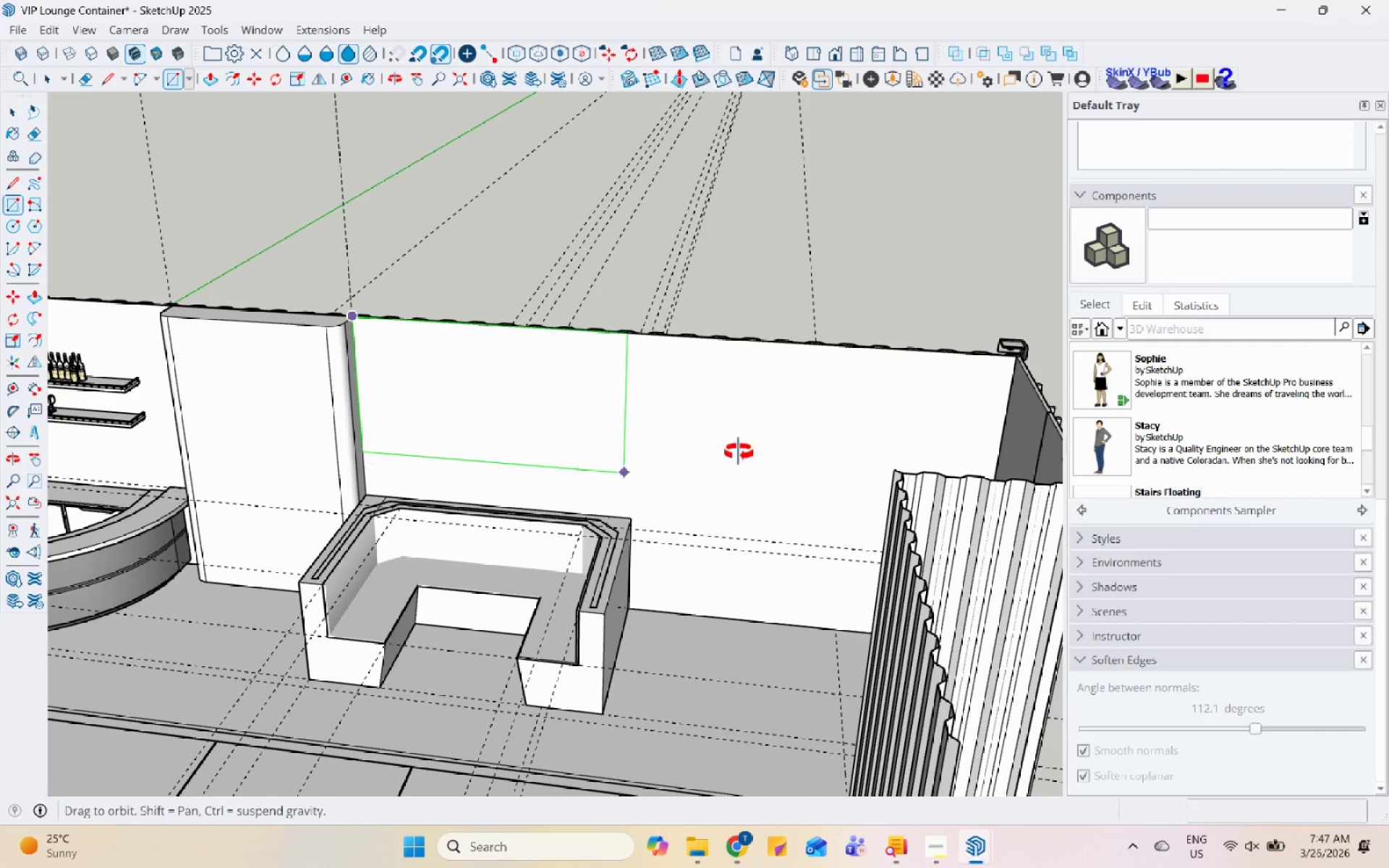 
scroll: coordinate [778, 440], scroll_direction: up, amount: 6.0
 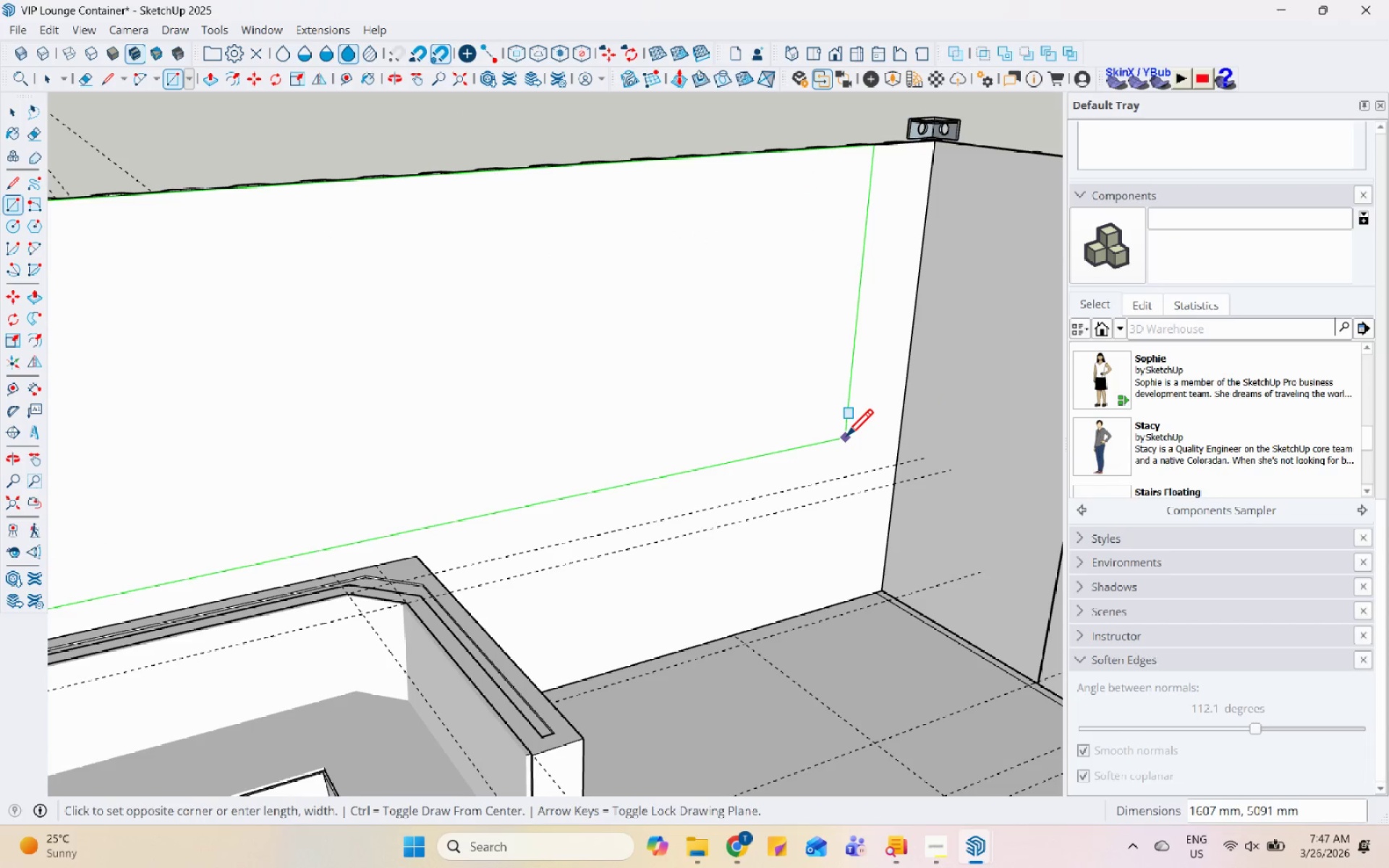 
key(Space)
 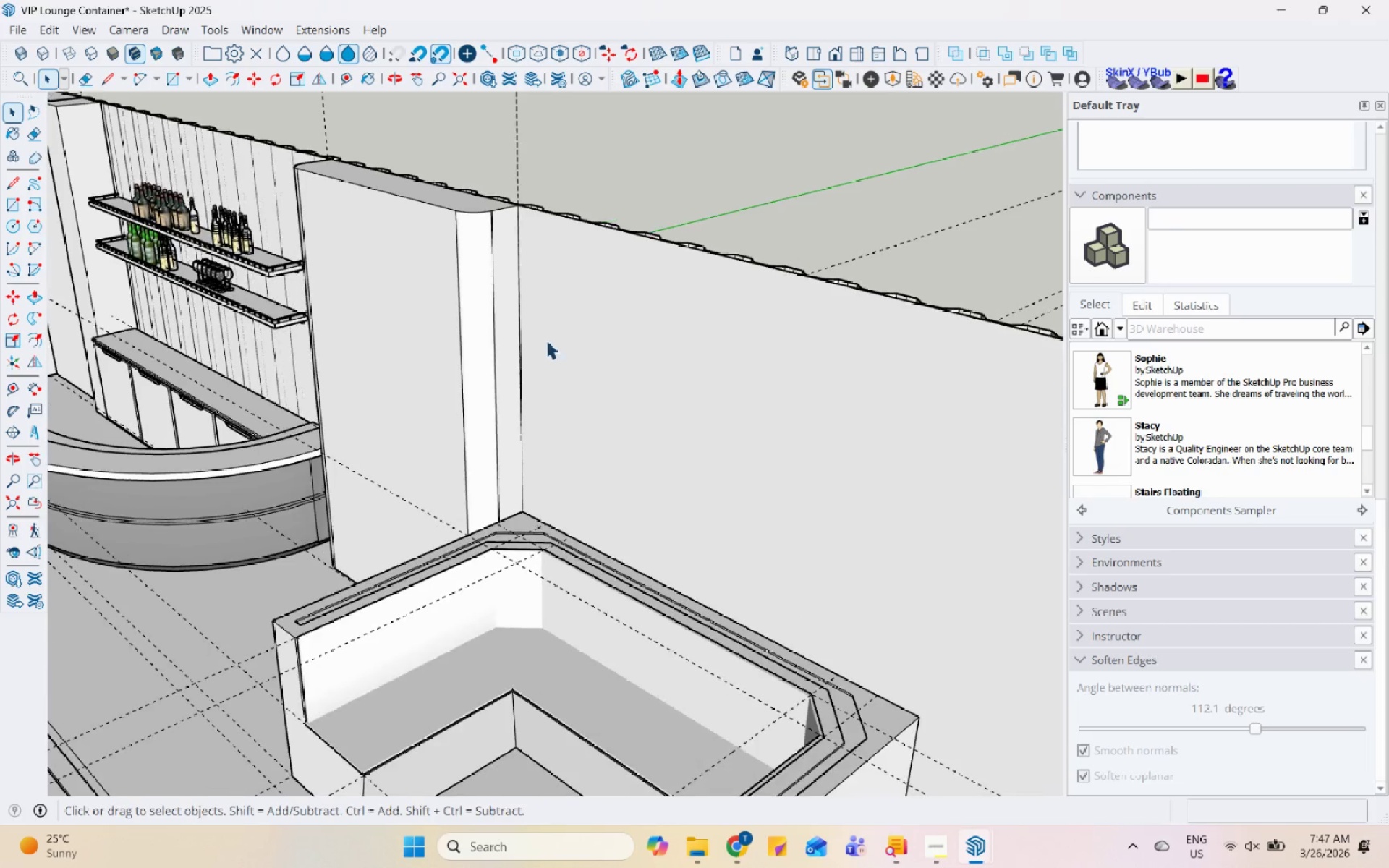 
double_click([611, 346])
 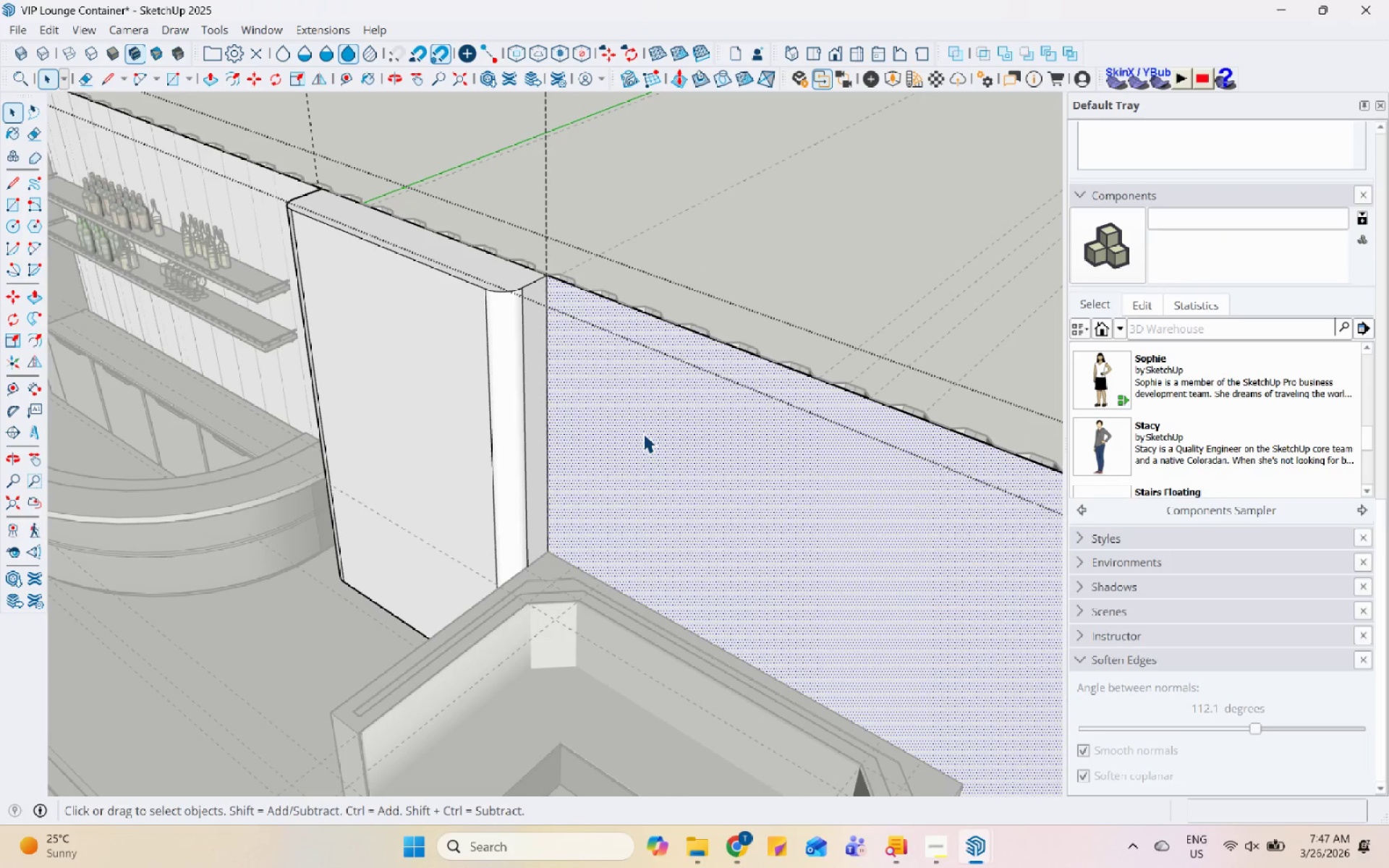 
scroll: coordinate [417, 340], scroll_direction: down, amount: 1.0
 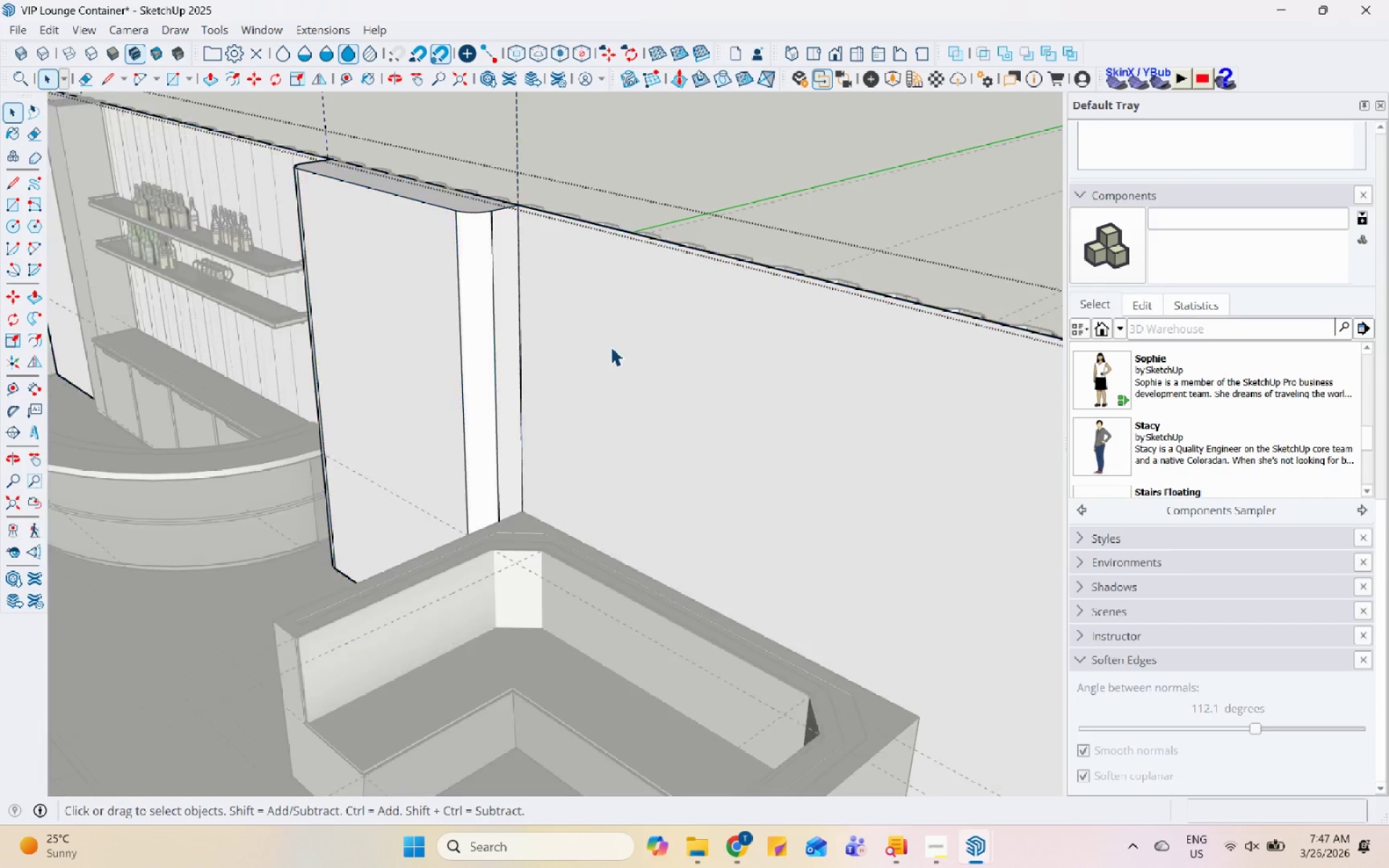 
key(L)
 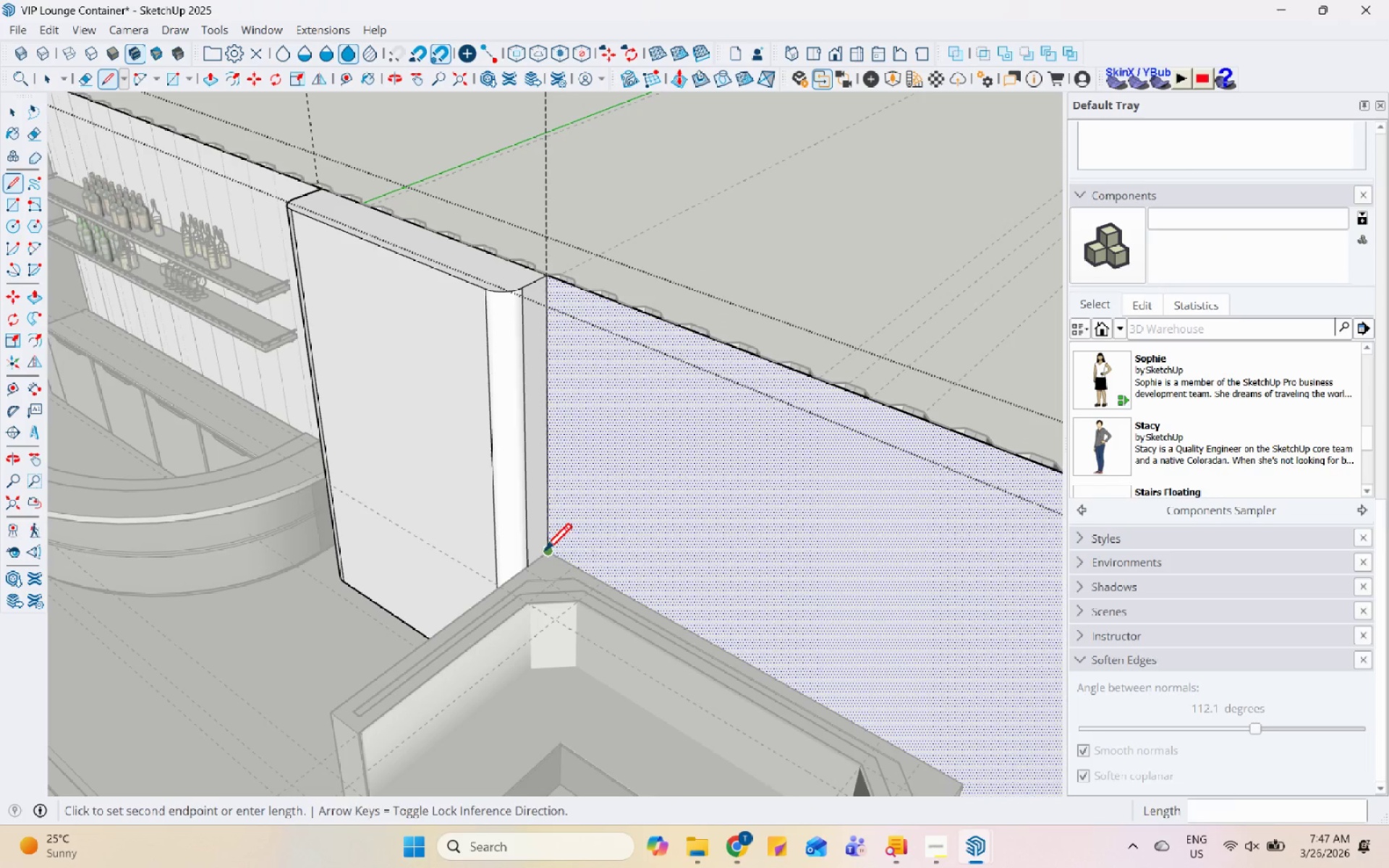 
scroll: coordinate [813, 328], scroll_direction: up, amount: 1.0
 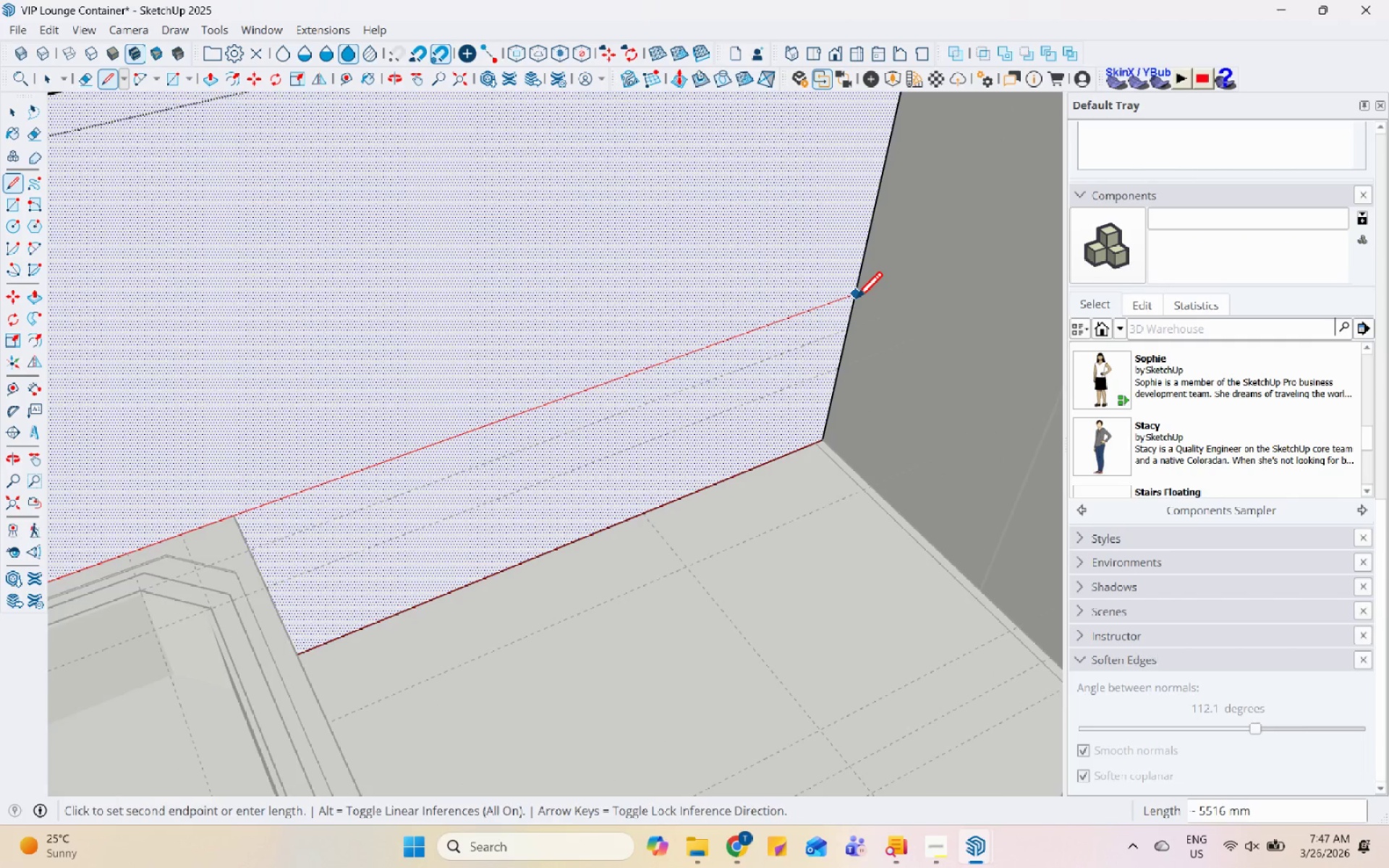 
scroll: coordinate [268, 504], scroll_direction: down, amount: 10.0
 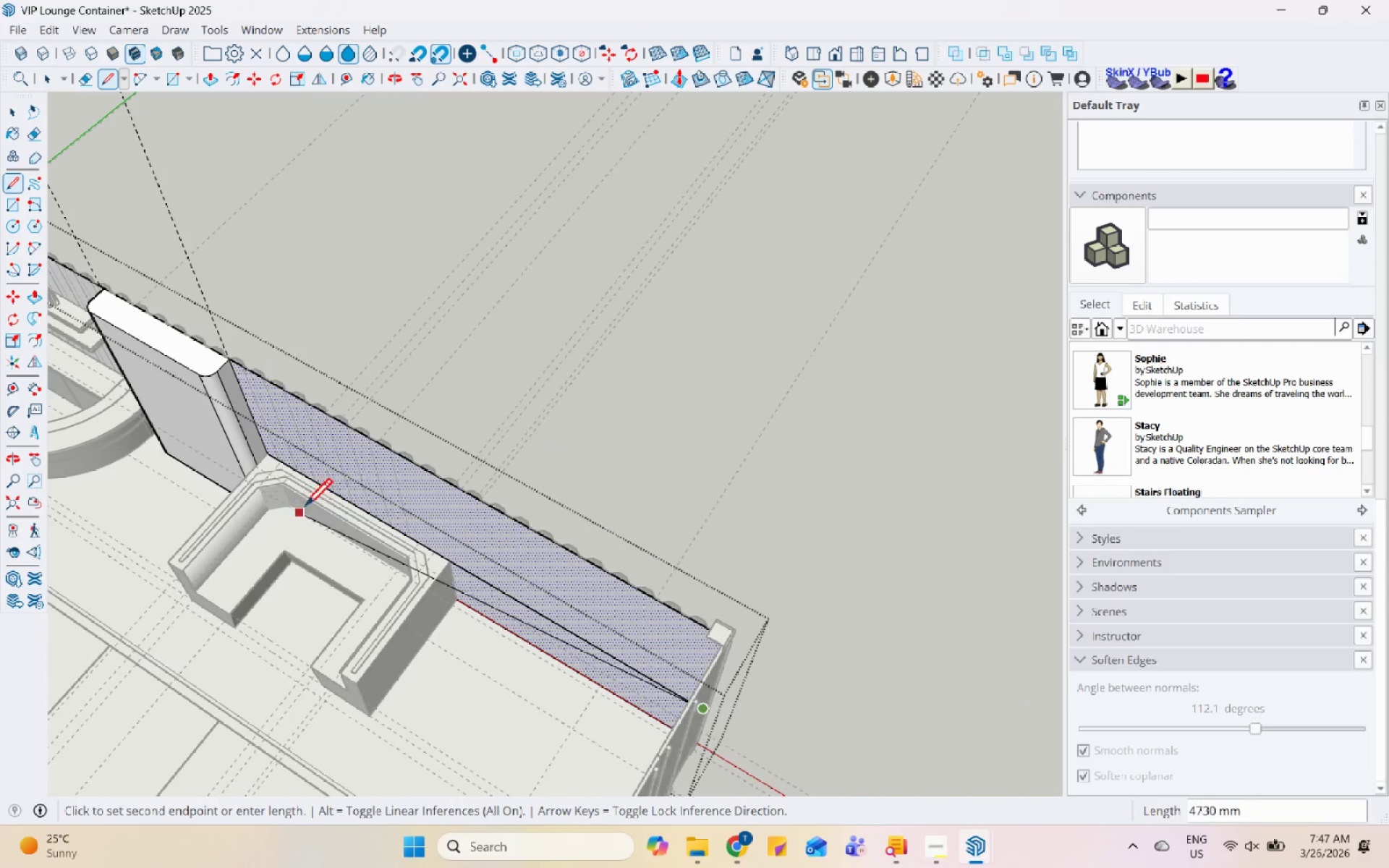 
key(Space)
 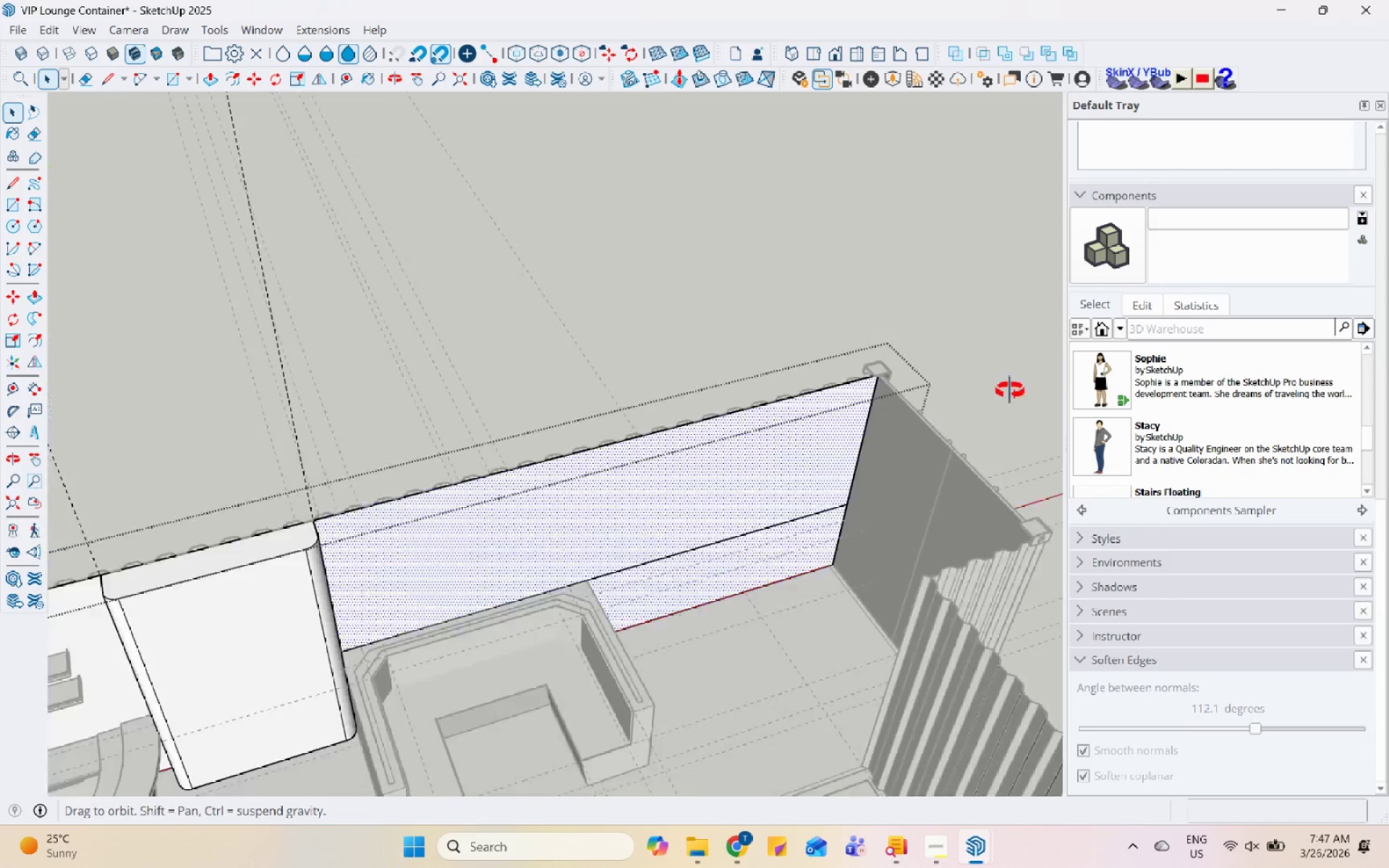 
left_click([873, 393])
 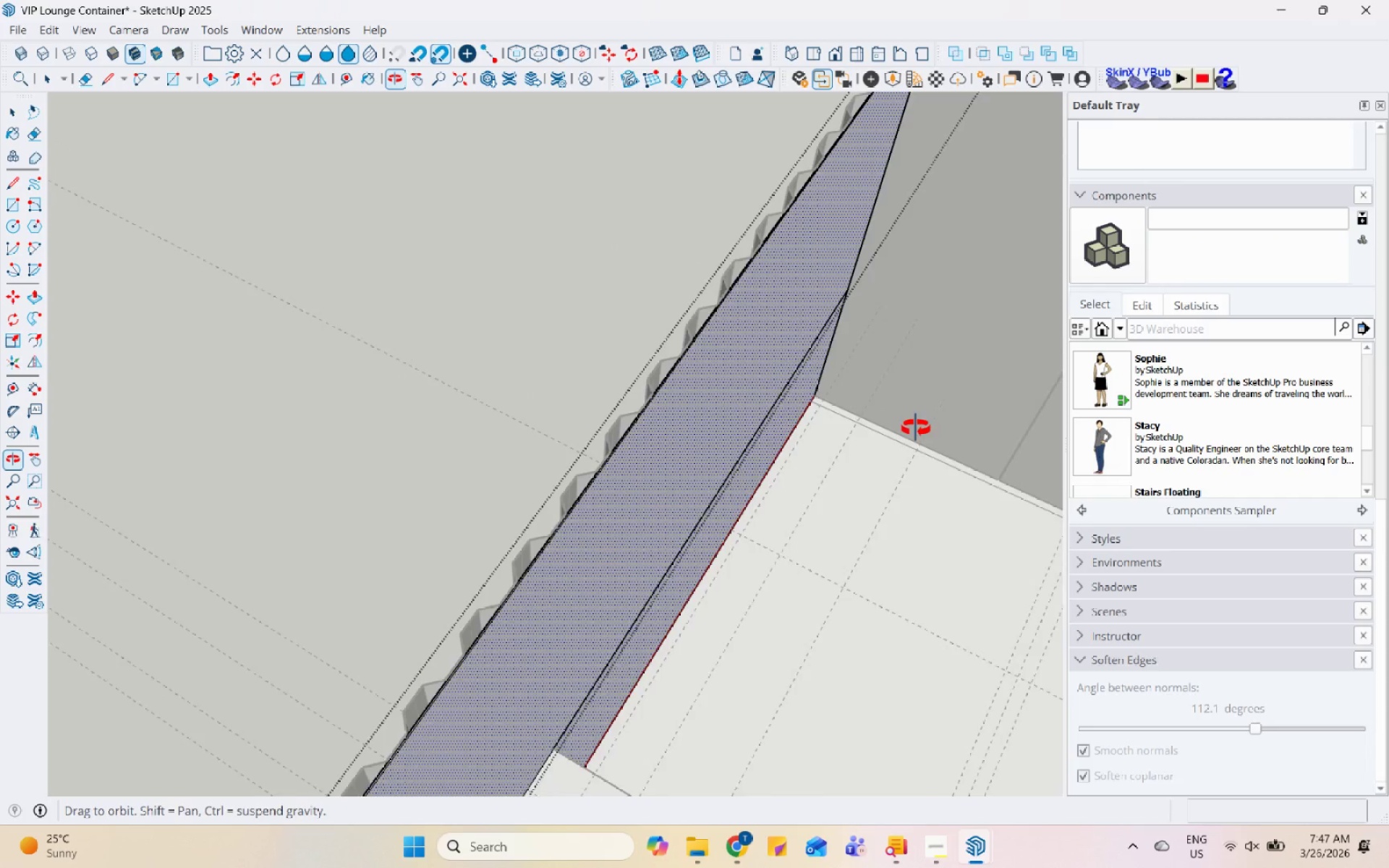 
scroll: coordinate [739, 239], scroll_direction: up, amount: 12.0
 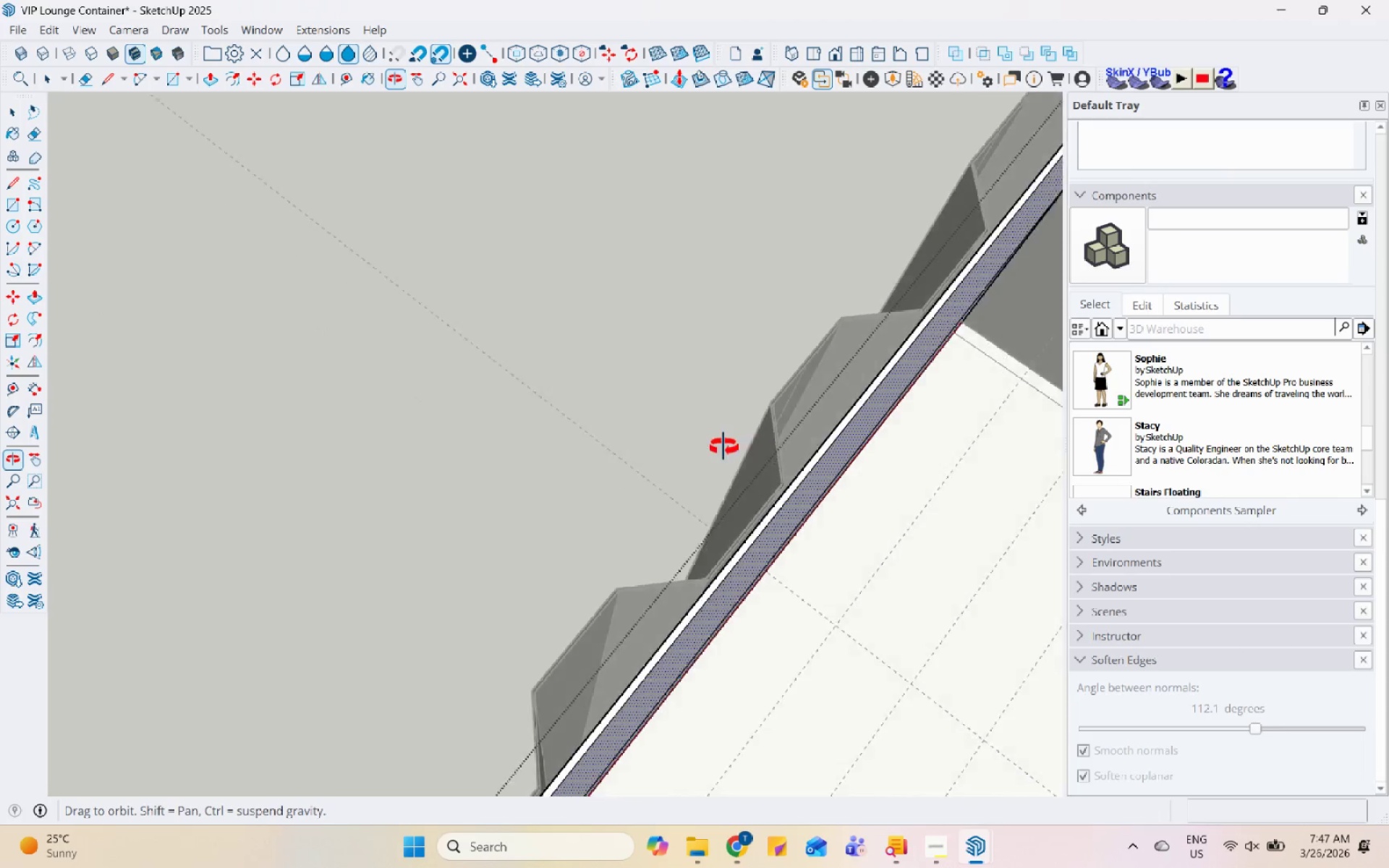 
scroll: coordinate [658, 490], scroll_direction: down, amount: 22.0
 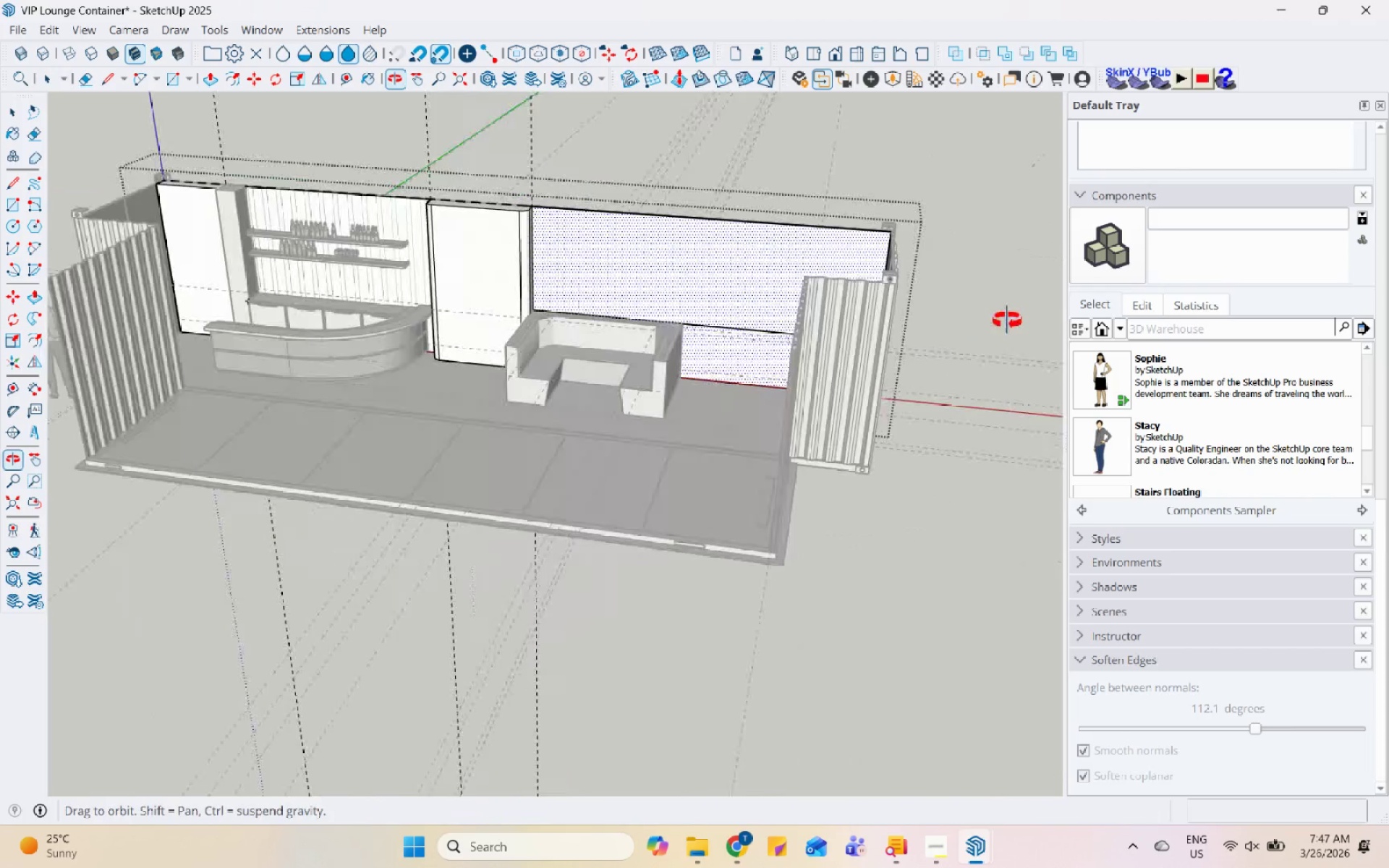 
scroll: coordinate [569, 235], scroll_direction: up, amount: 17.0
 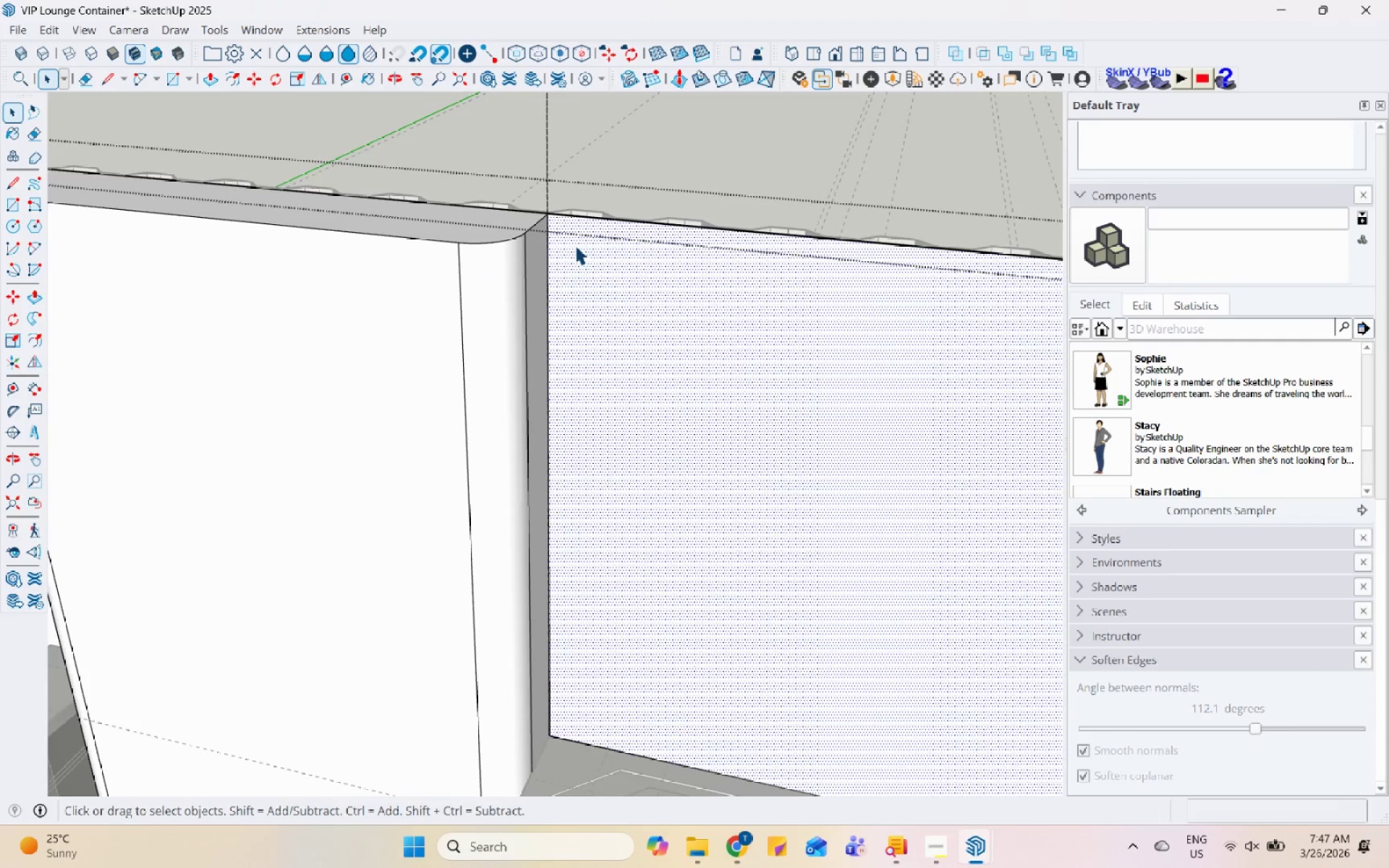 
key(L)
 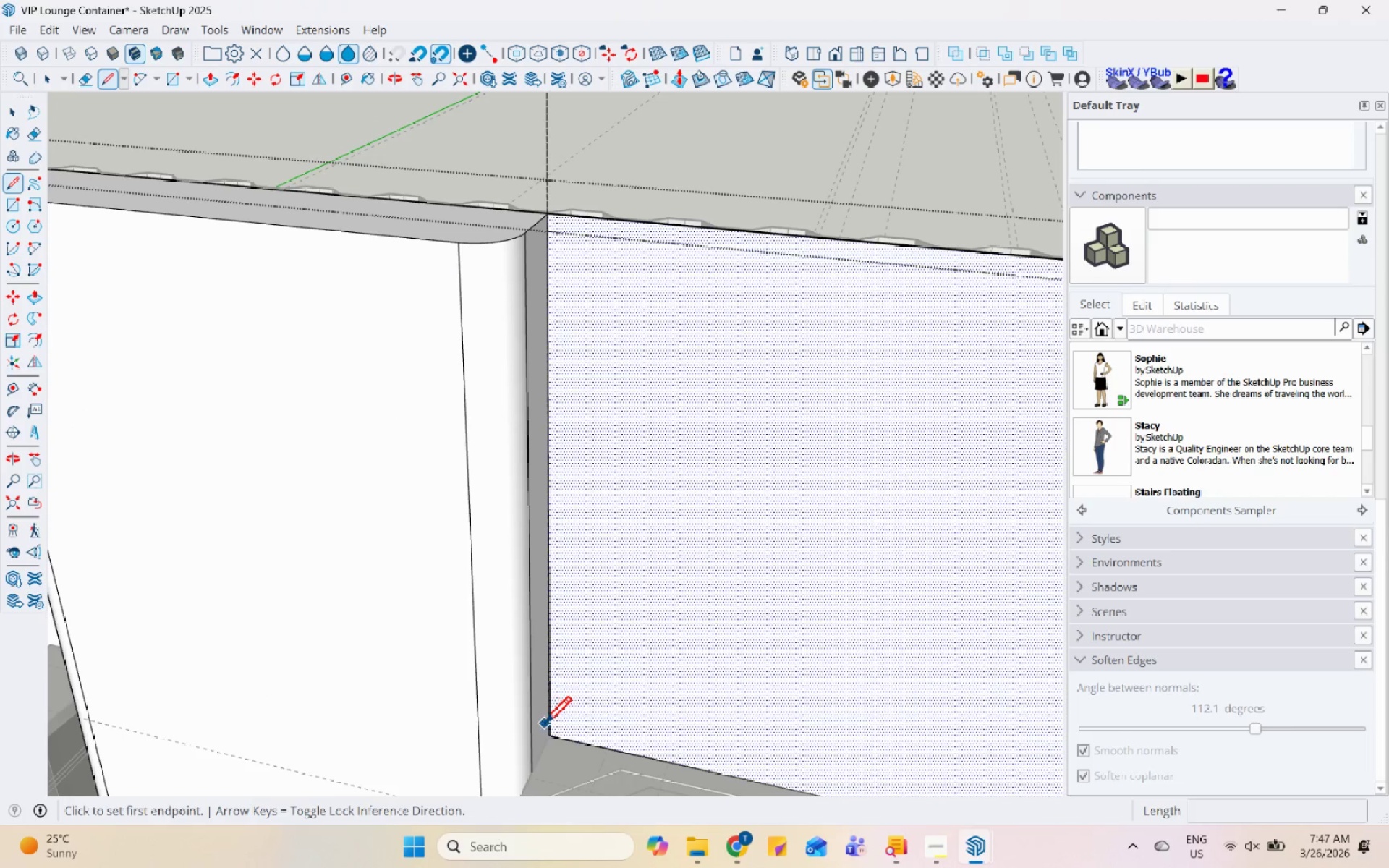 
left_click_drag(start_coordinate=[548, 734], to_coordinate=[548, 729])
 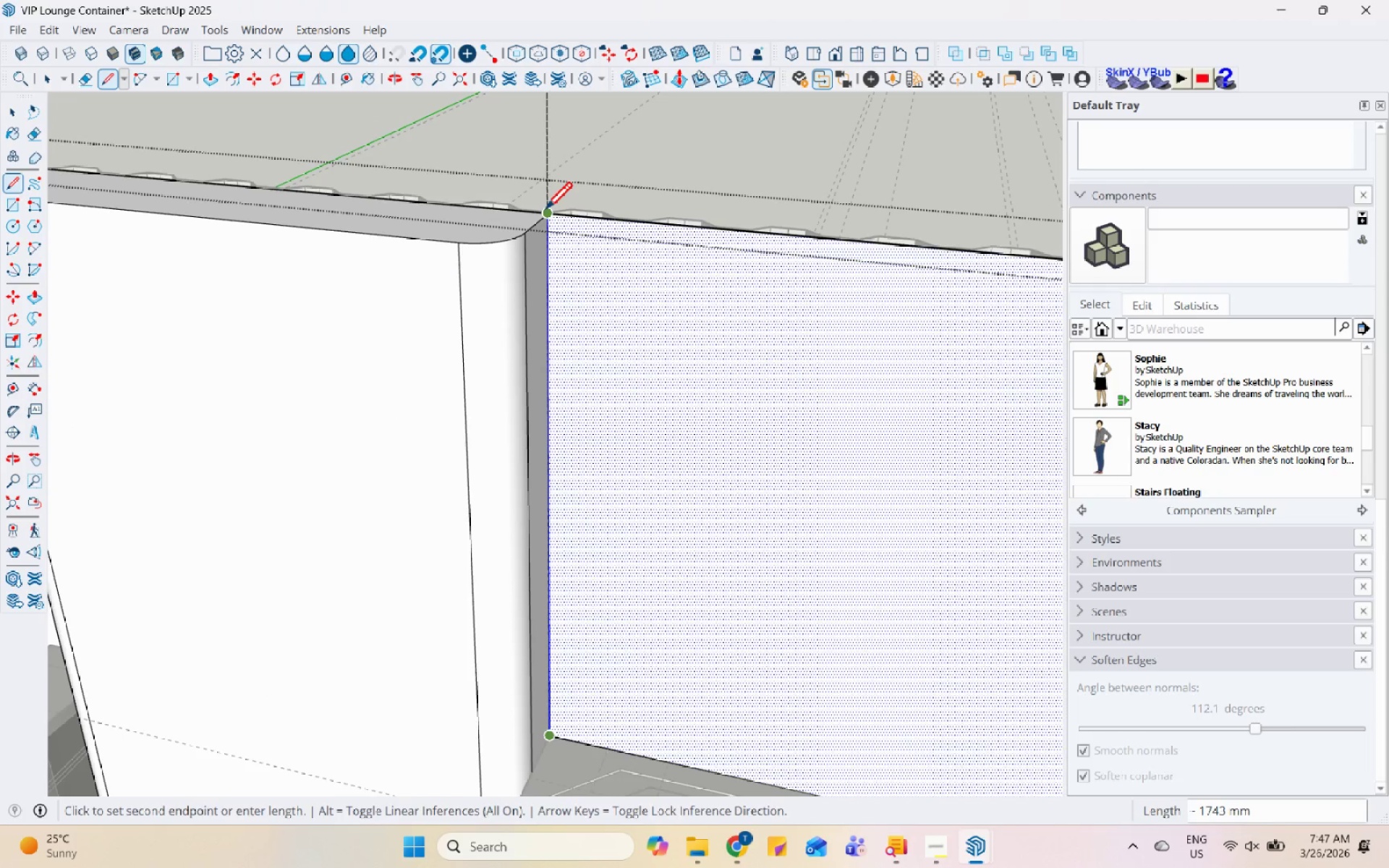 
scroll: coordinate [614, 420], scroll_direction: down, amount: 16.0
 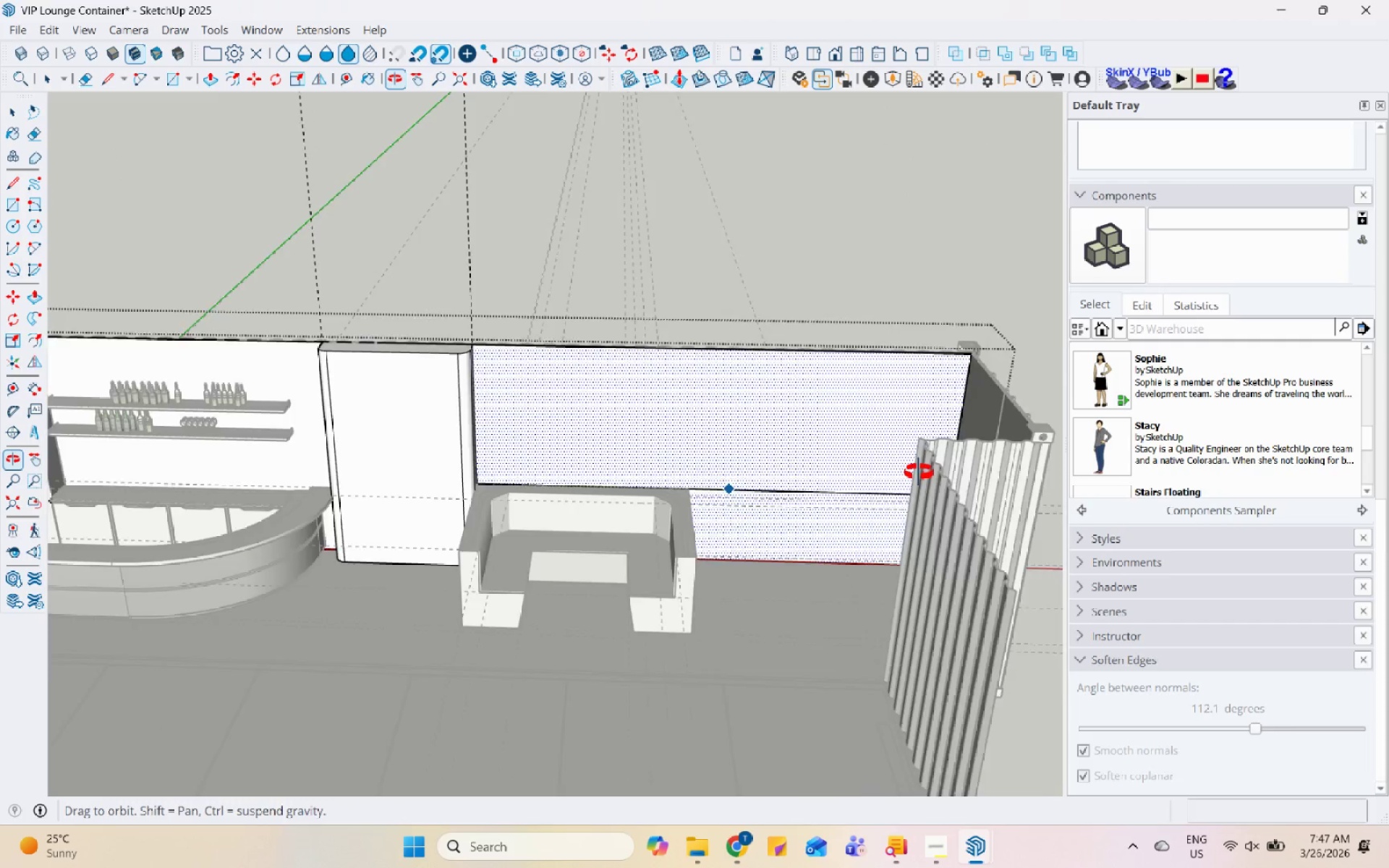 
scroll: coordinate [922, 453], scroll_direction: up, amount: 5.0
 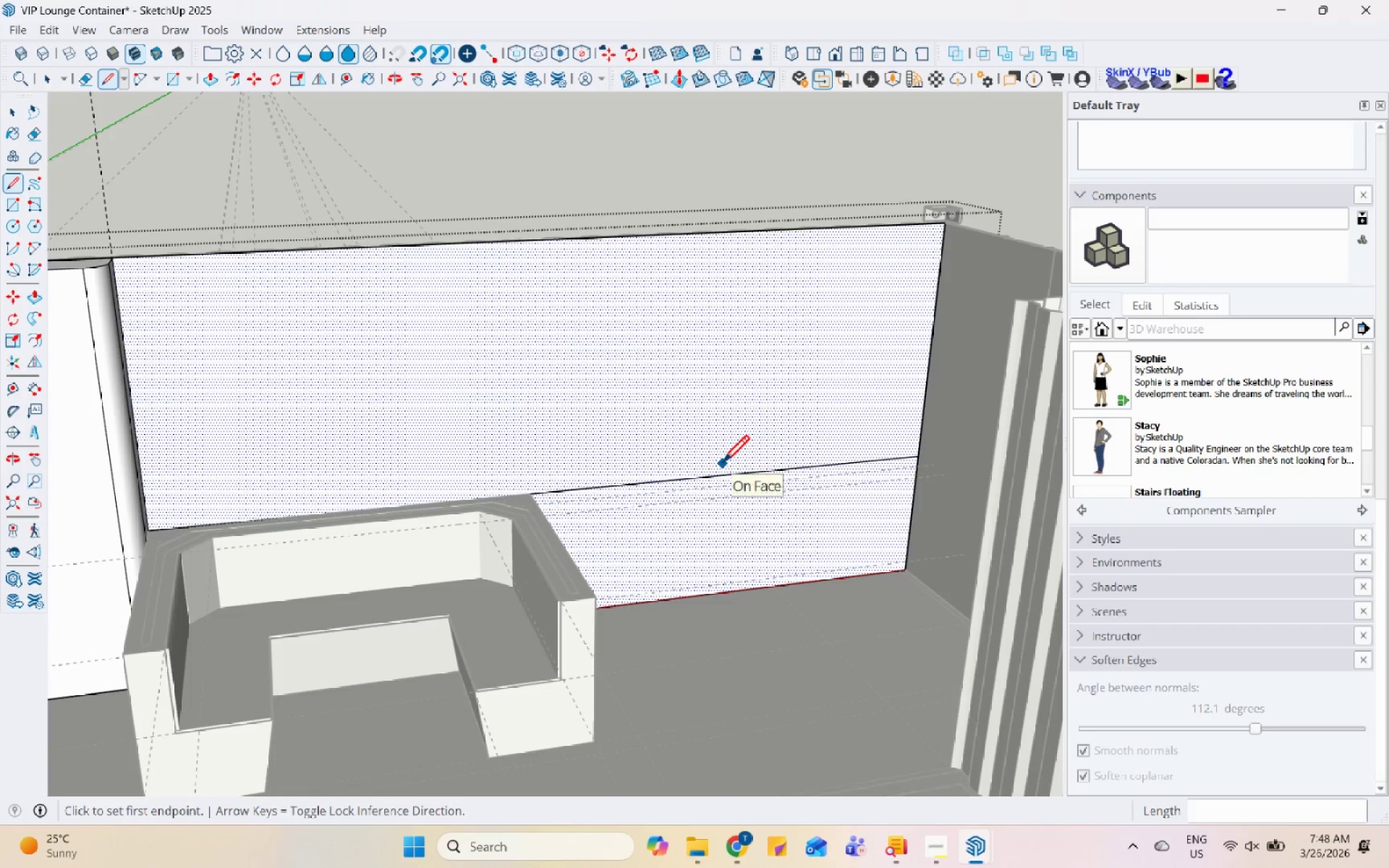 
key(Control+Z)
 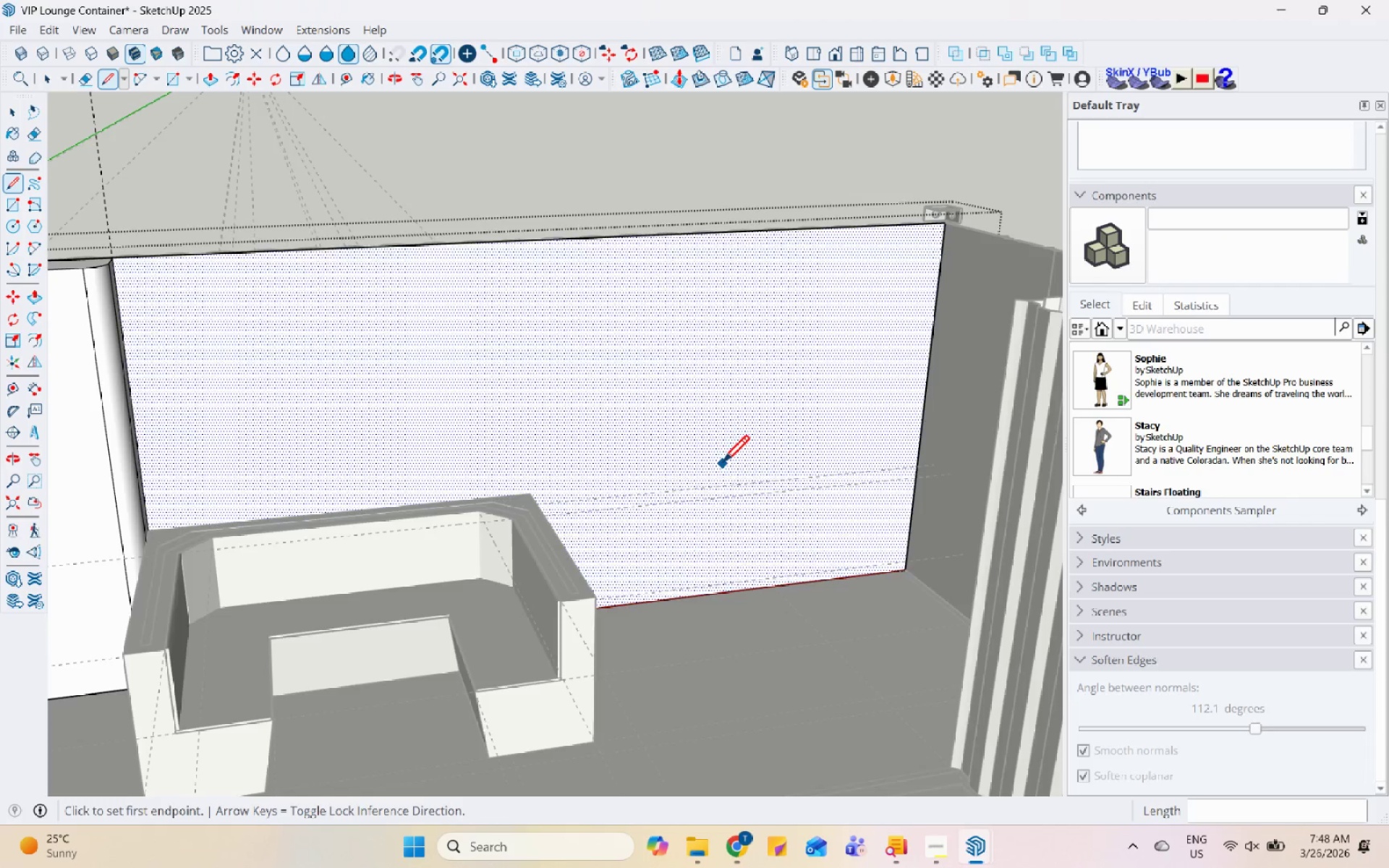 
key(Control+Z)
 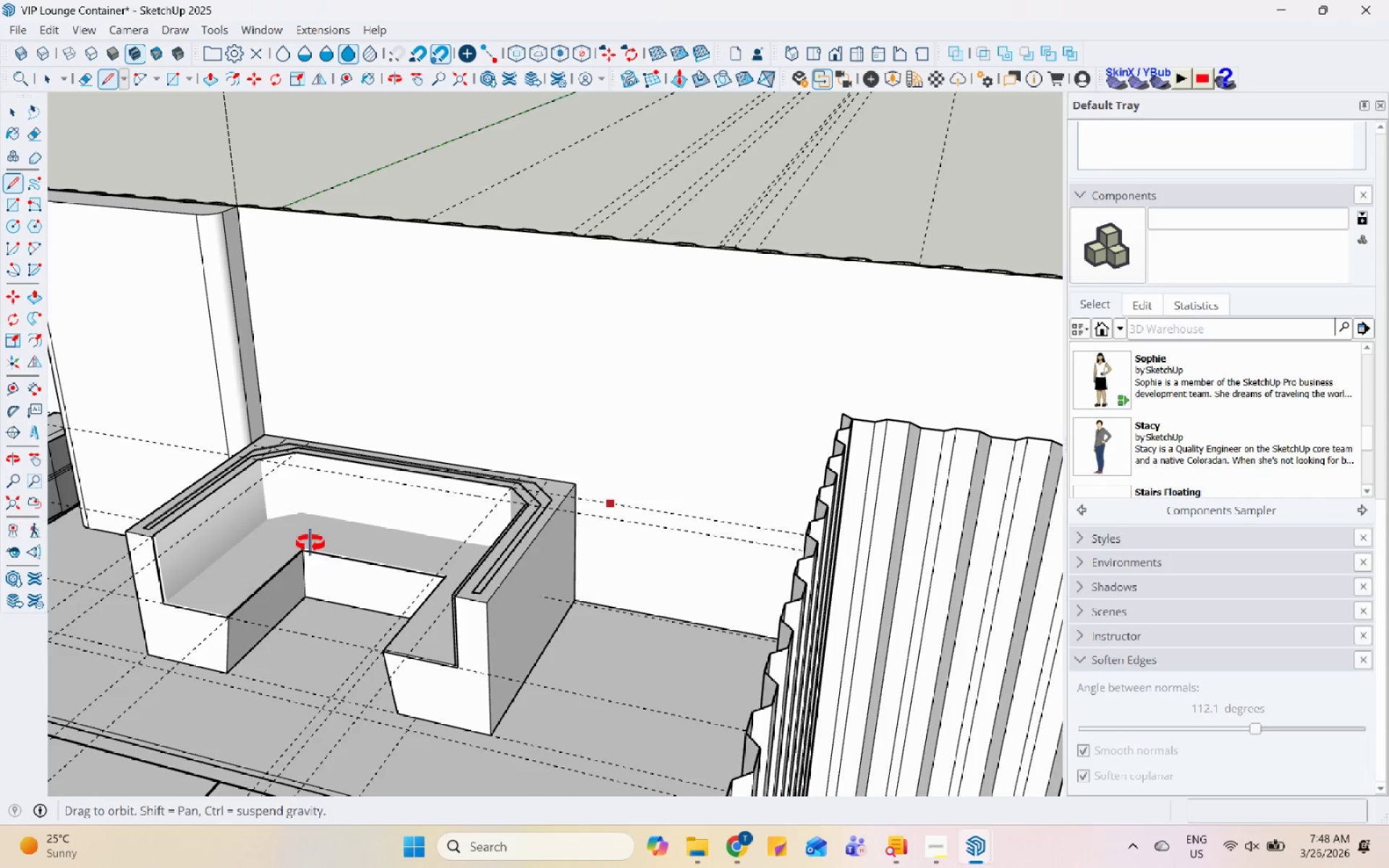 
key(Space)
 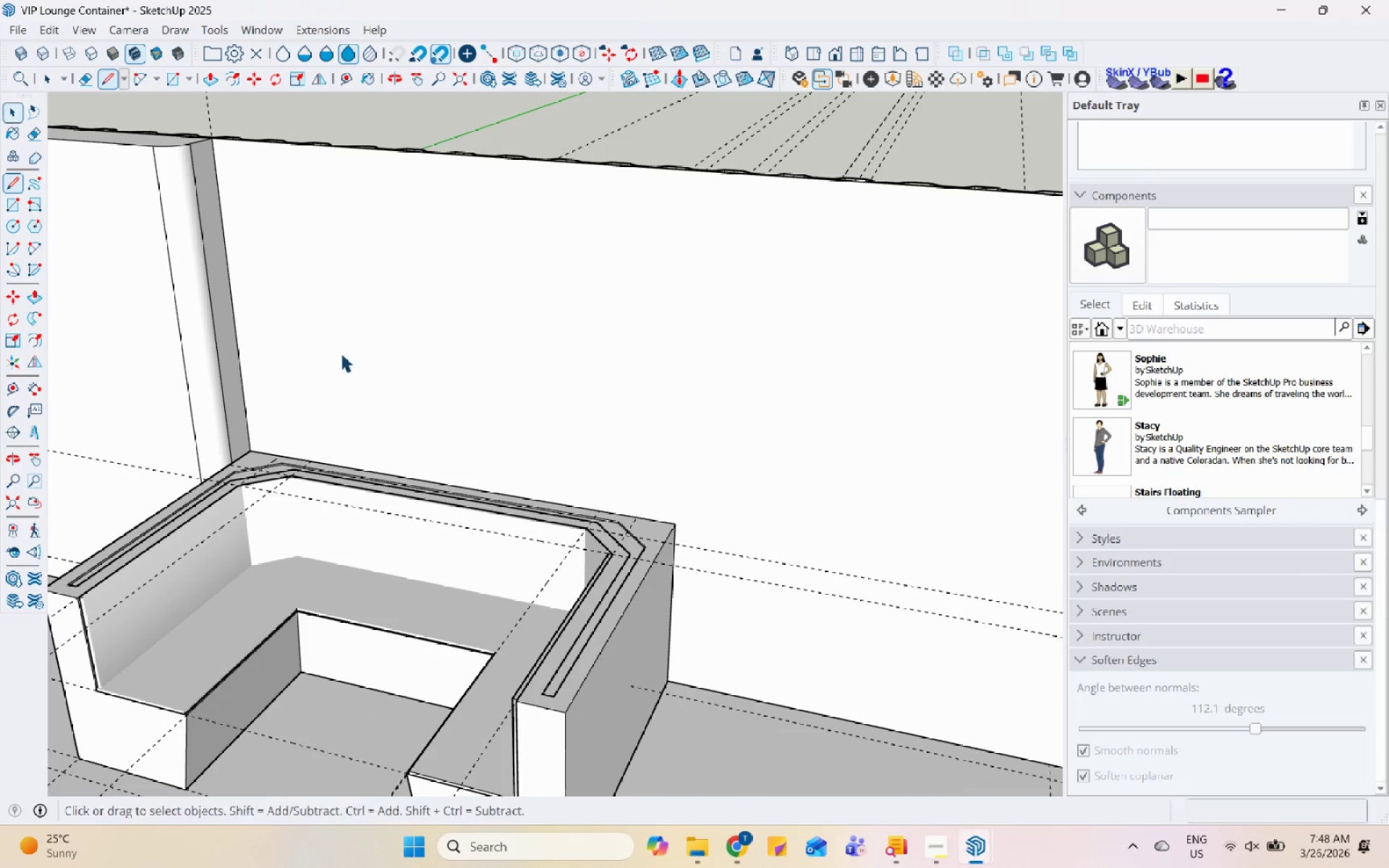 
left_click([341, 353])
 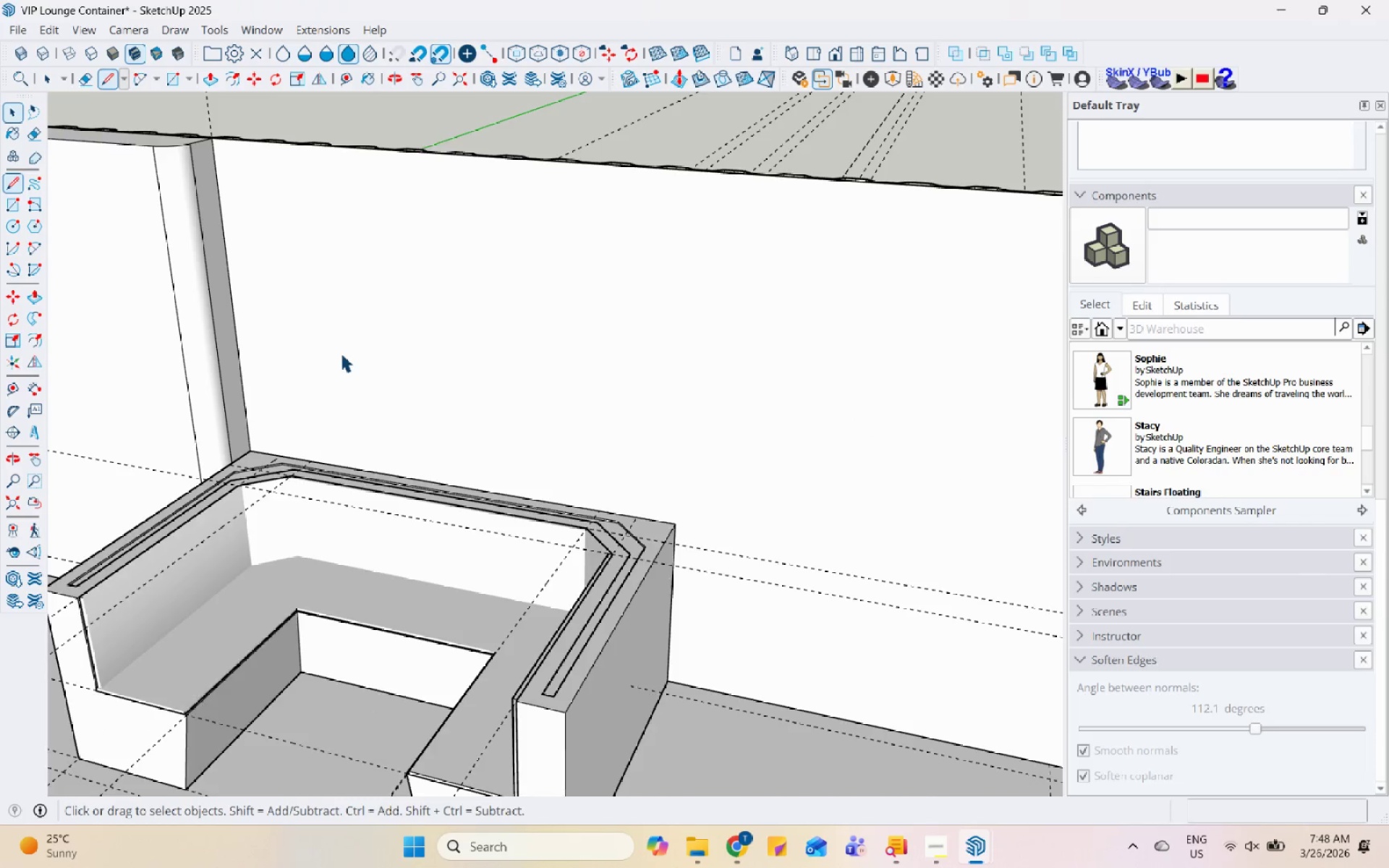 
double_click([341, 353])
 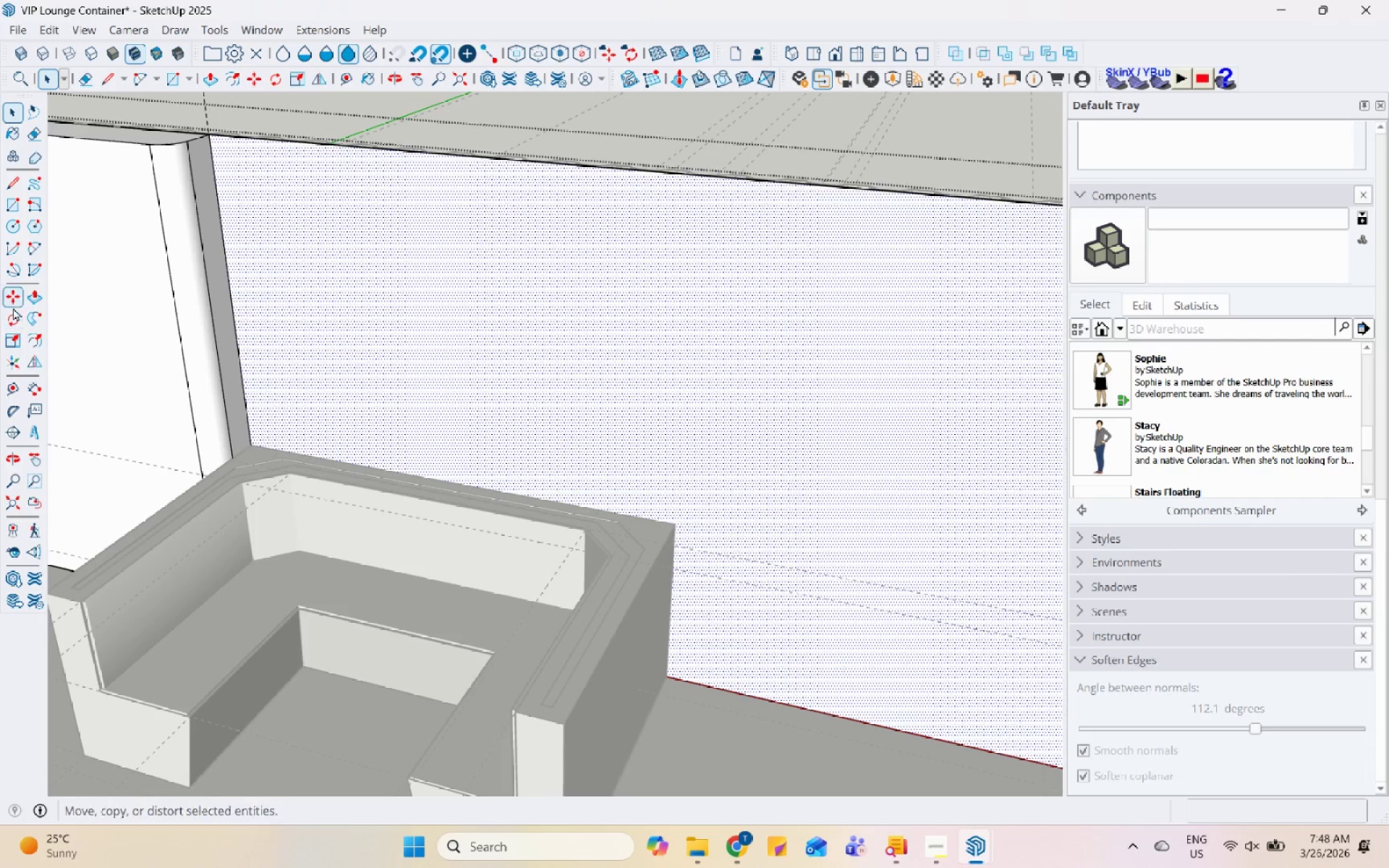 
scroll: coordinate [328, 362], scroll_direction: up, amount: 3.0
 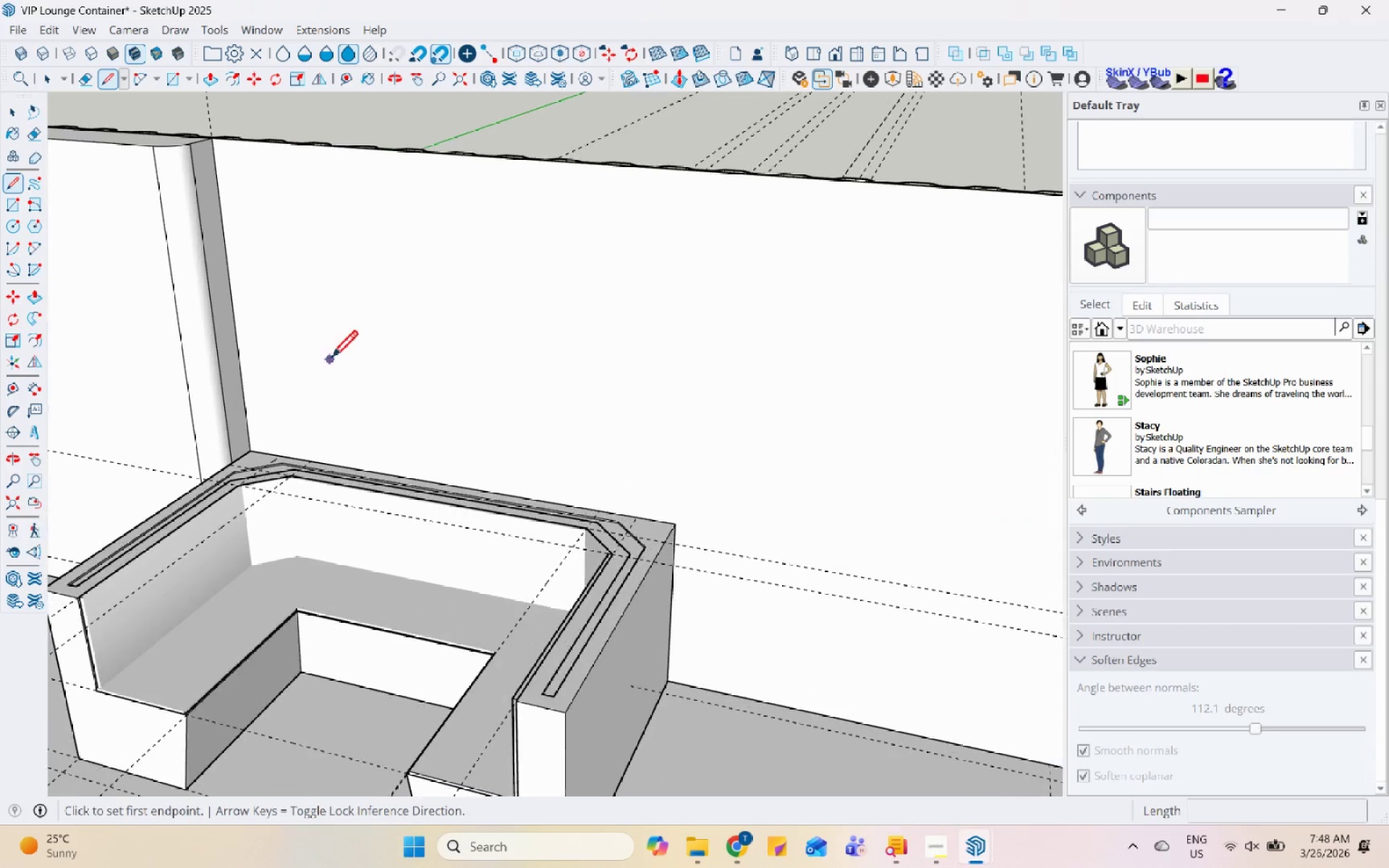 
left_click([15, 391])
 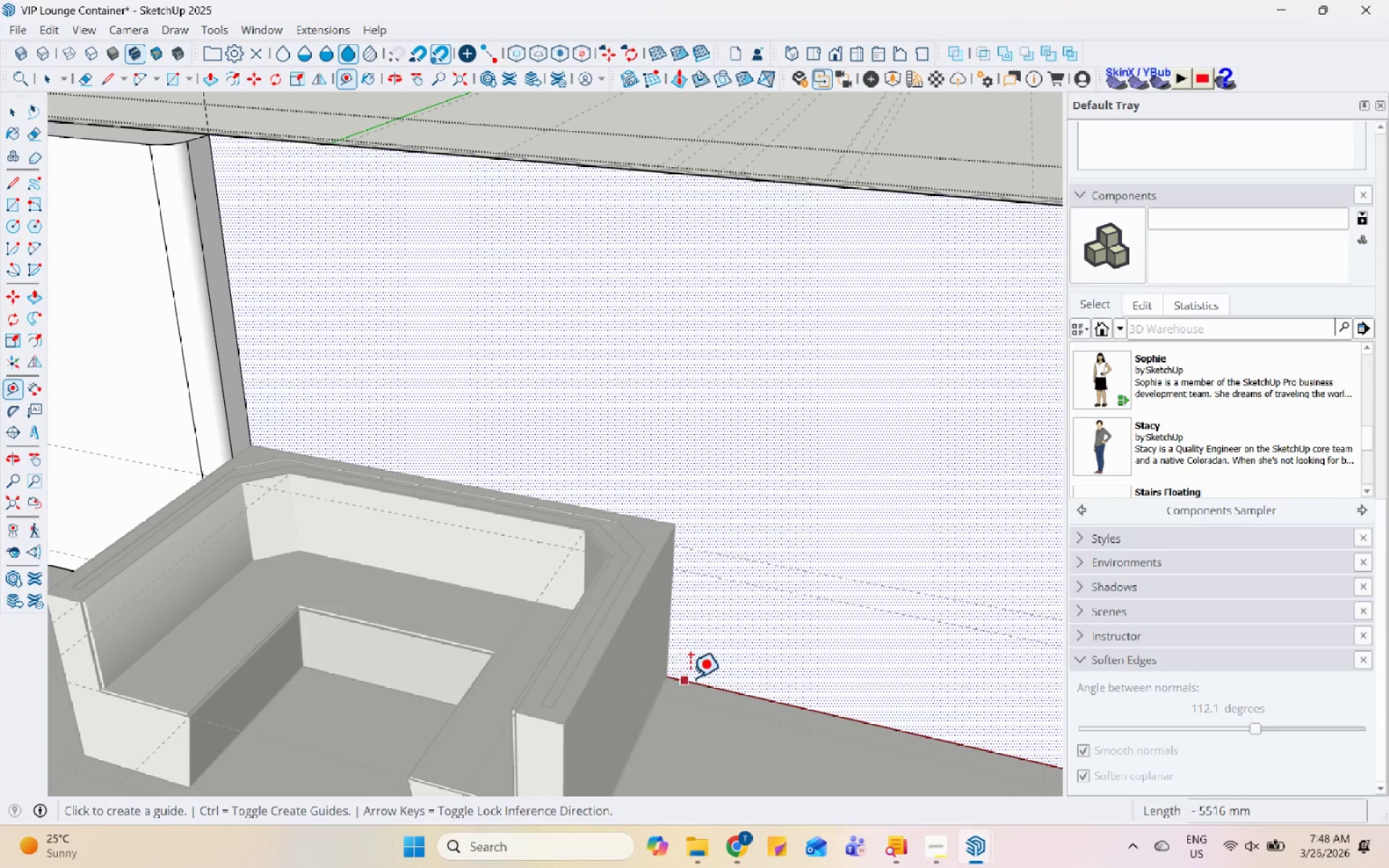 
left_click([696, 680])
 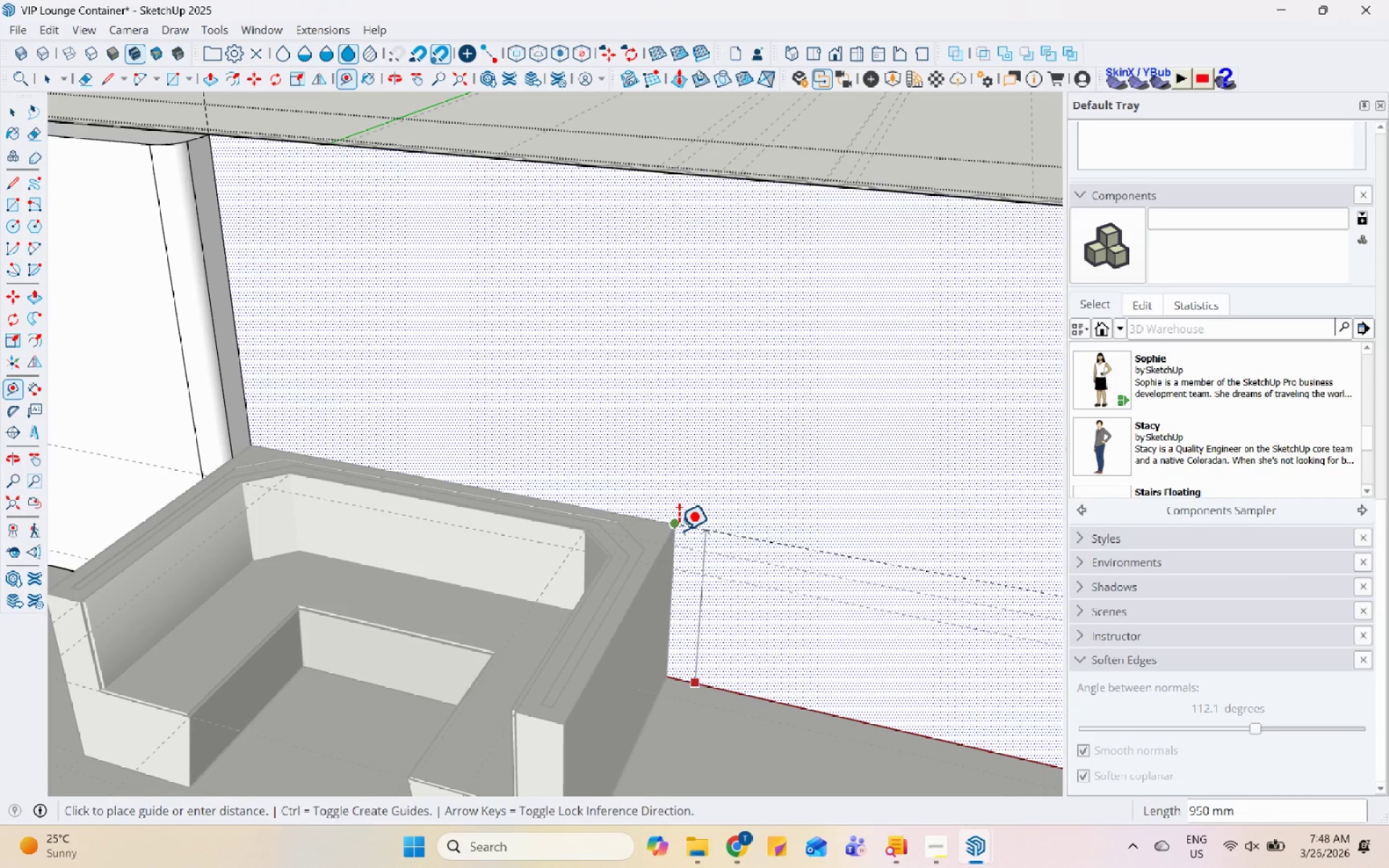 
left_click([678, 530])
 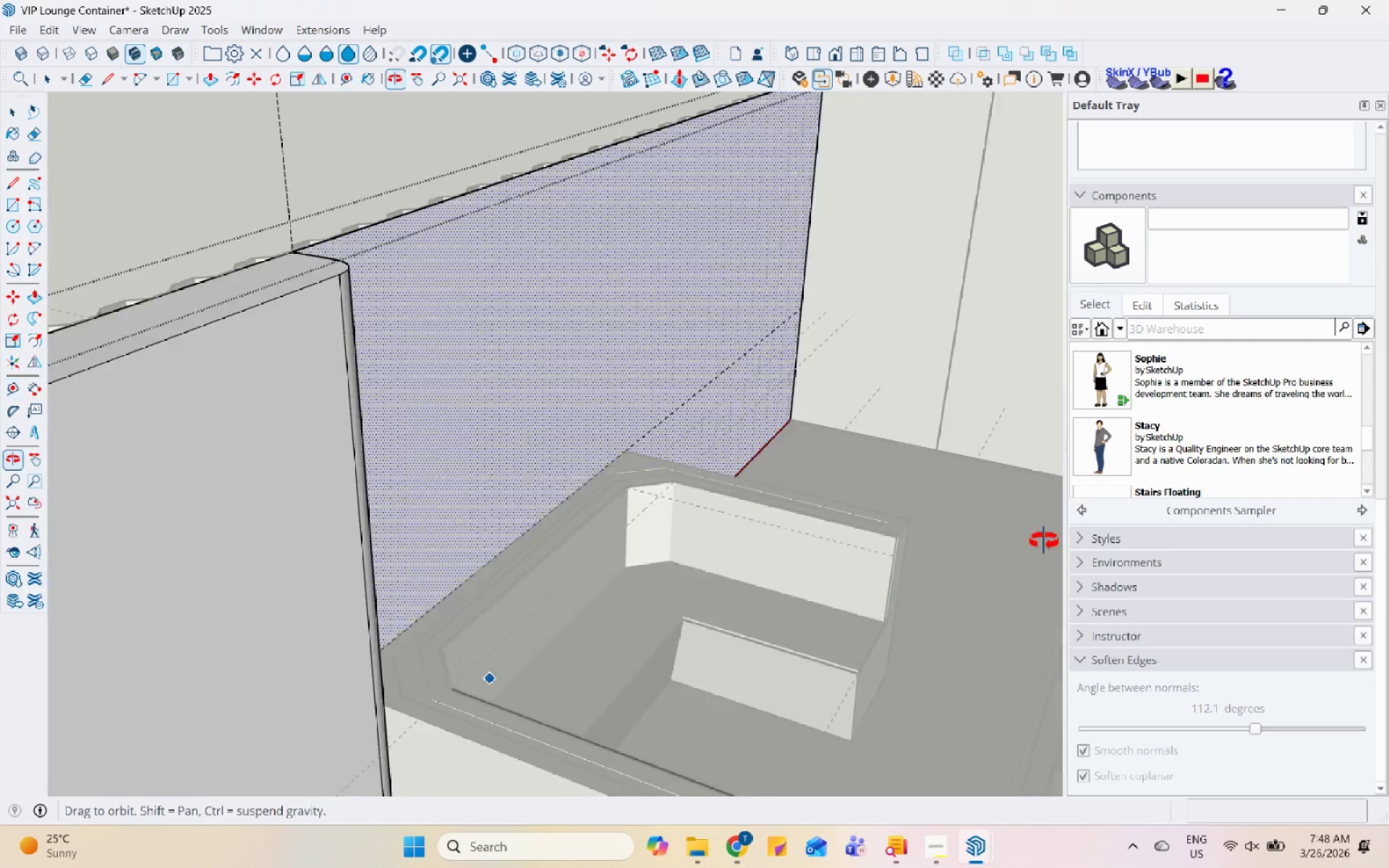 
key(Space)
 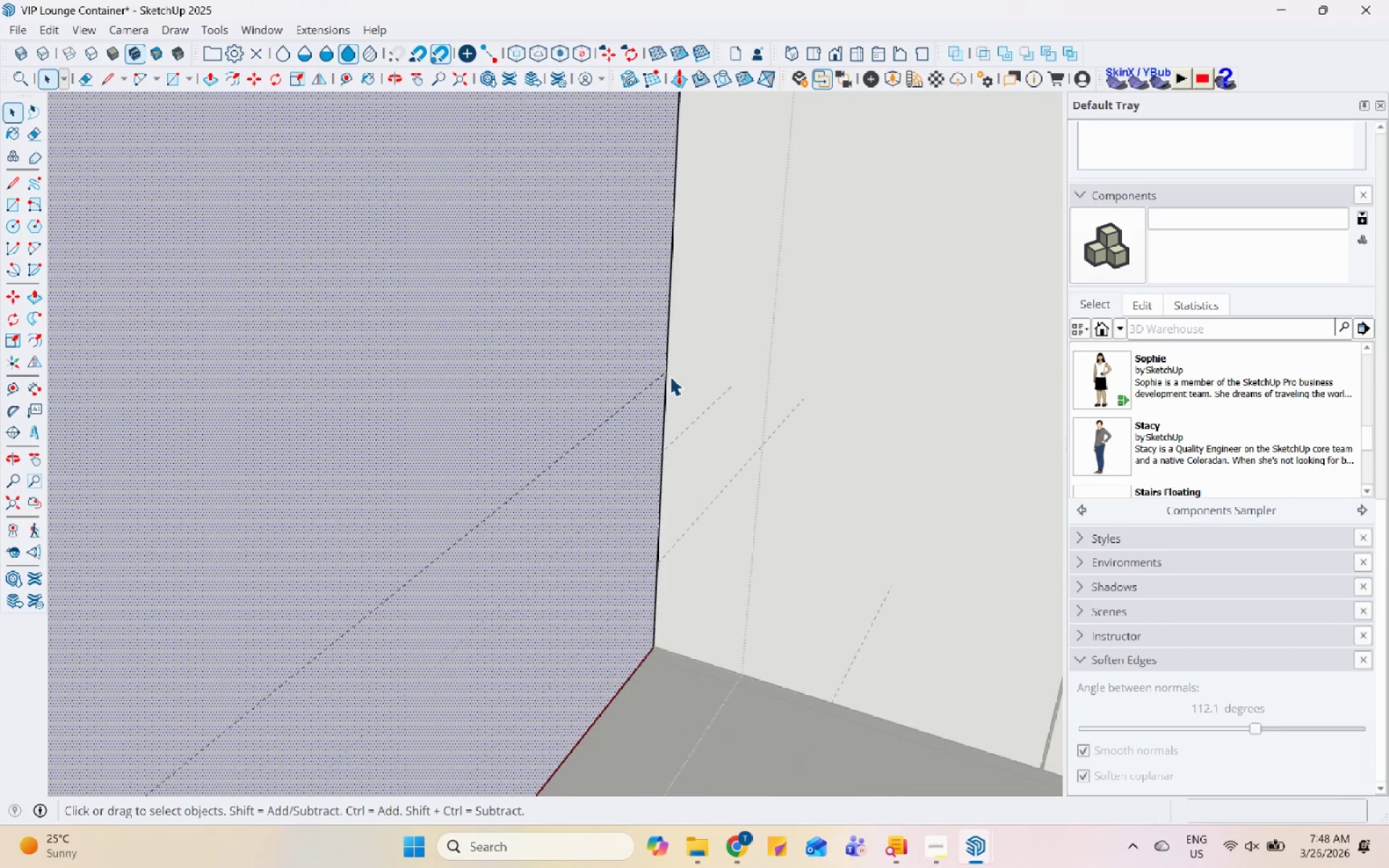 
key(L)
 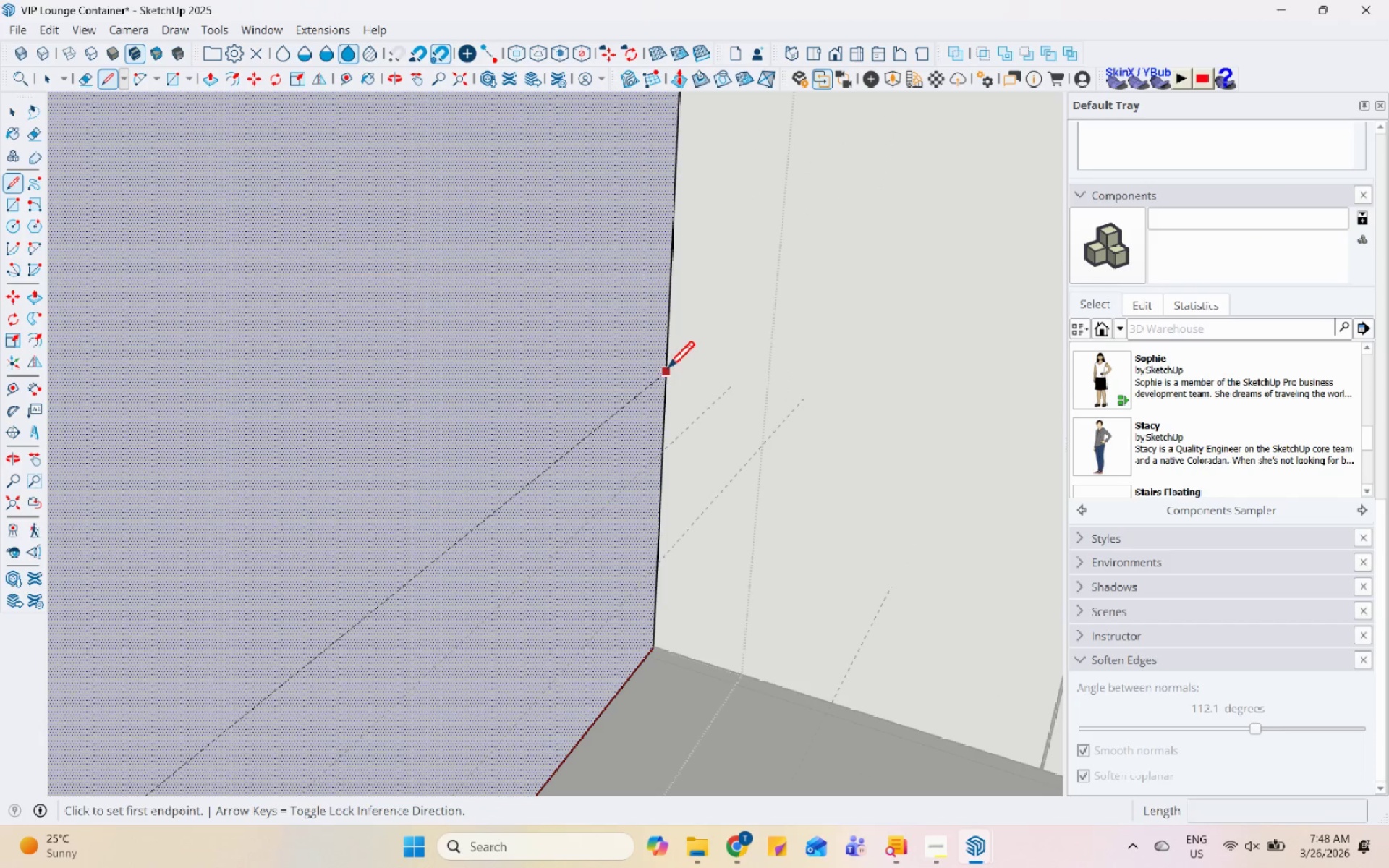 
scroll: coordinate [670, 375], scroll_direction: up, amount: 6.0
 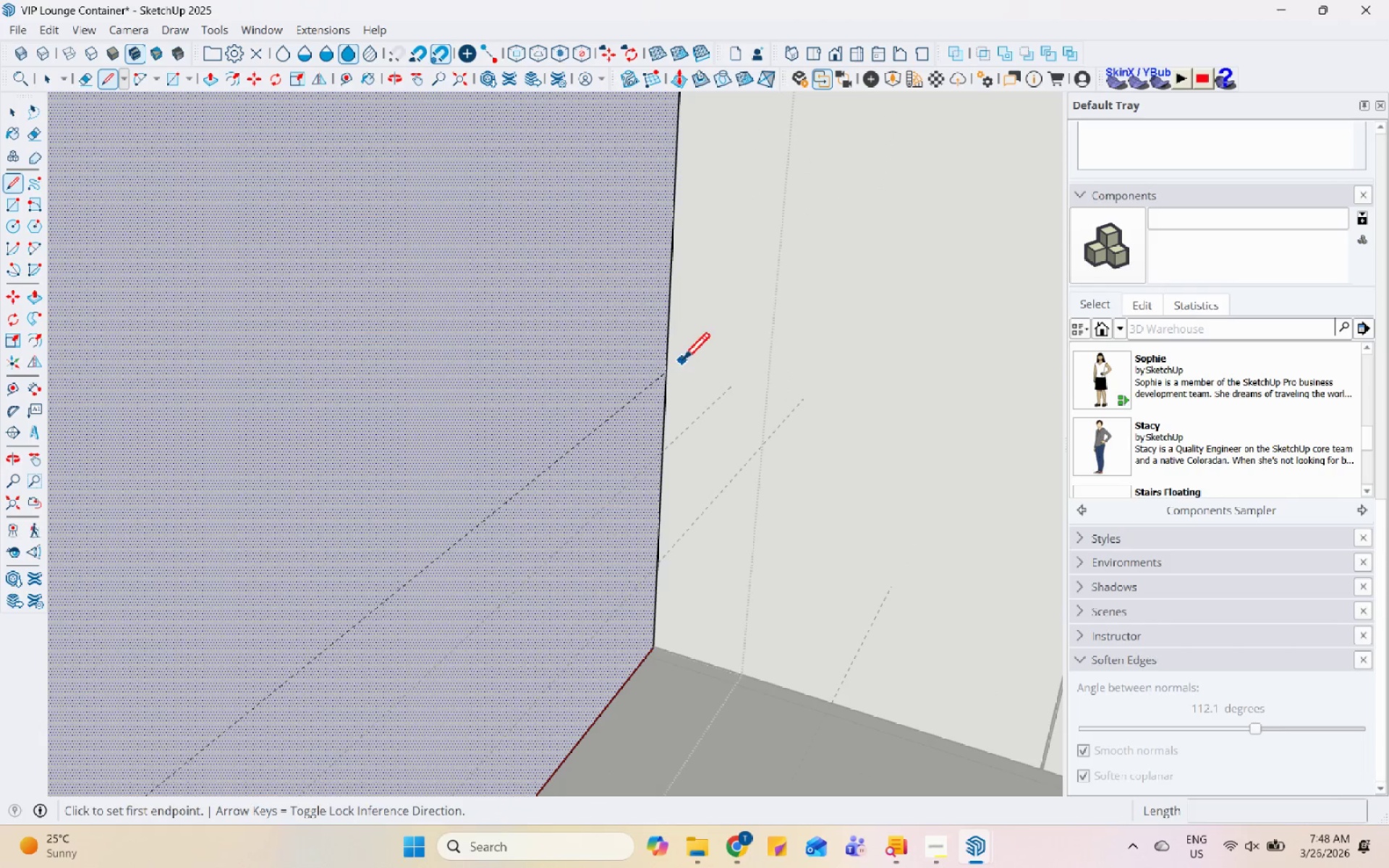 
left_click([666, 371])
 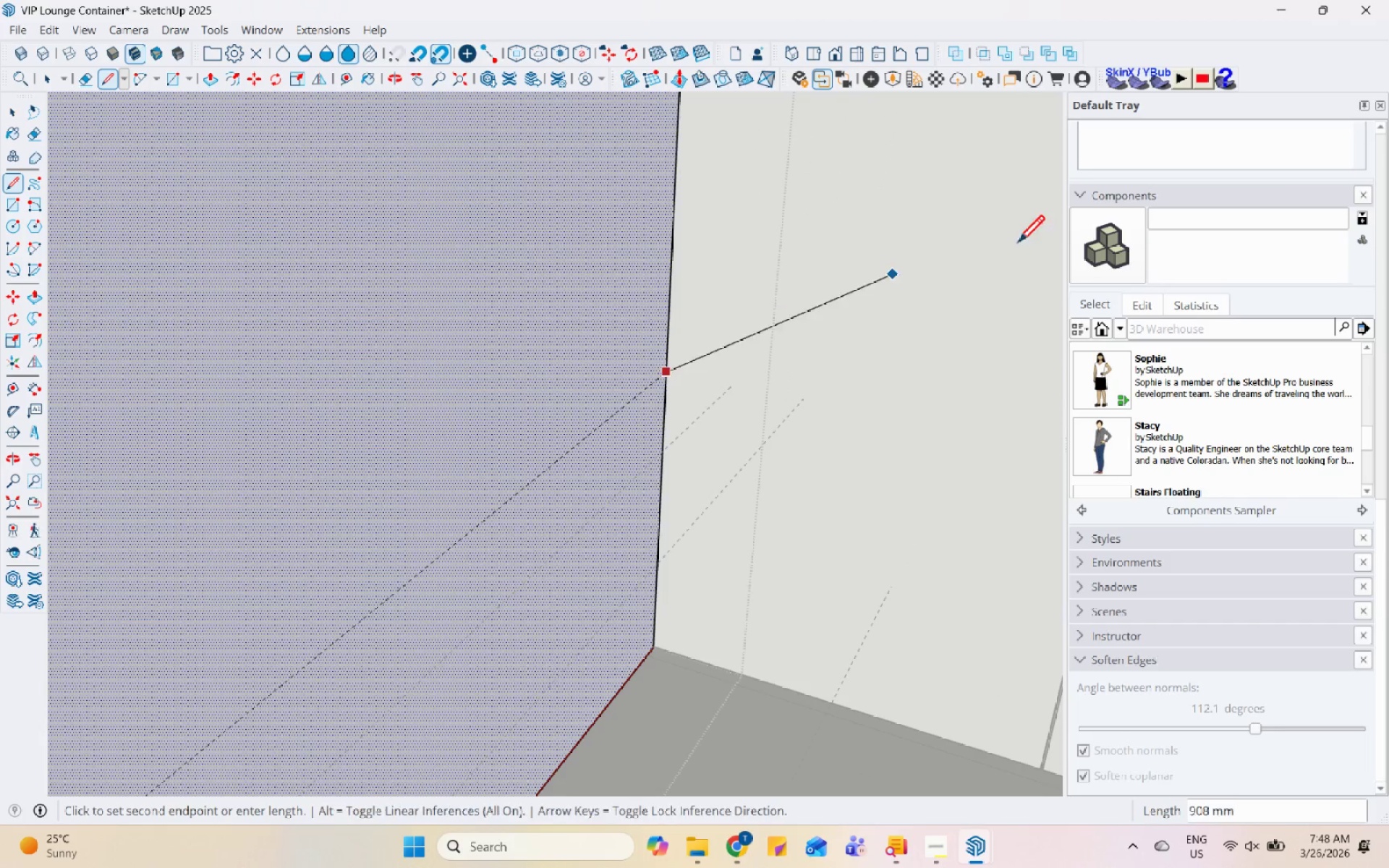 
scroll: coordinate [692, 430], scroll_direction: down, amount: 14.0
 